 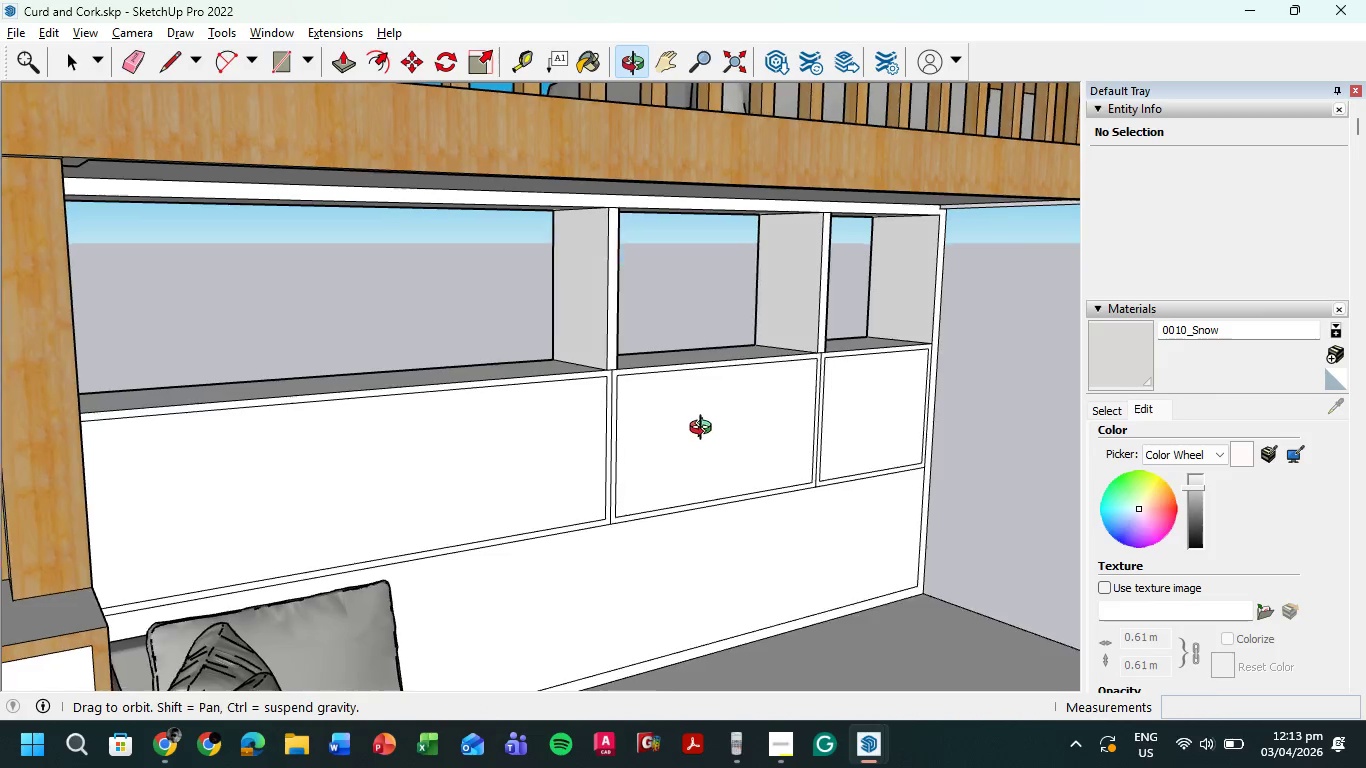 
scroll: coordinate [599, 320], scroll_direction: up, amount: 9.0
 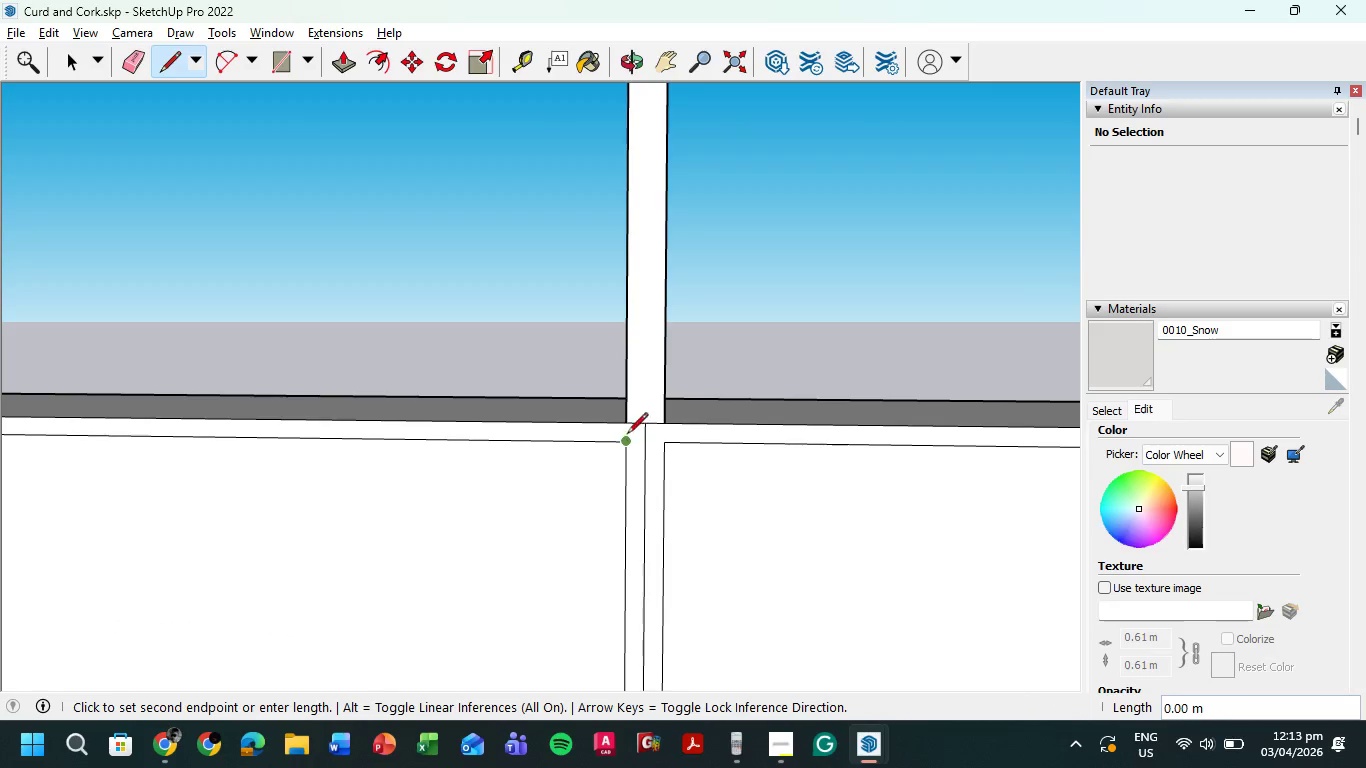 
left_click([627, 423])
 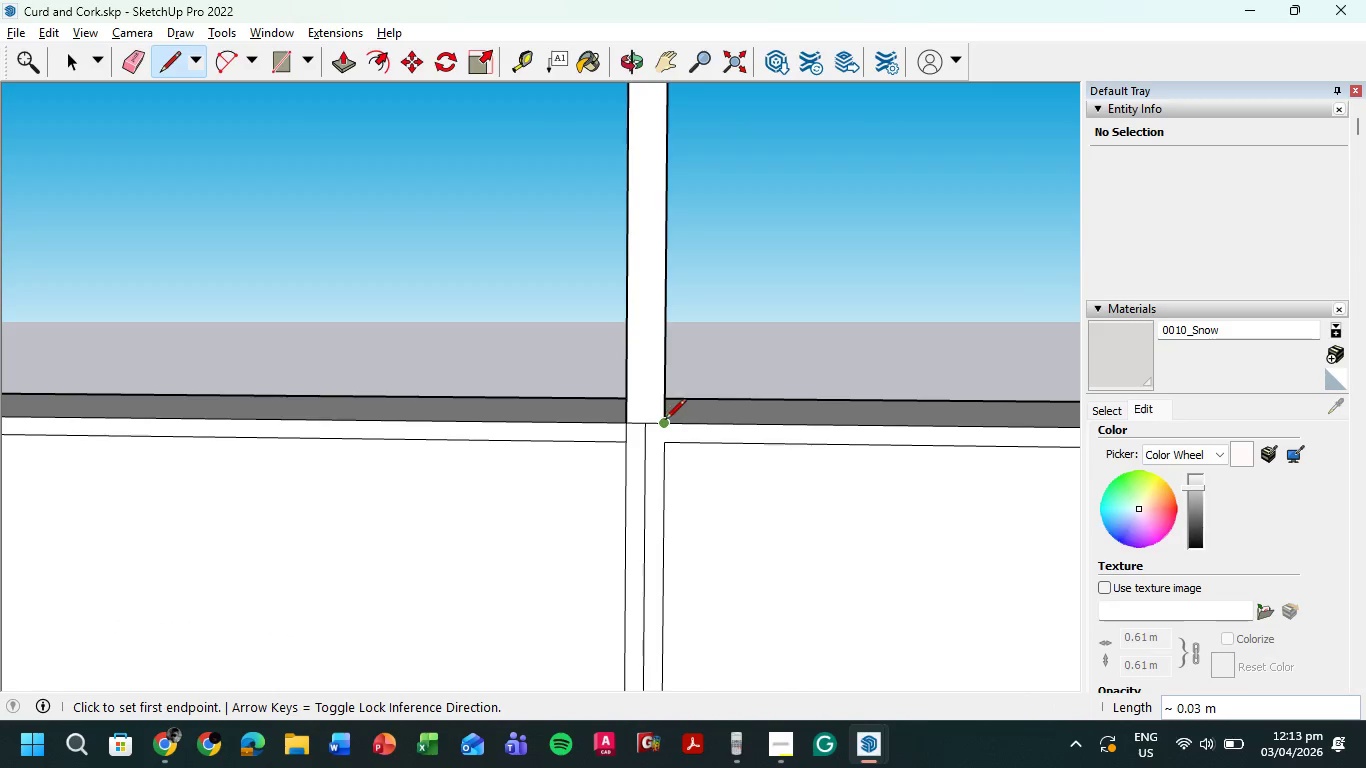 
left_click([665, 421])
 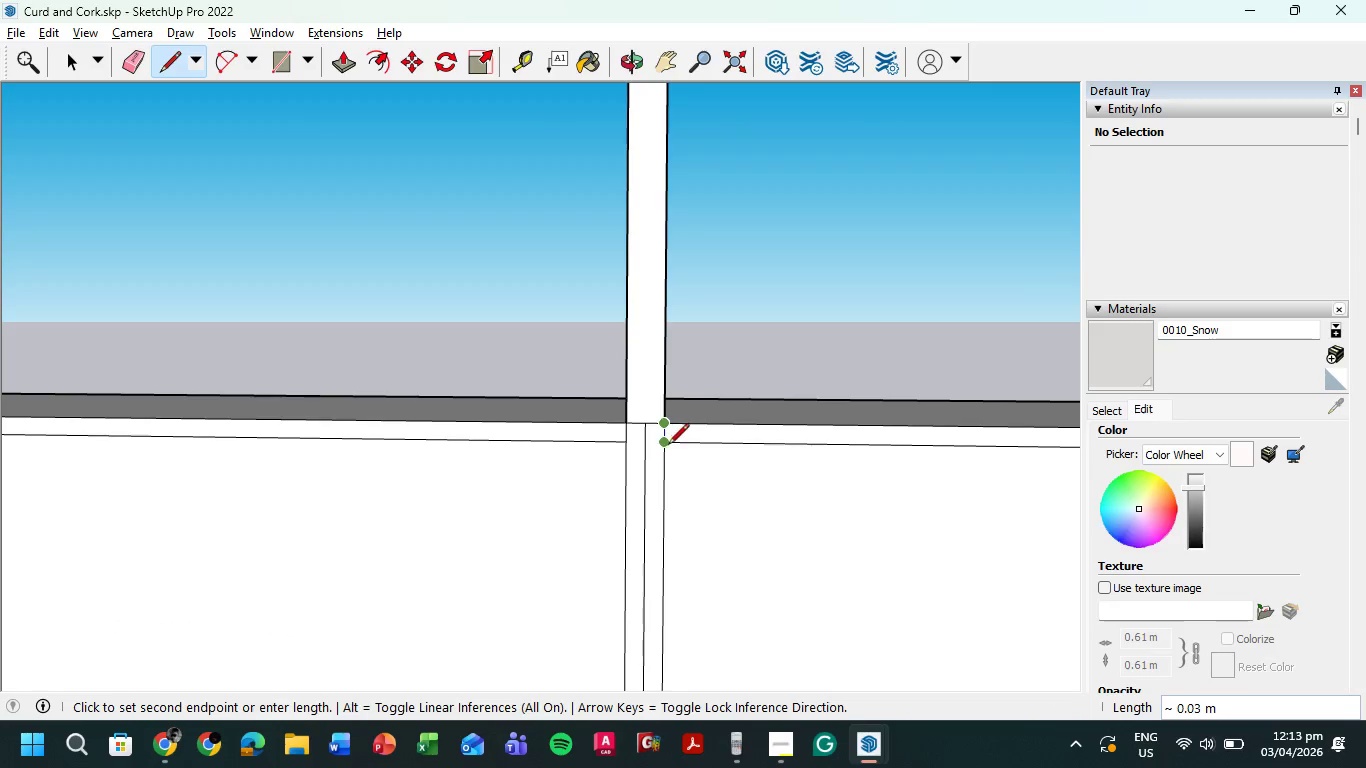 
left_click([668, 446])
 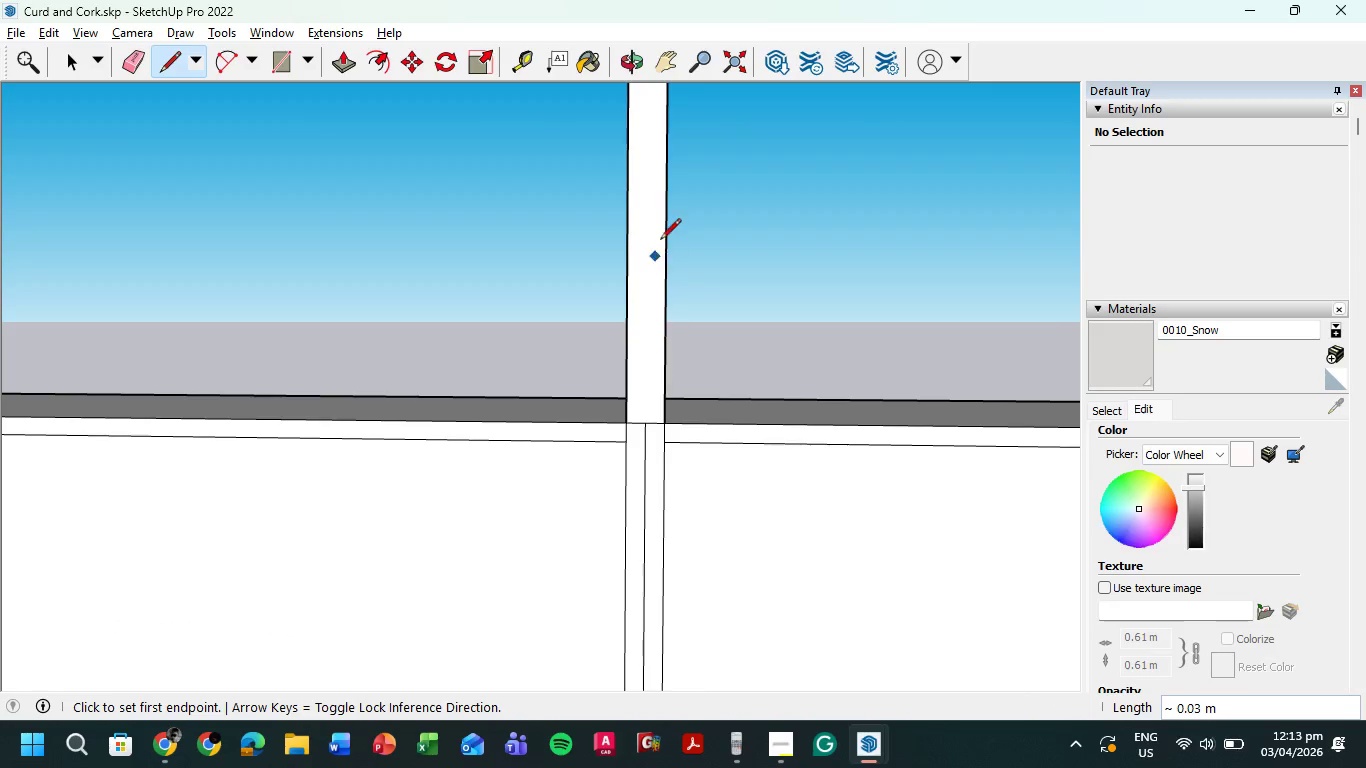 
scroll: coordinate [662, 235], scroll_direction: down, amount: 6.0
 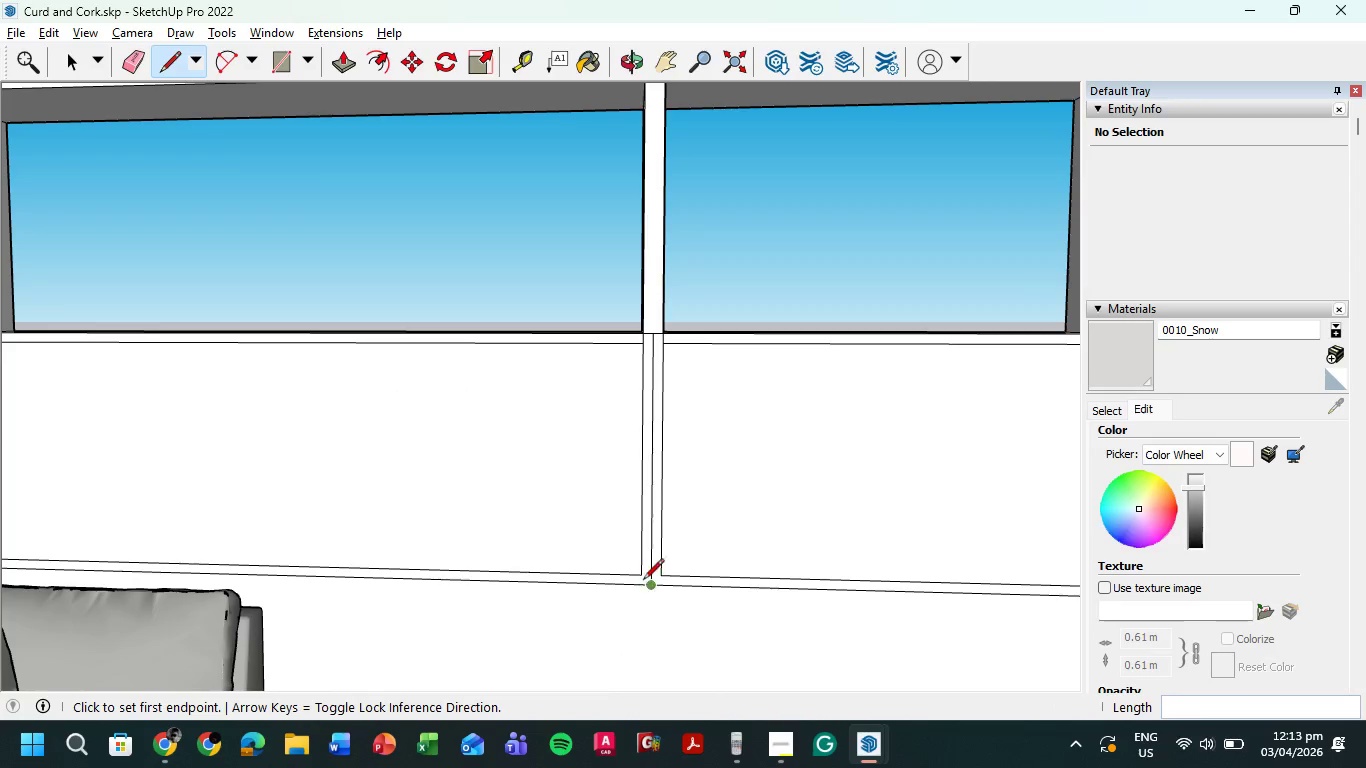 
left_click([643, 573])
 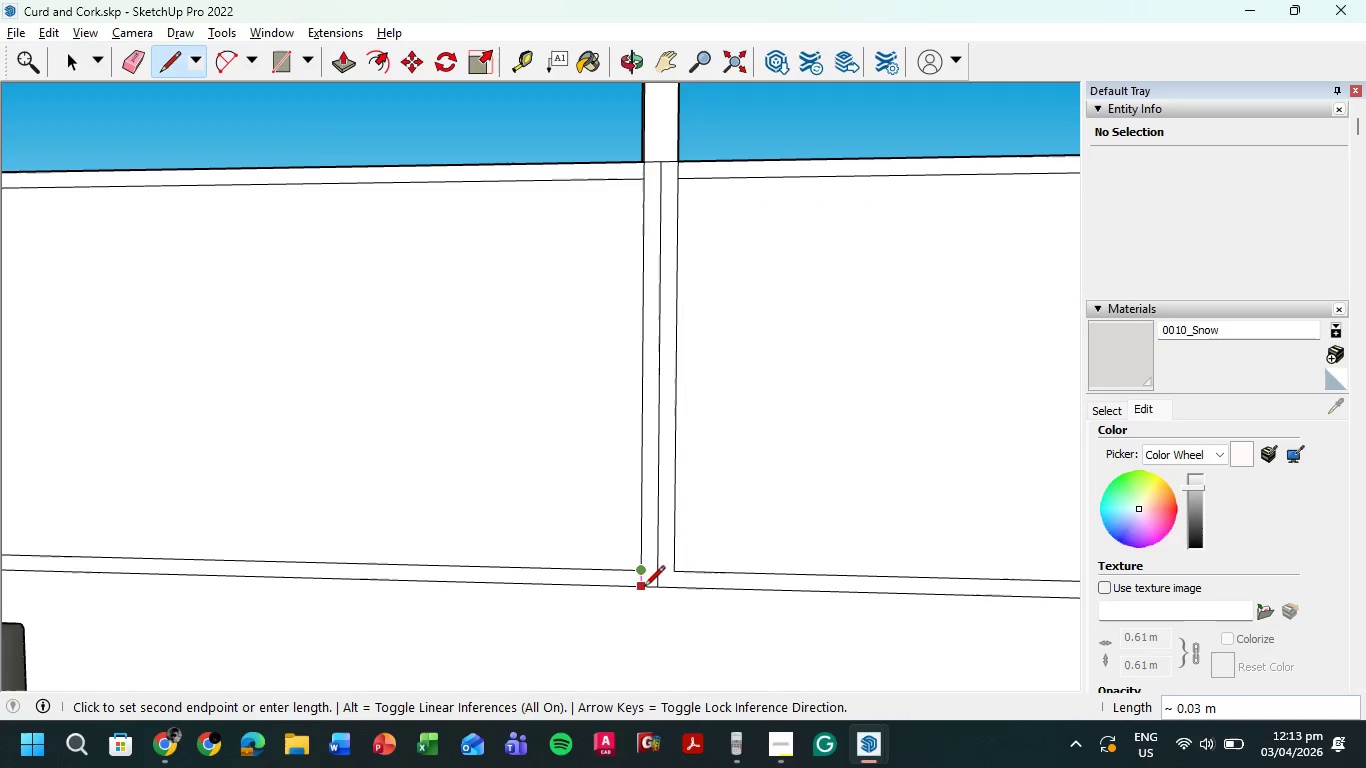 
scroll: coordinate [642, 582], scroll_direction: up, amount: 5.0
 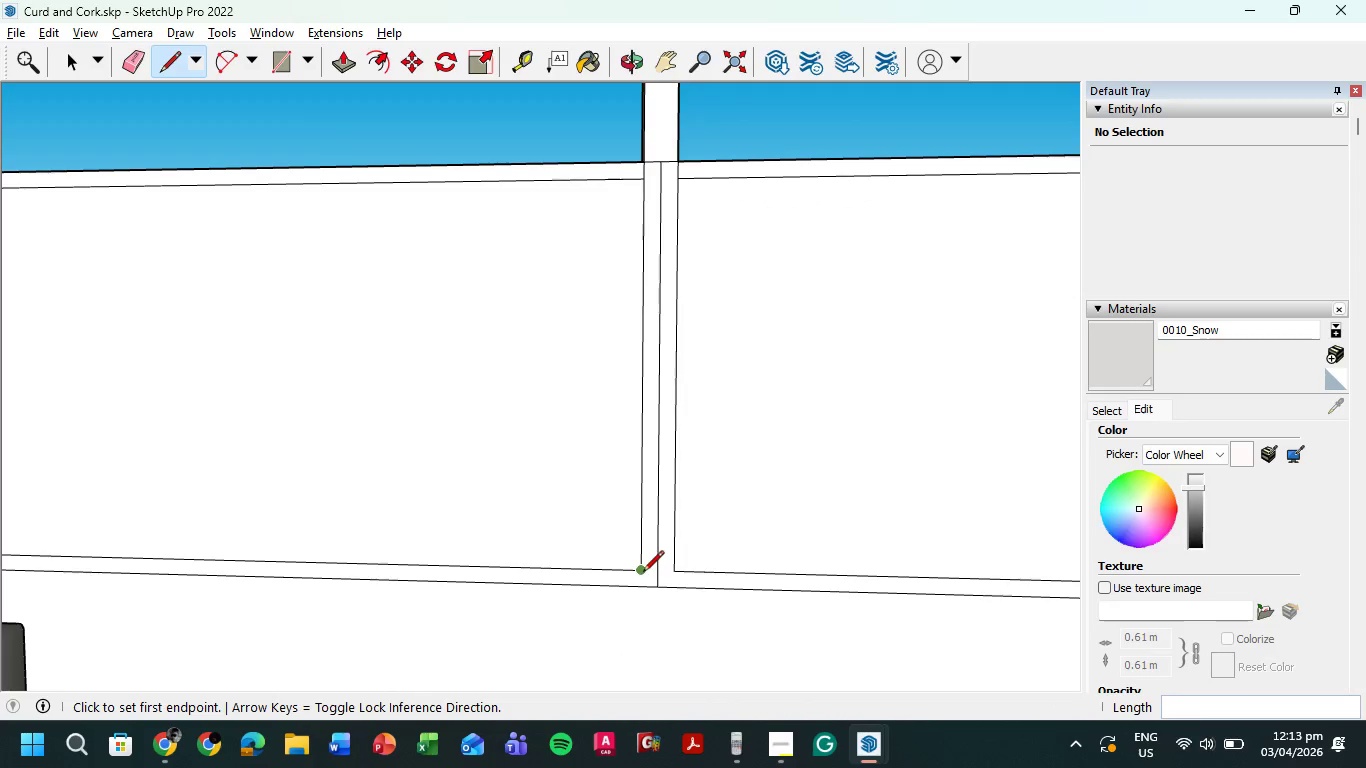 
left_click([644, 588])
 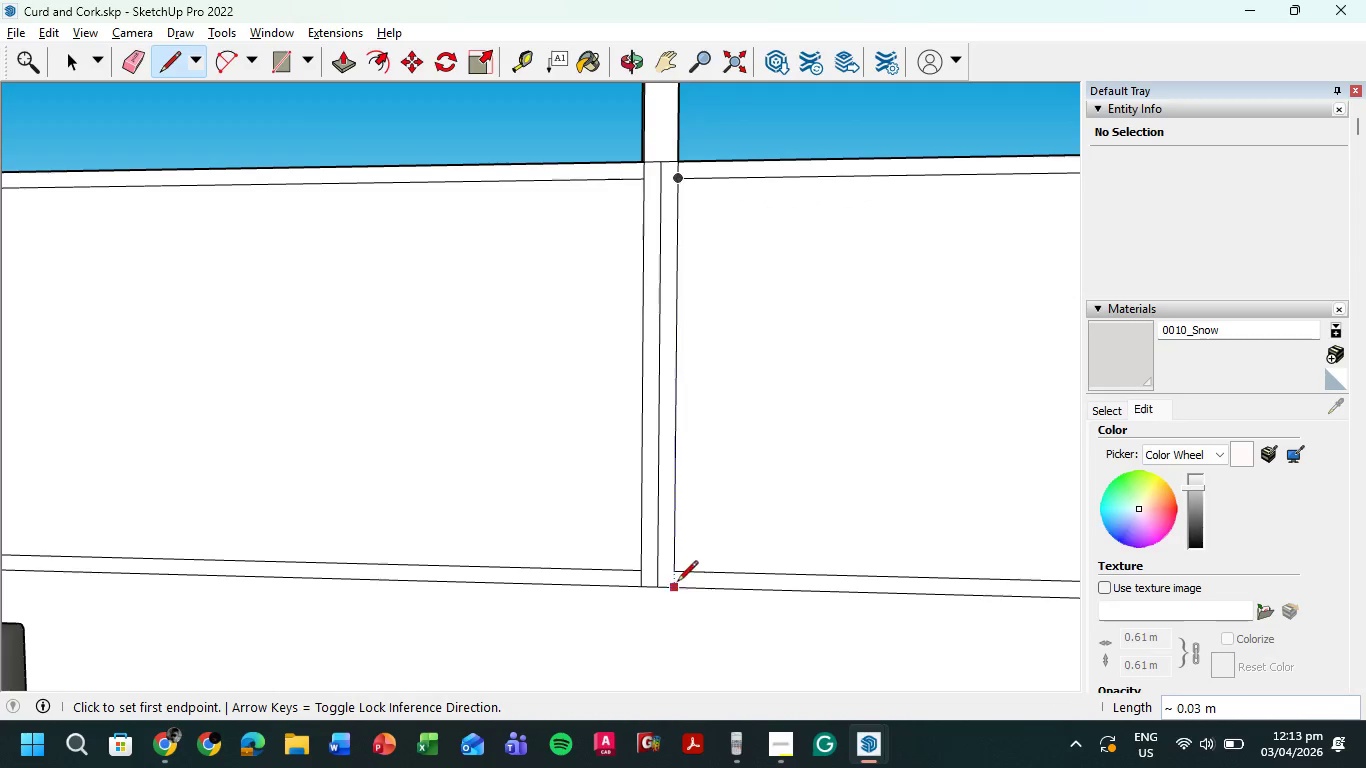 
left_click([678, 585])
 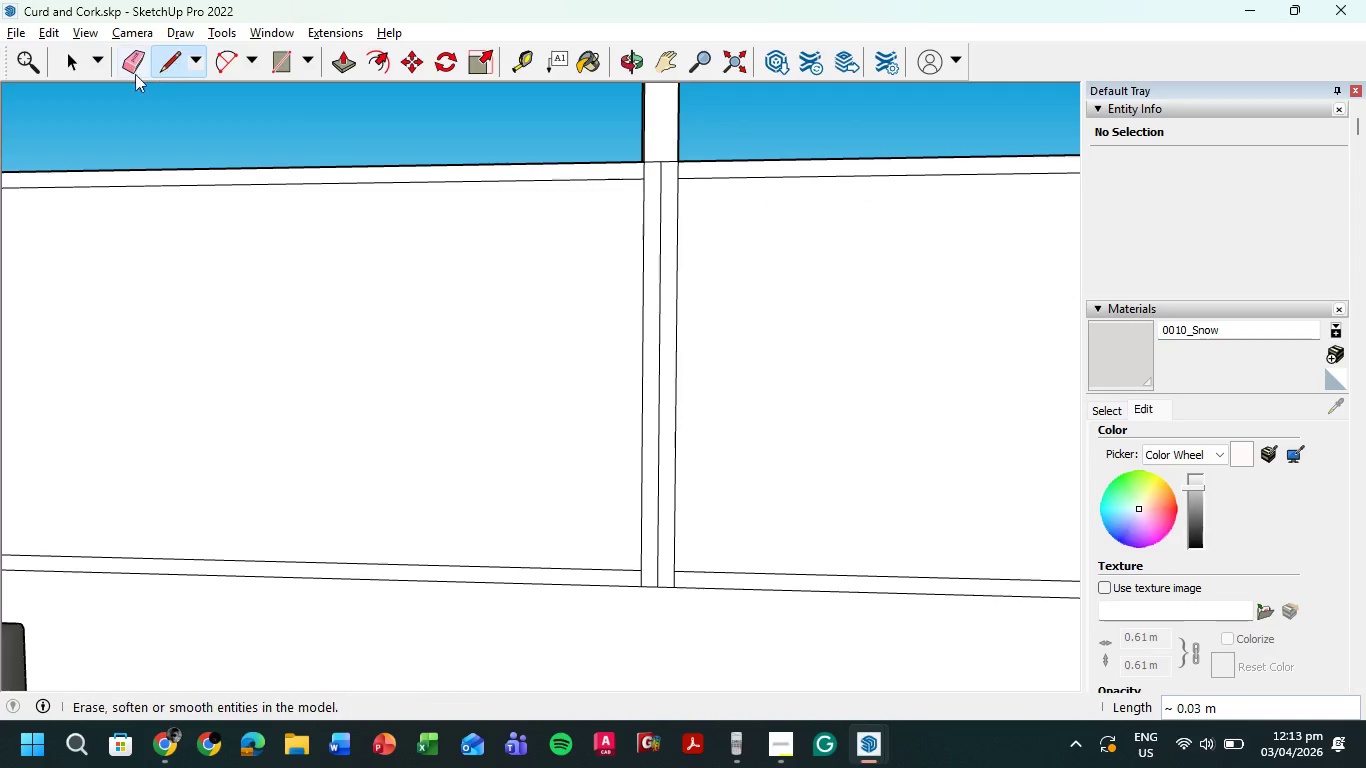 
left_click([136, 54])
 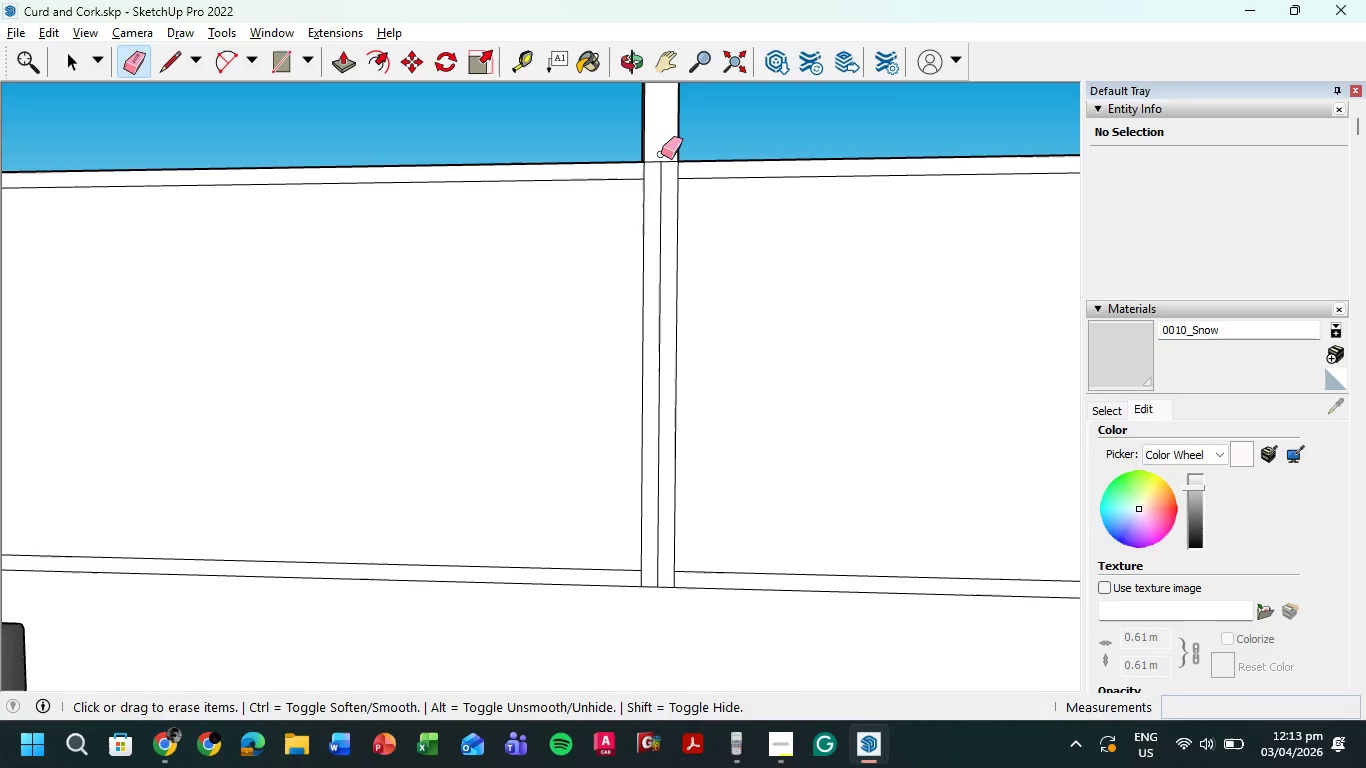 
left_click_drag(start_coordinate=[661, 152], to_coordinate=[656, 164])
 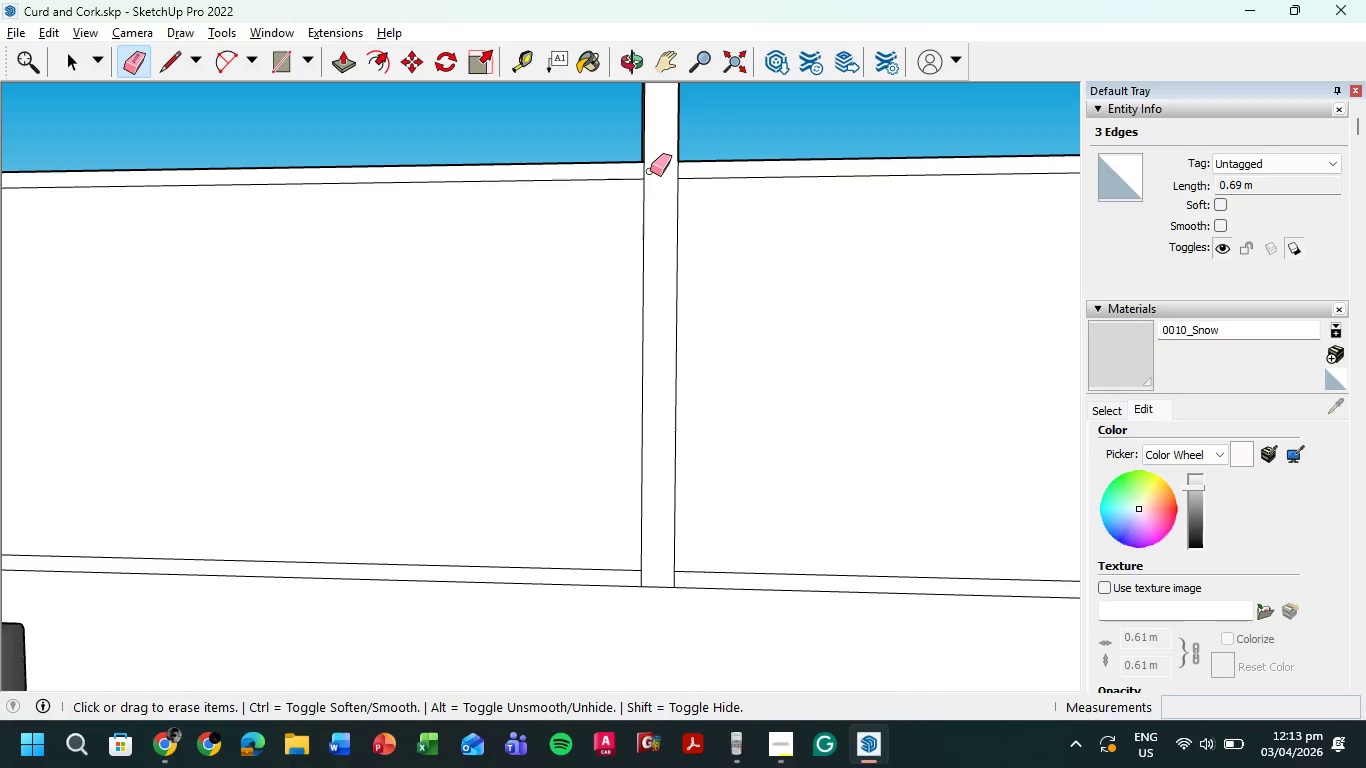 
left_click_drag(start_coordinate=[650, 171], to_coordinate=[680, 167])
 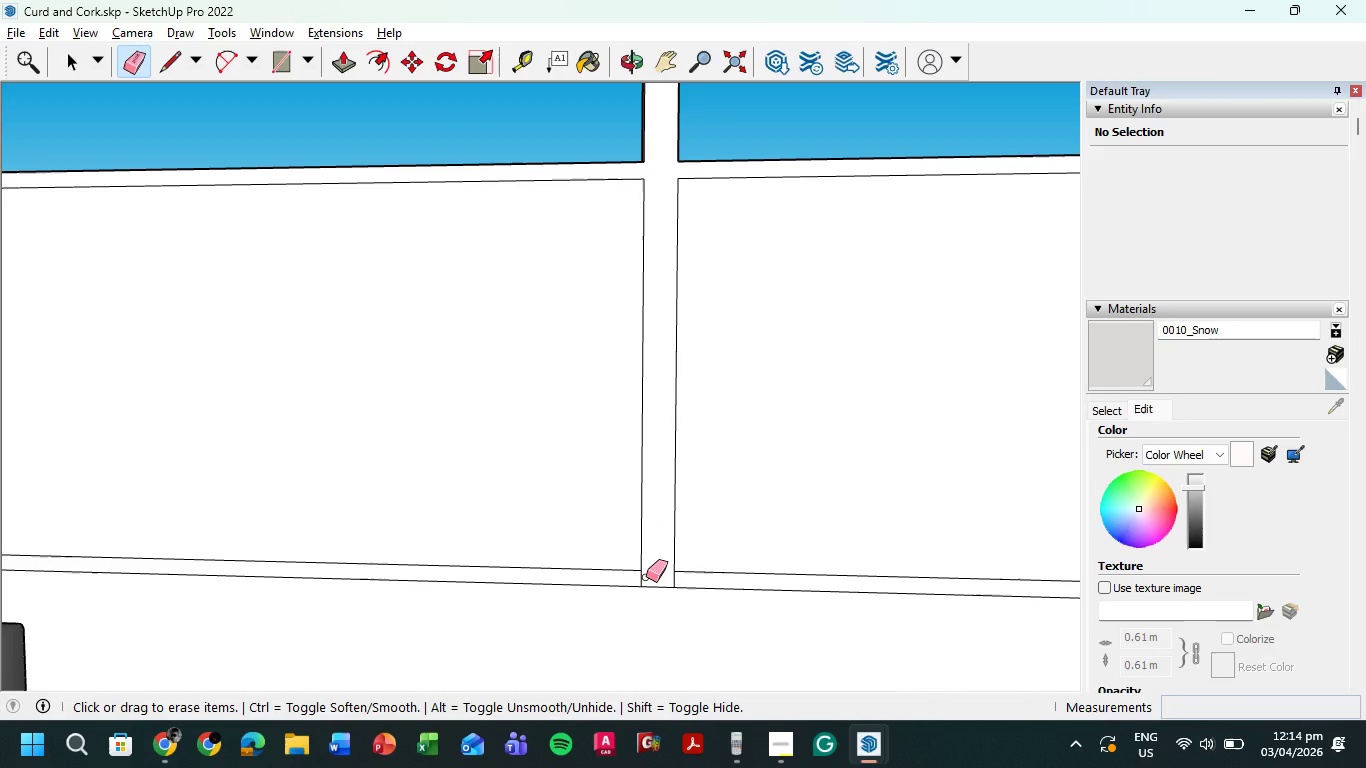 
left_click_drag(start_coordinate=[646, 577], to_coordinate=[684, 578])
 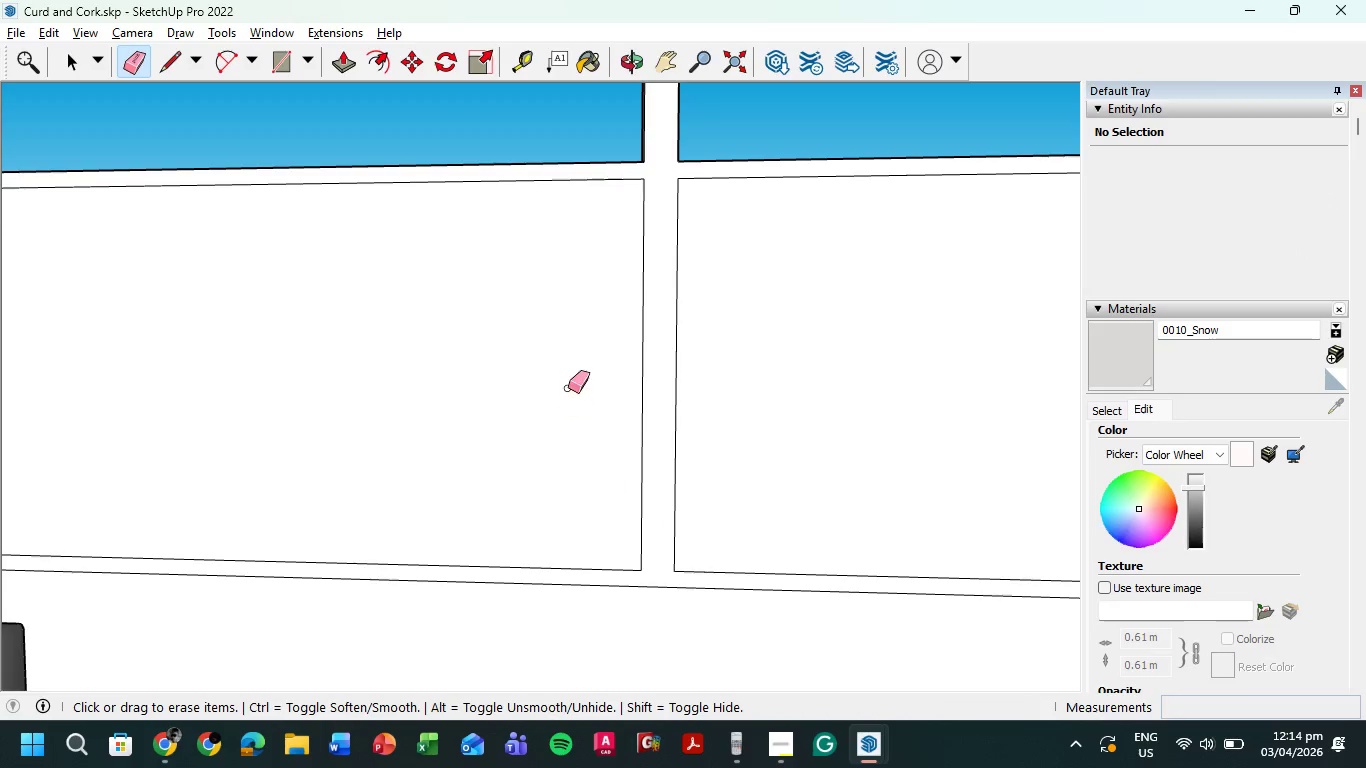 
scroll: coordinate [565, 389], scroll_direction: down, amount: 9.0
 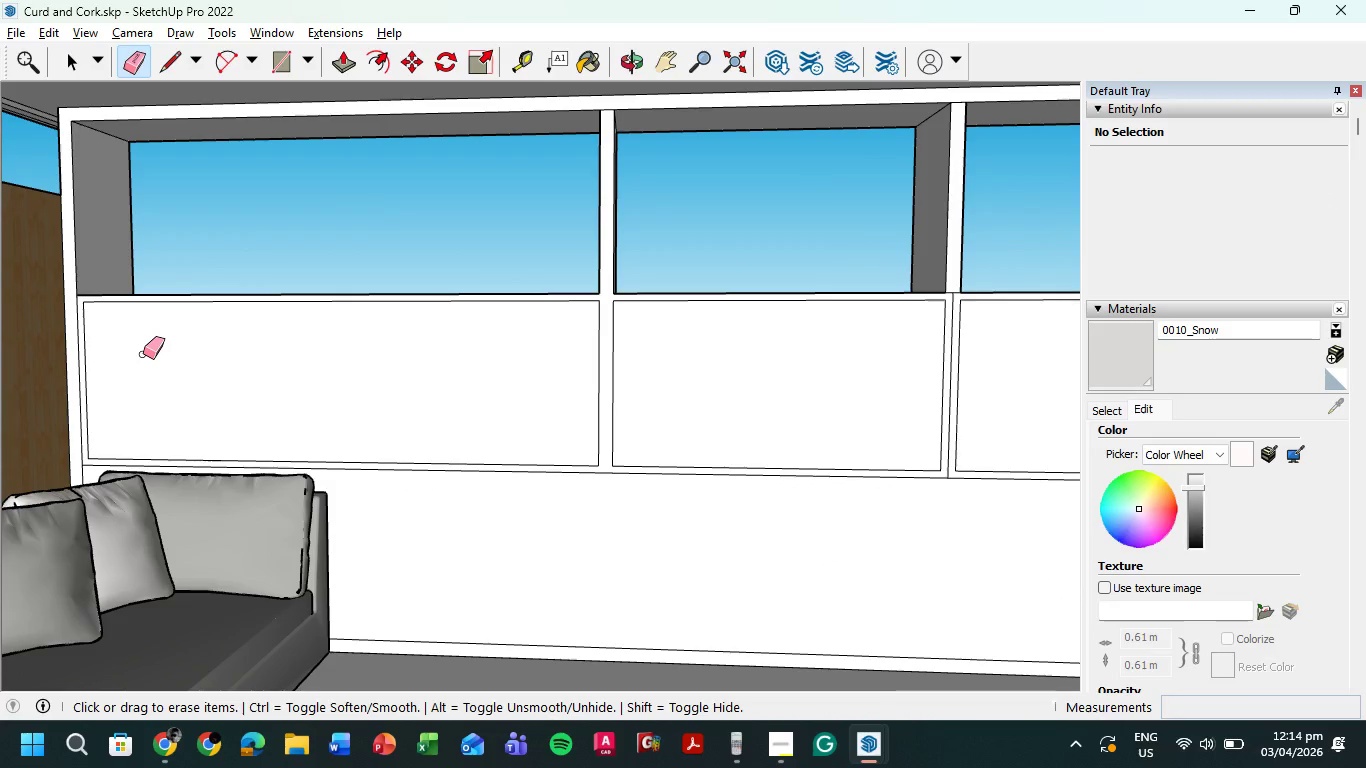 
wait(5.6)
 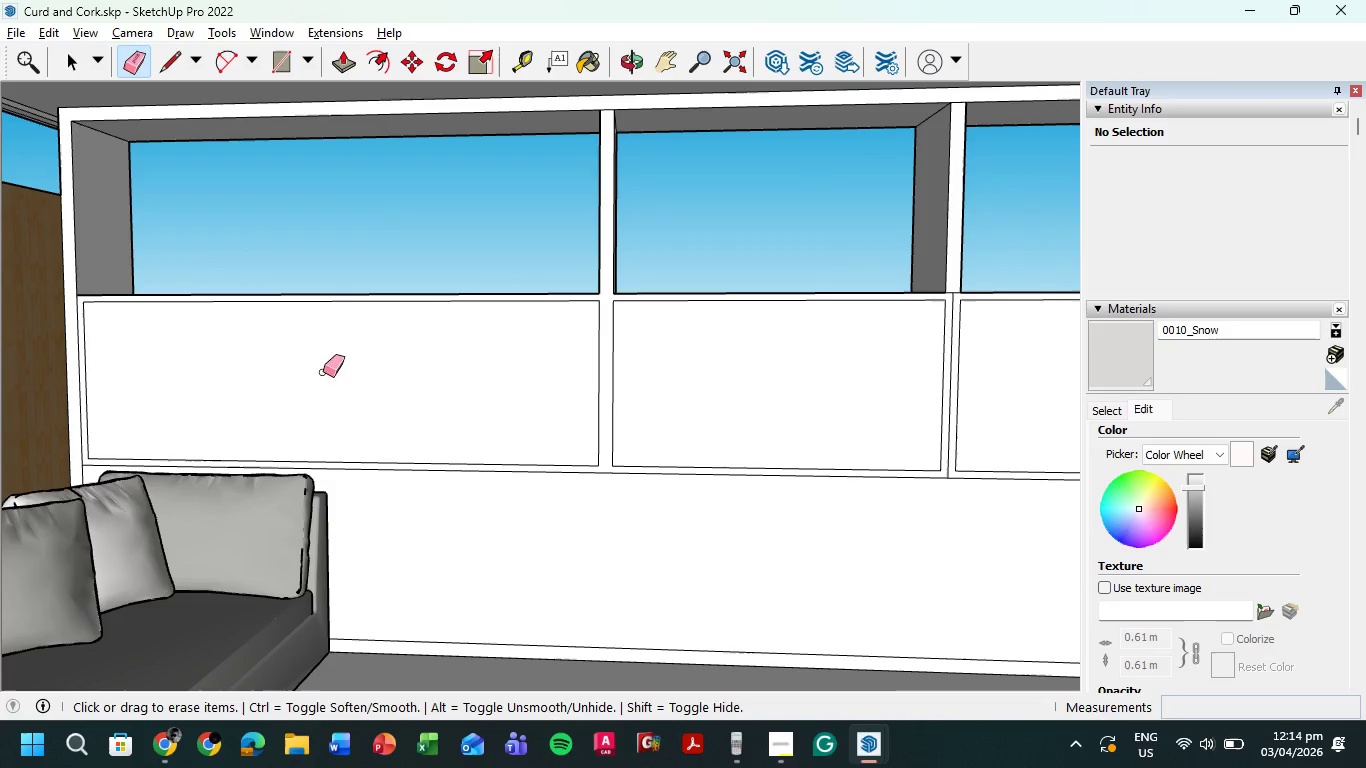 
scroll: coordinate [85, 312], scroll_direction: up, amount: 2.0
 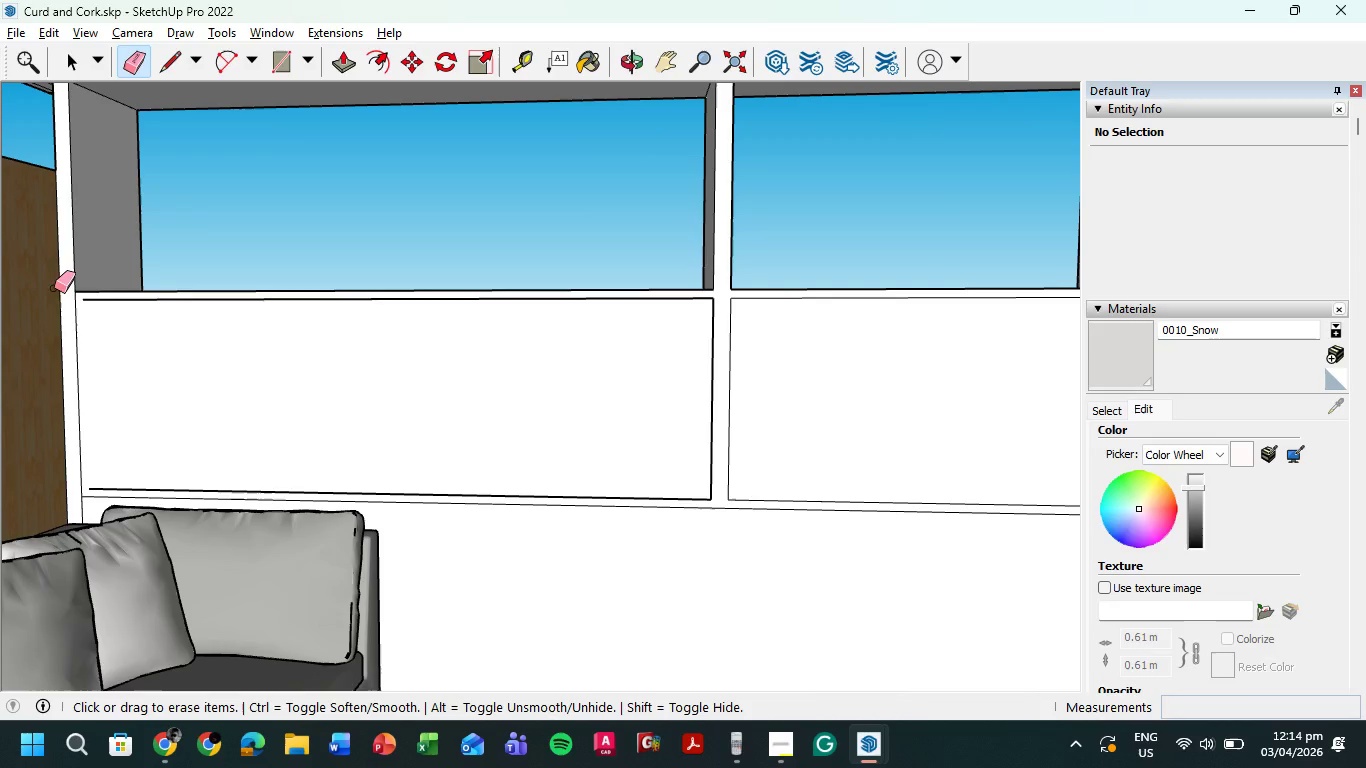 
wait(5.3)
 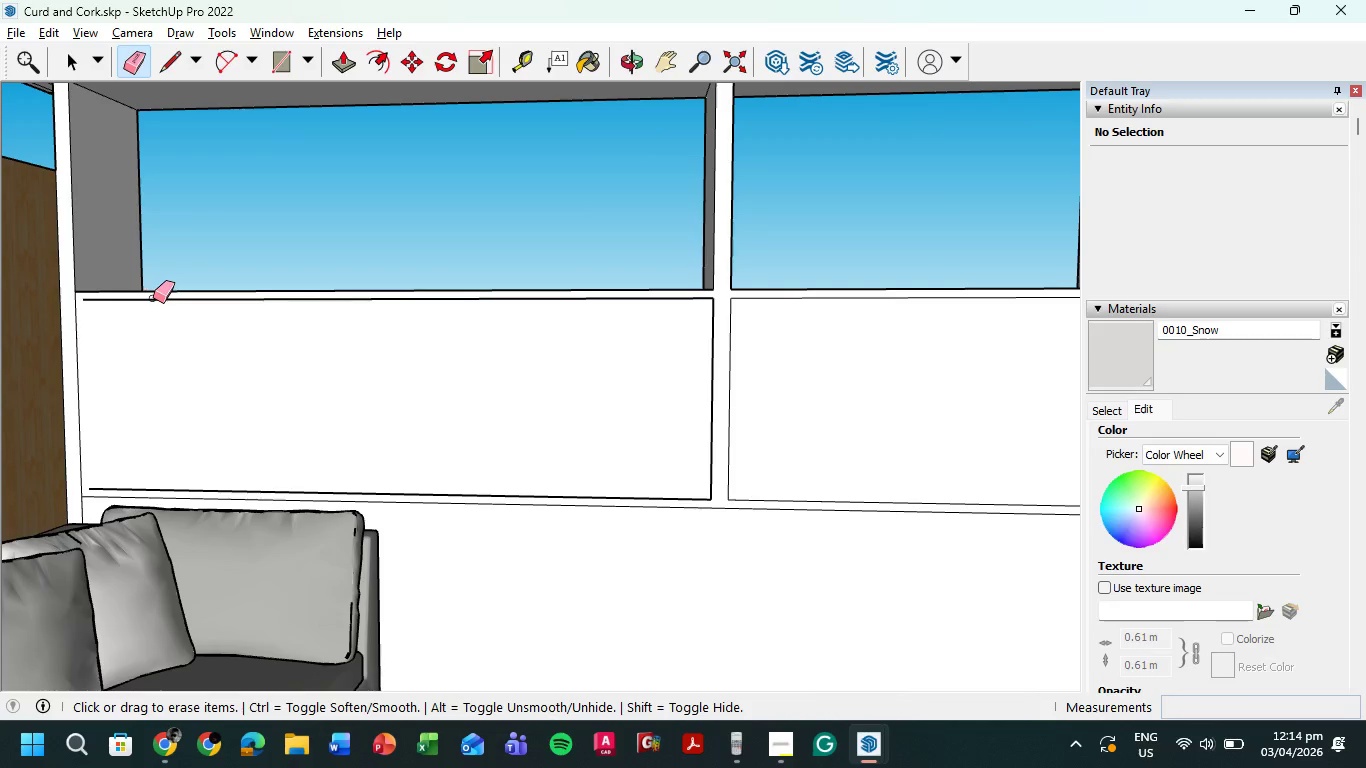 
left_click([165, 69])
 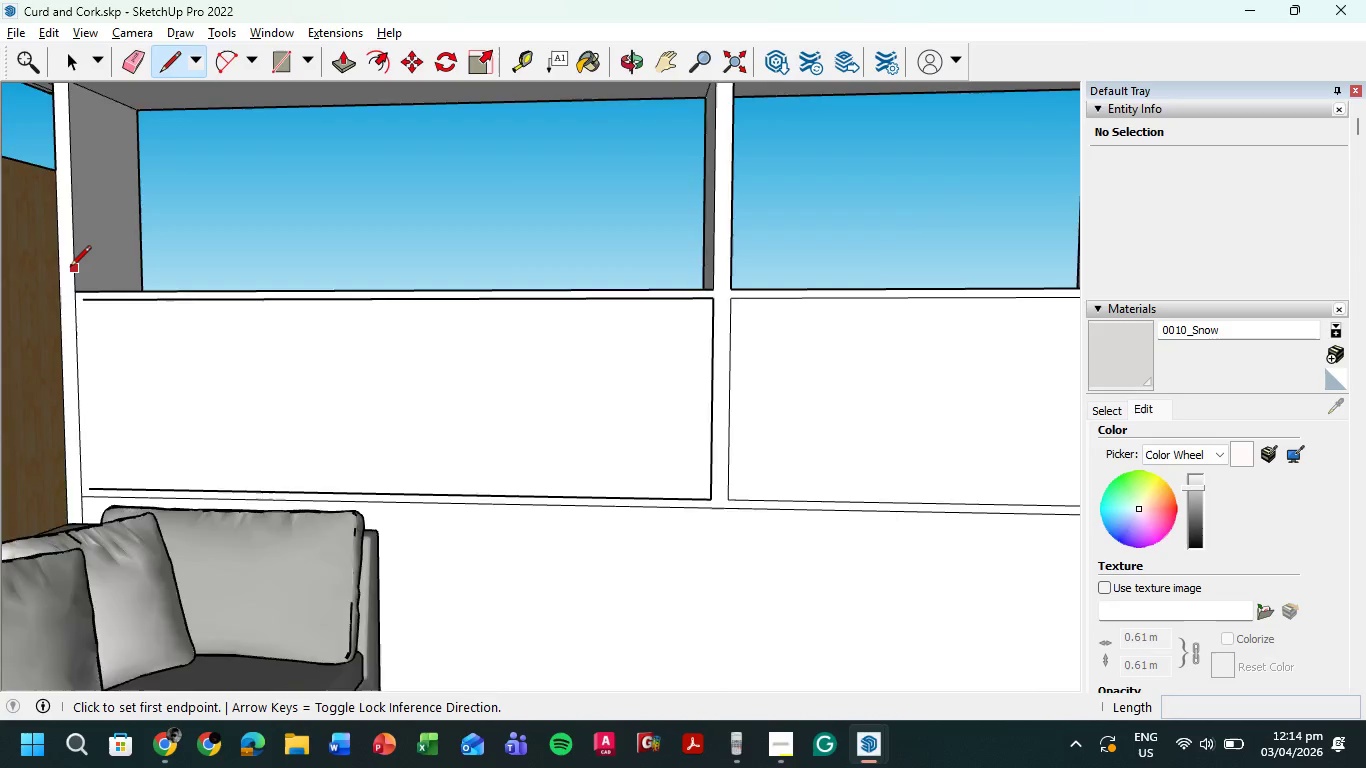 
scroll: coordinate [70, 268], scroll_direction: up, amount: 5.0
 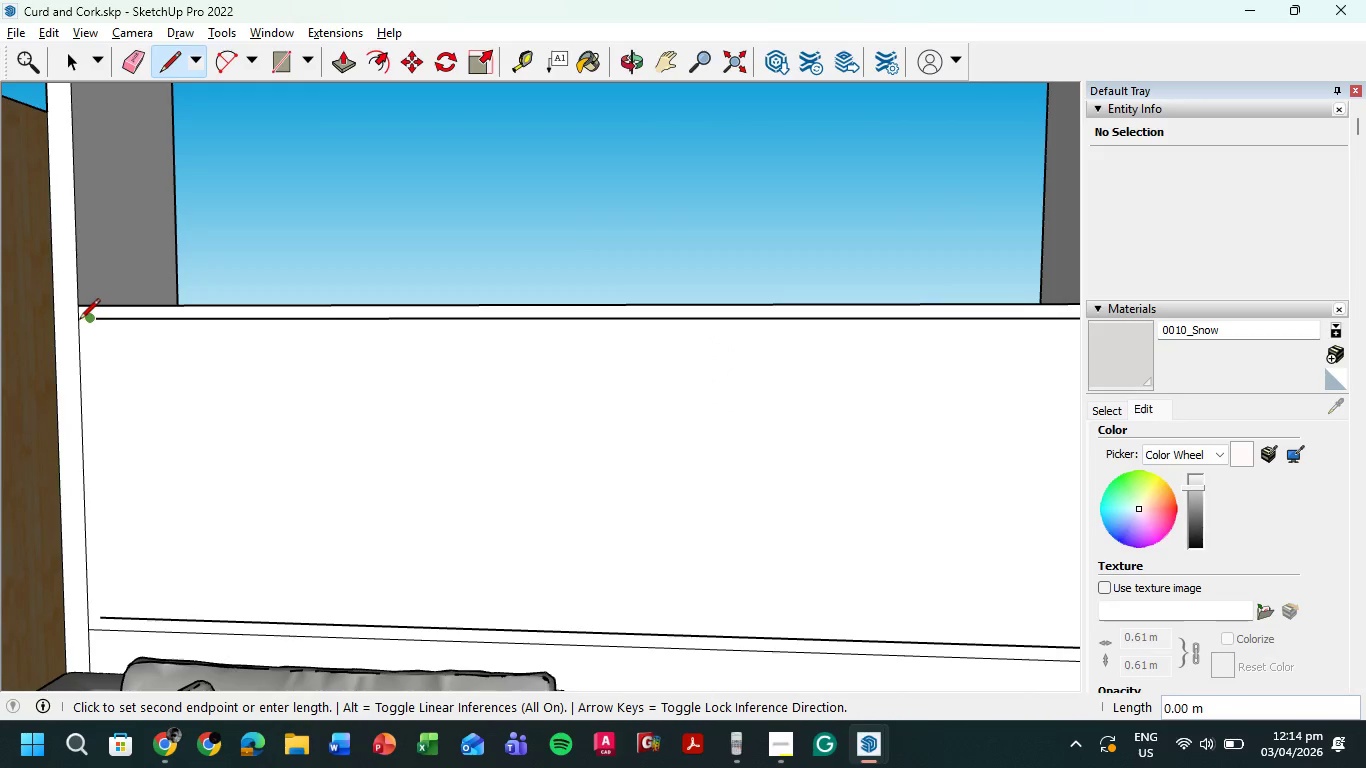 
left_click([77, 321])
 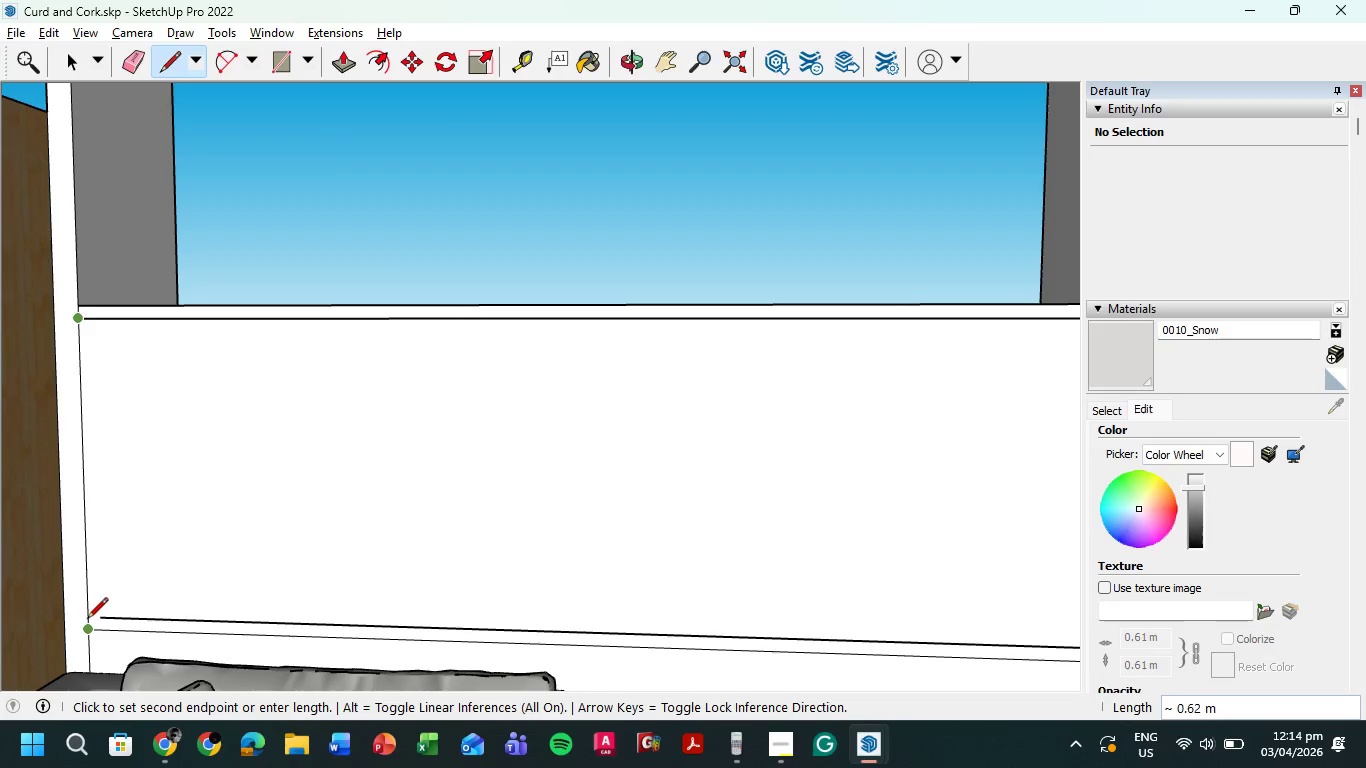 
scroll: coordinate [88, 615], scroll_direction: up, amount: 5.0
 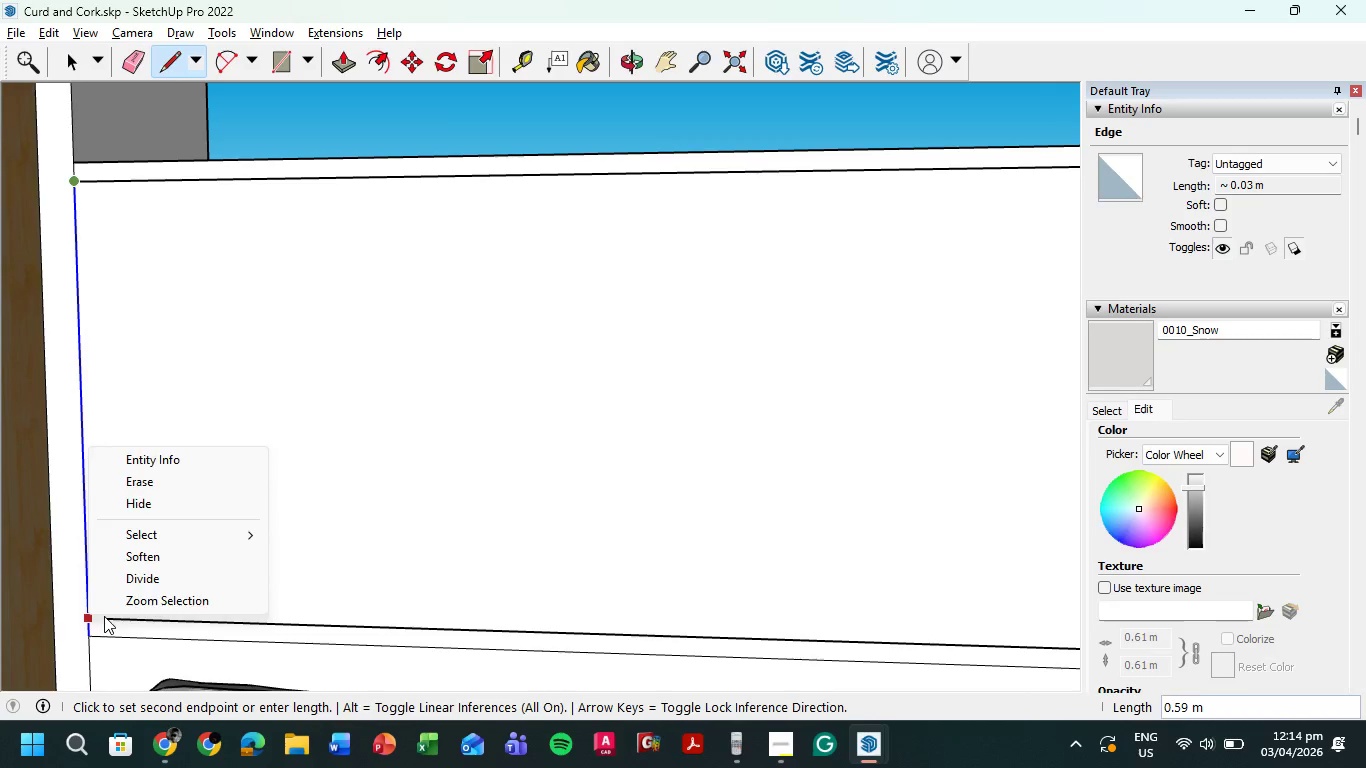 
left_click([104, 616])
 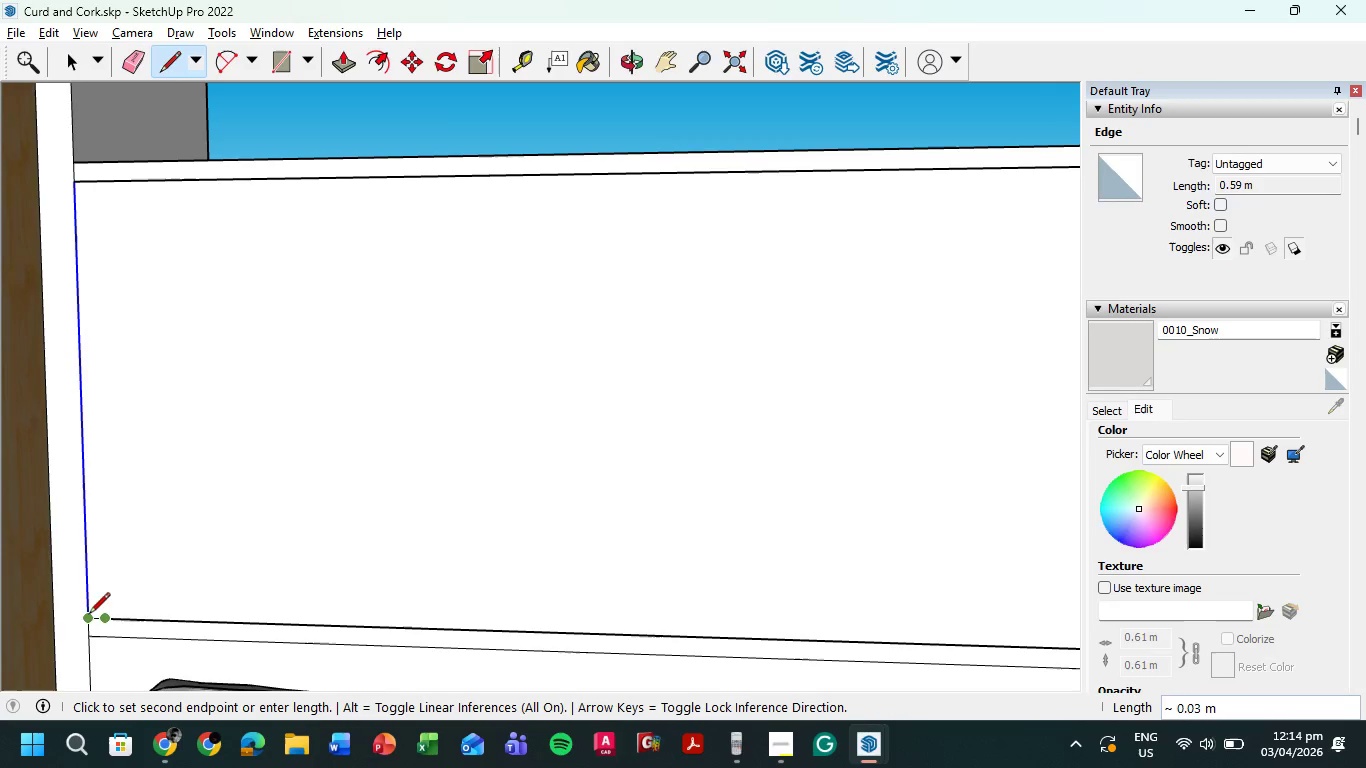 
left_click([87, 619])
 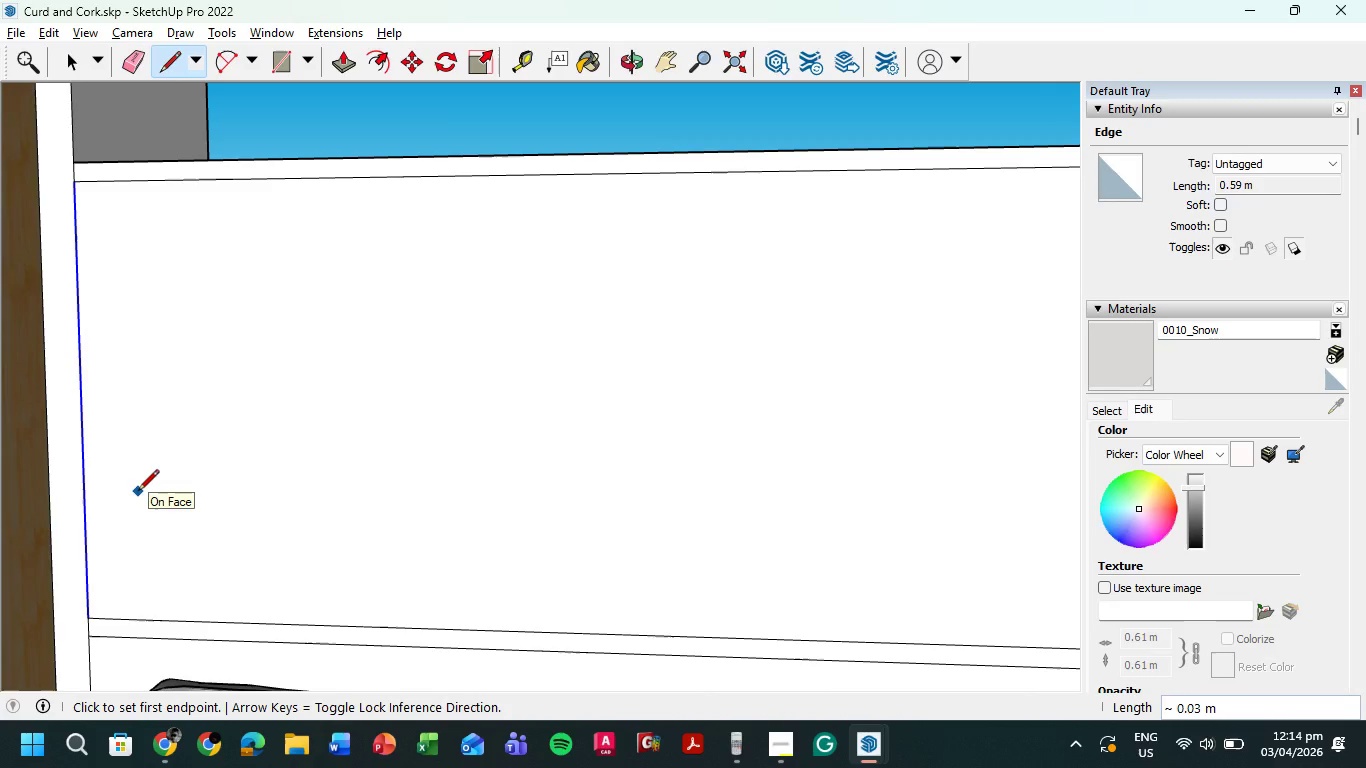 
key(Escape)
 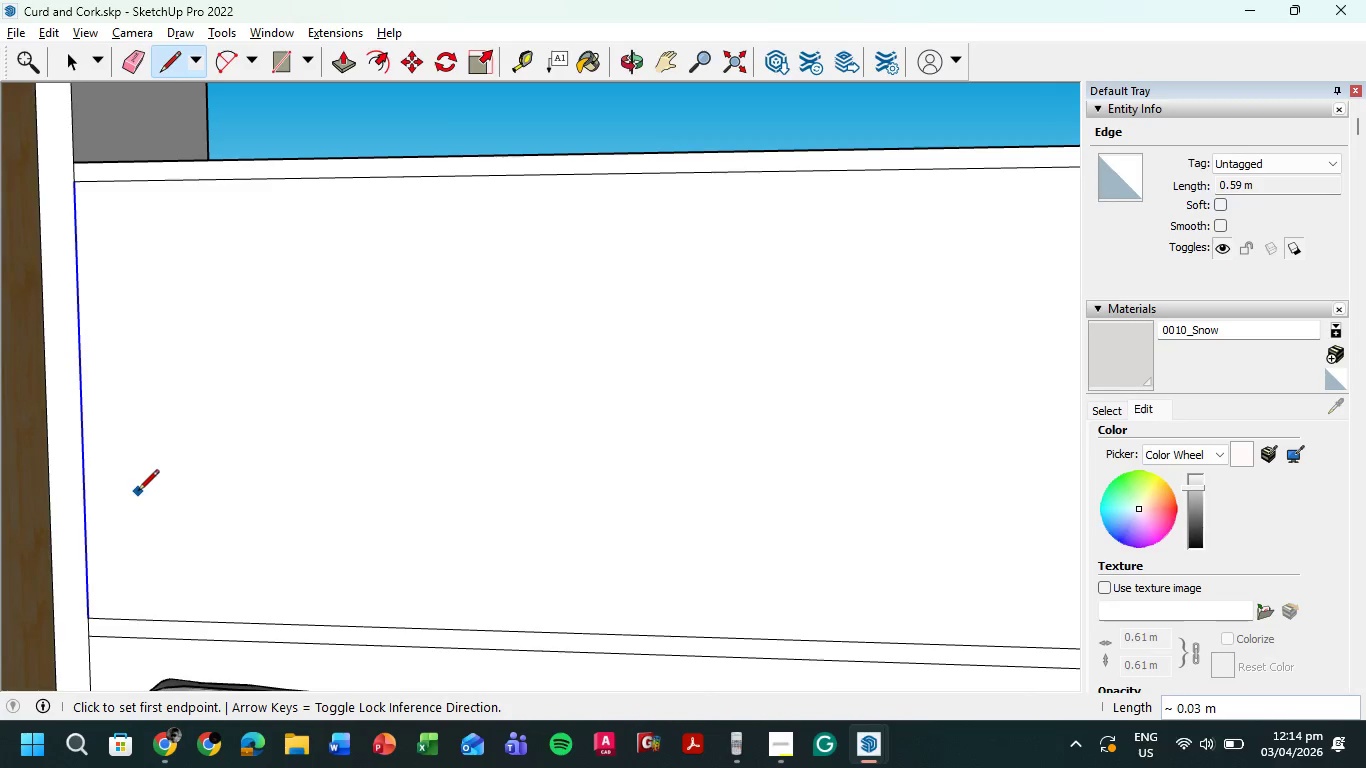 
key(Escape)
 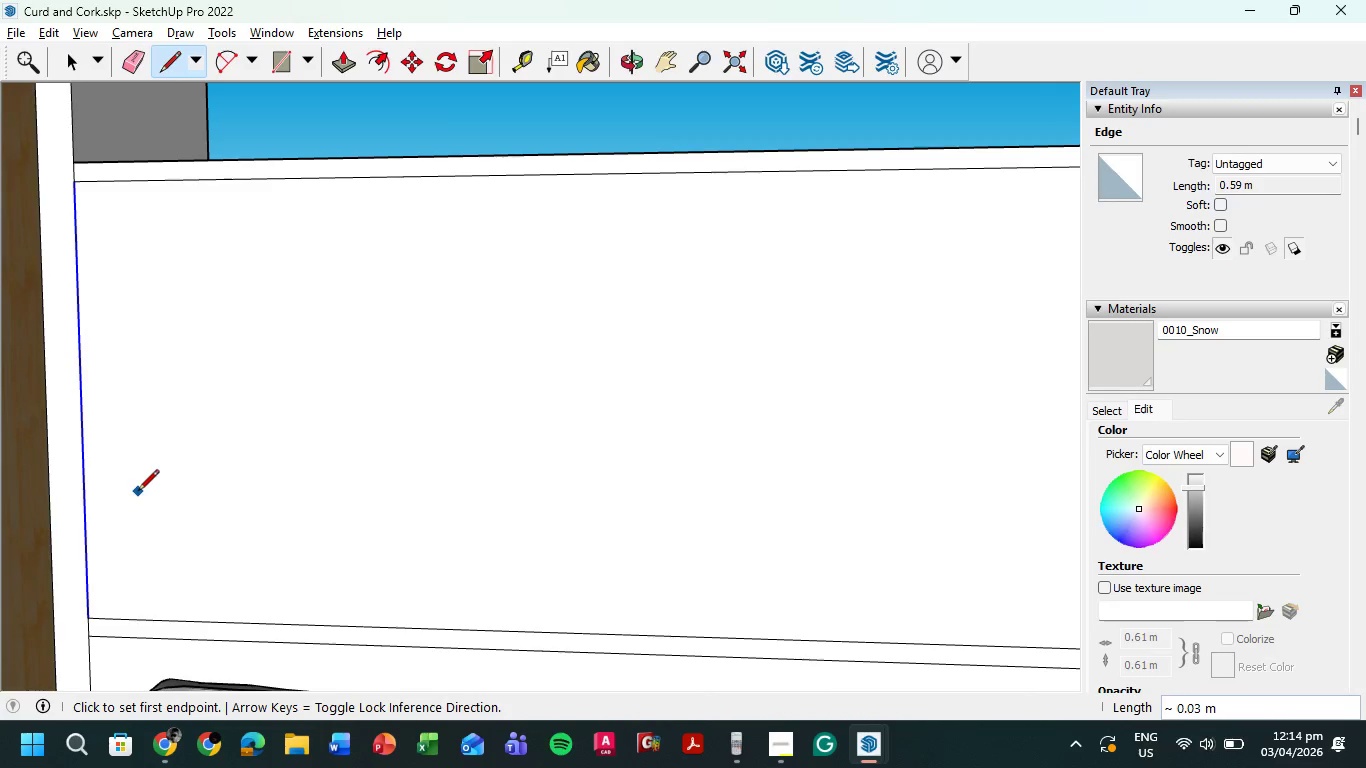 
key(Escape)
 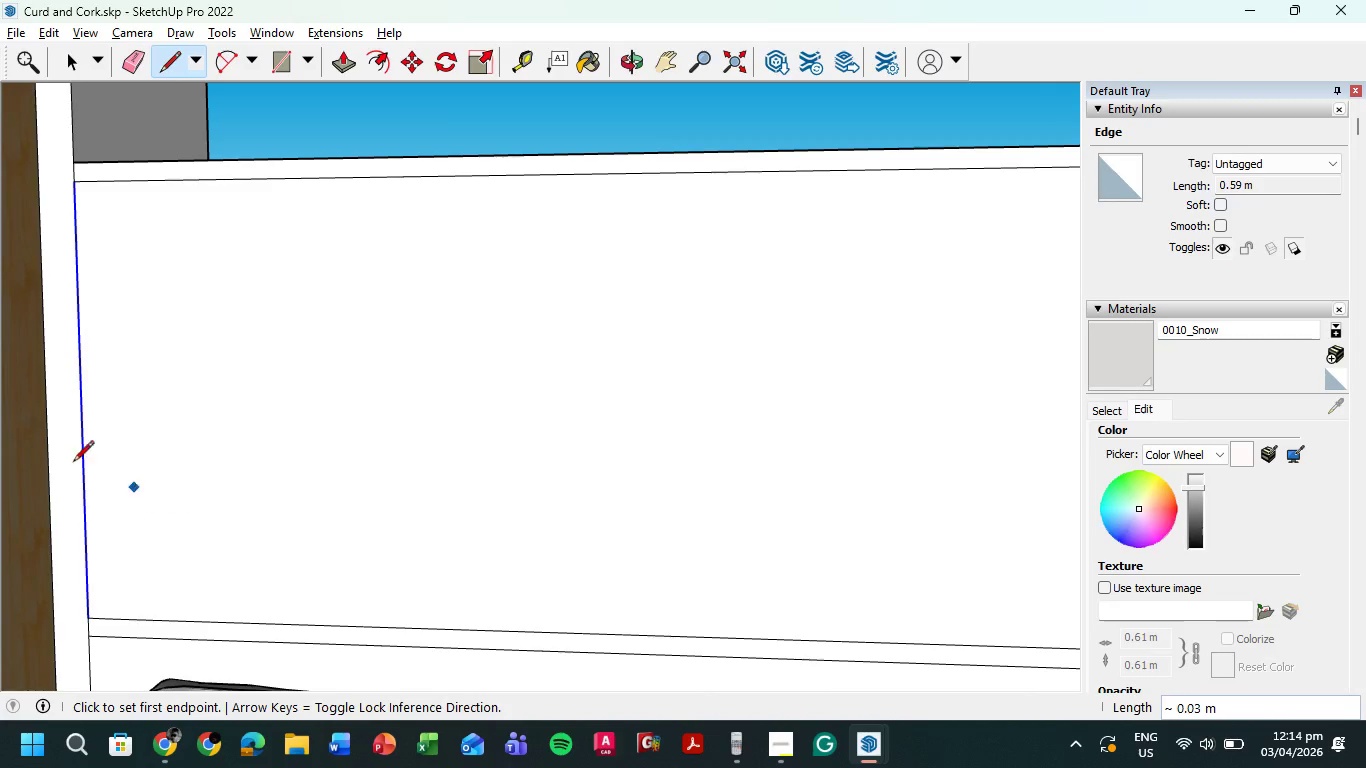 
scroll: coordinate [74, 406], scroll_direction: down, amount: 10.0
 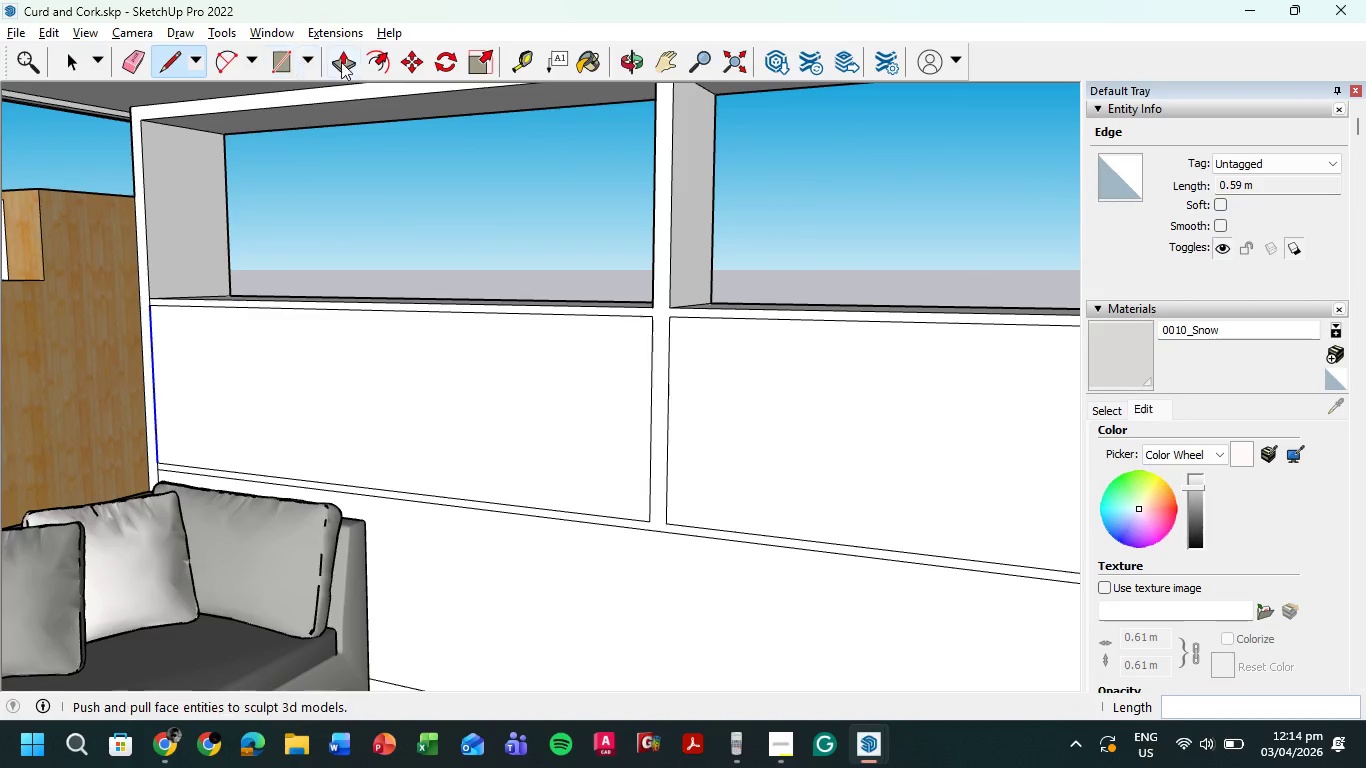 
left_click([348, 60])
 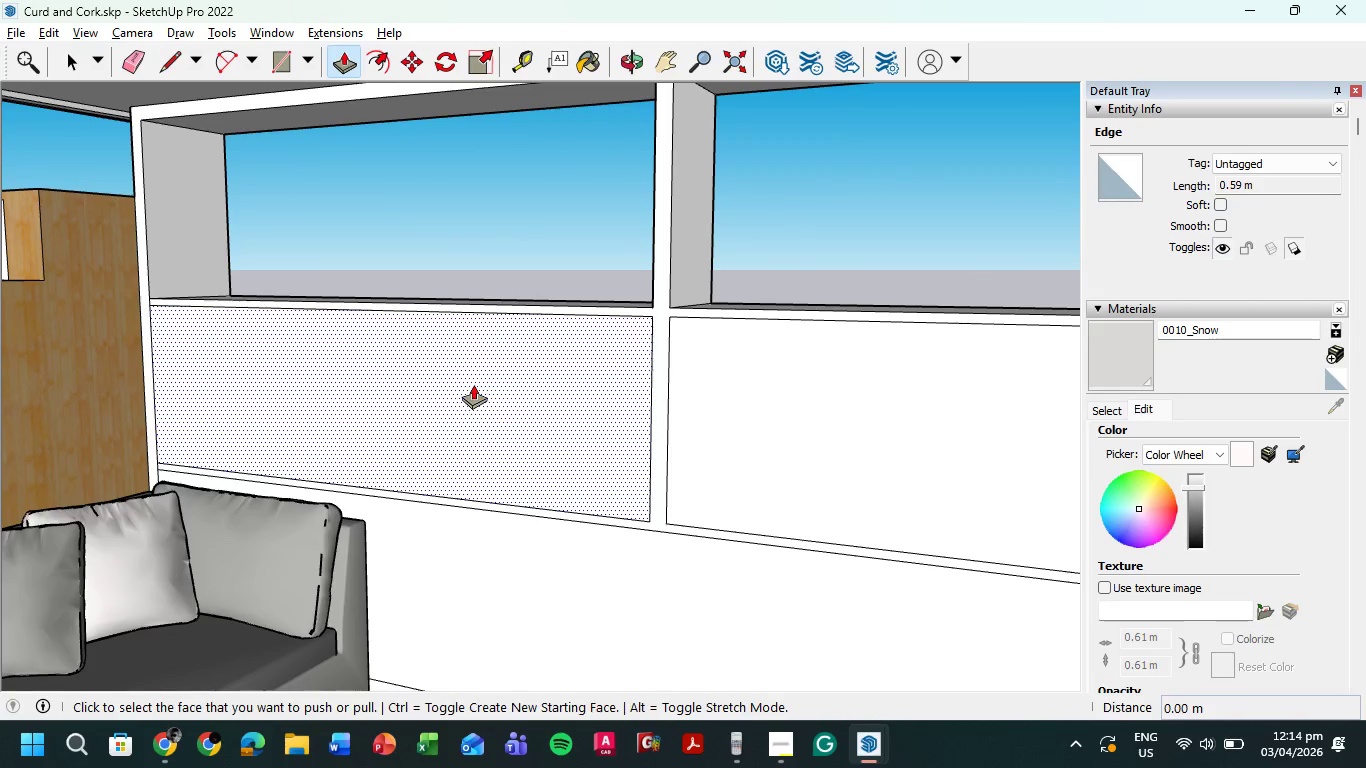 
left_click([473, 384])
 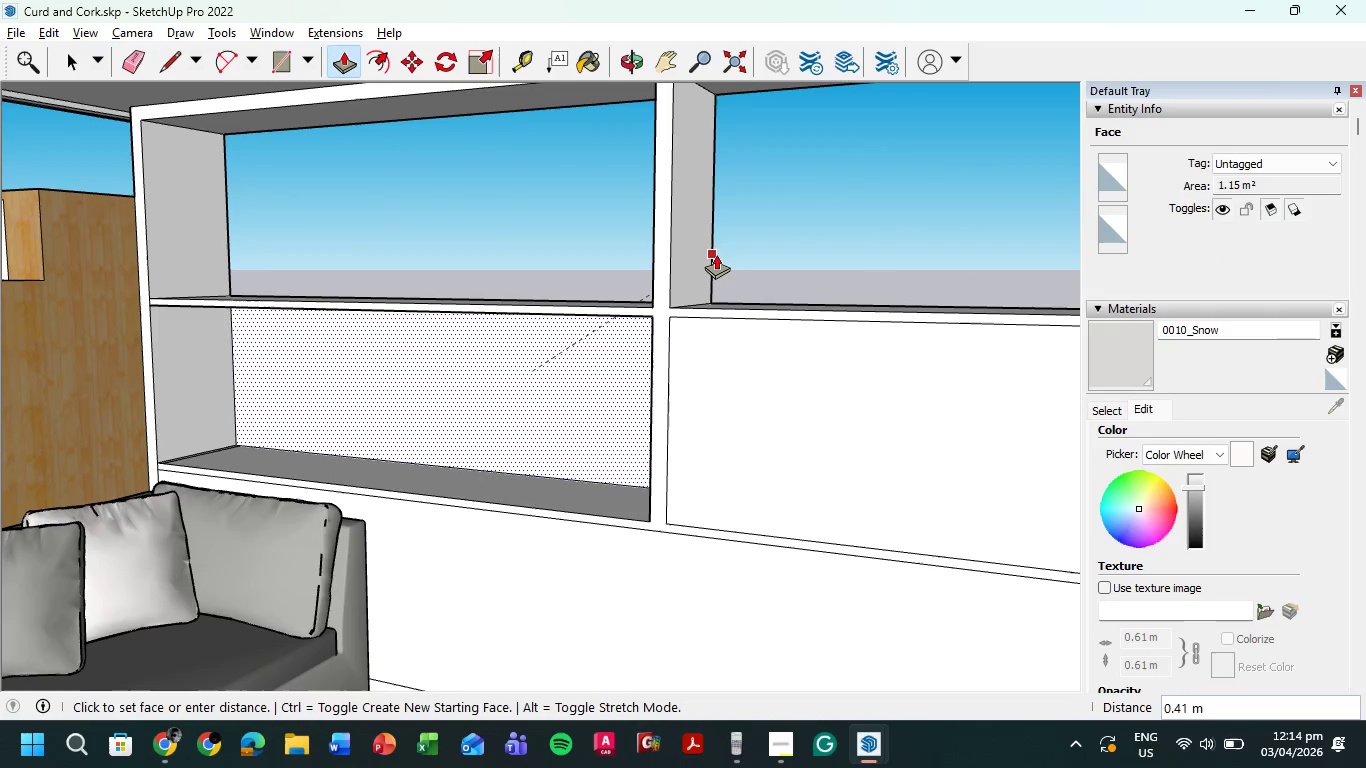 
left_click([715, 254])
 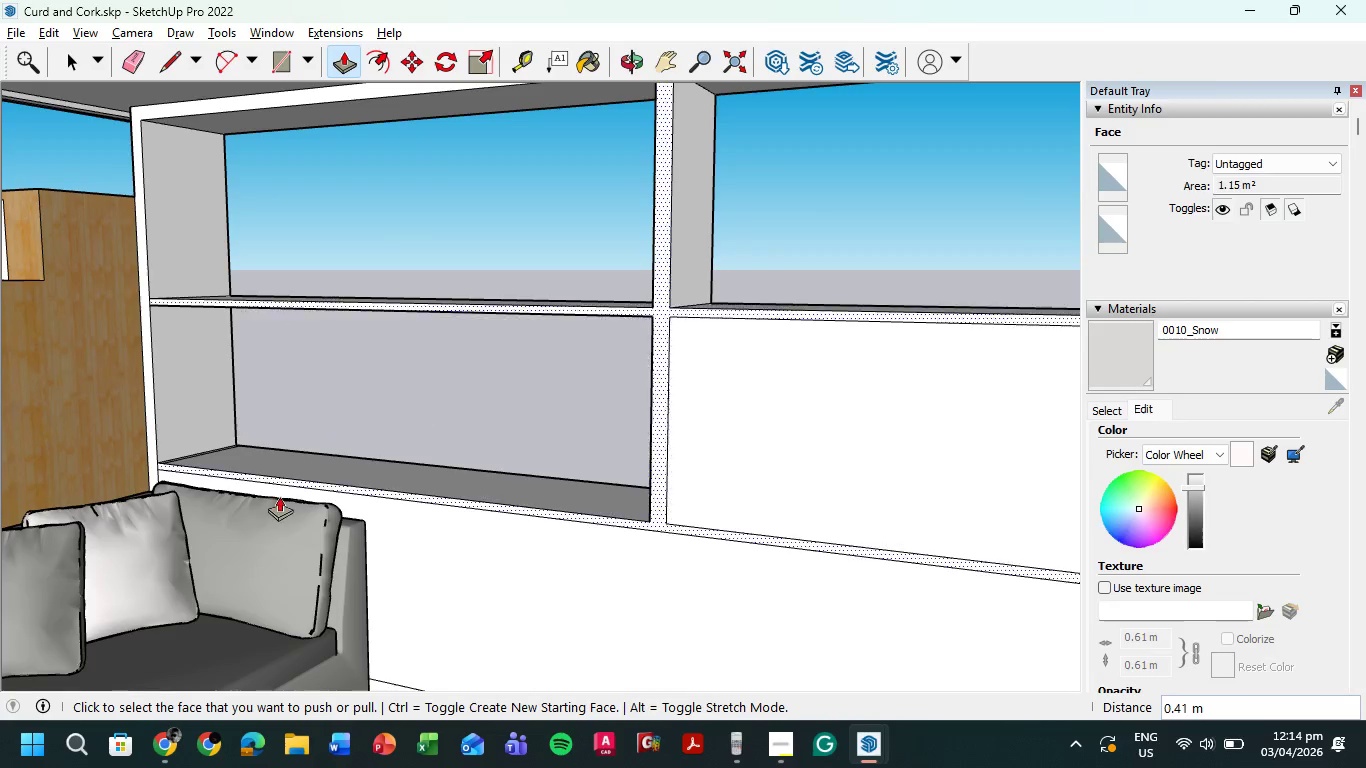 
scroll: coordinate [277, 502], scroll_direction: down, amount: 1.0
 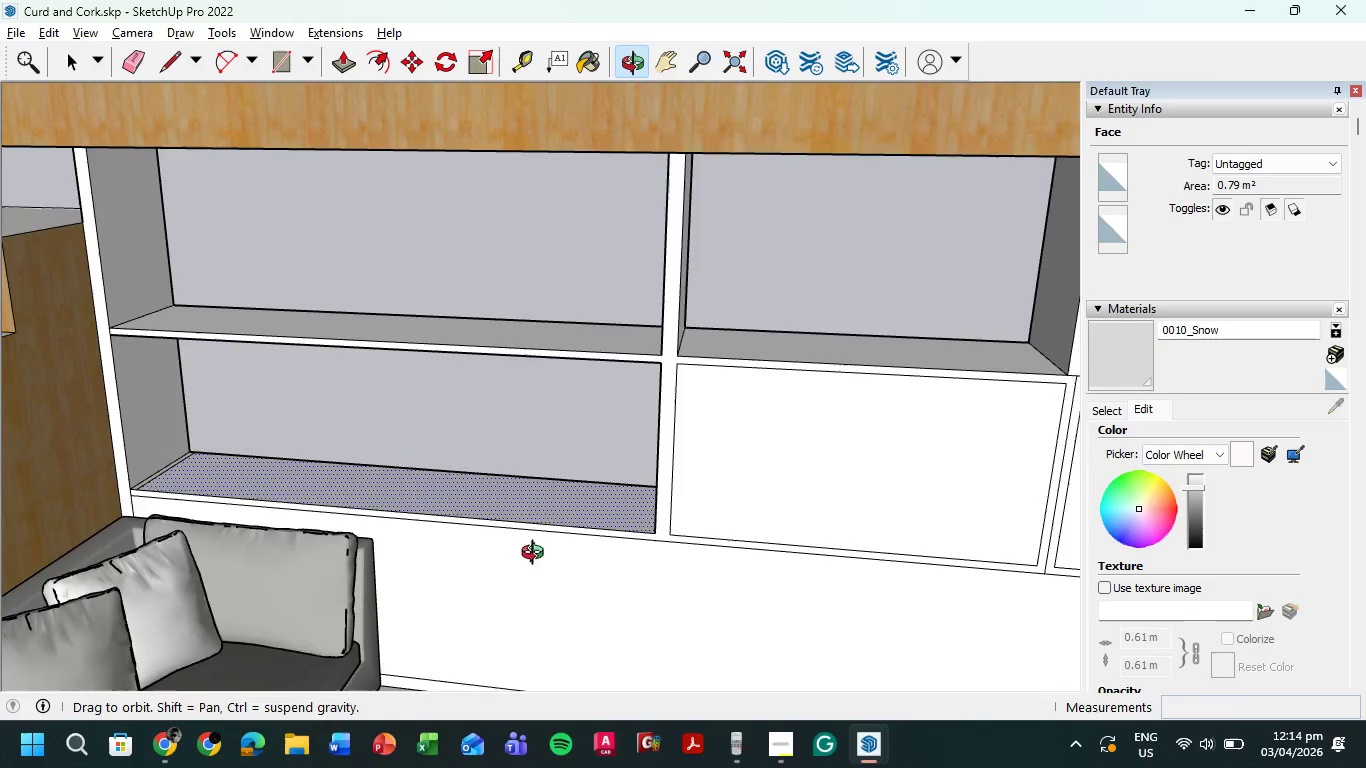 
scroll: coordinate [138, 351], scroll_direction: up, amount: 5.0
 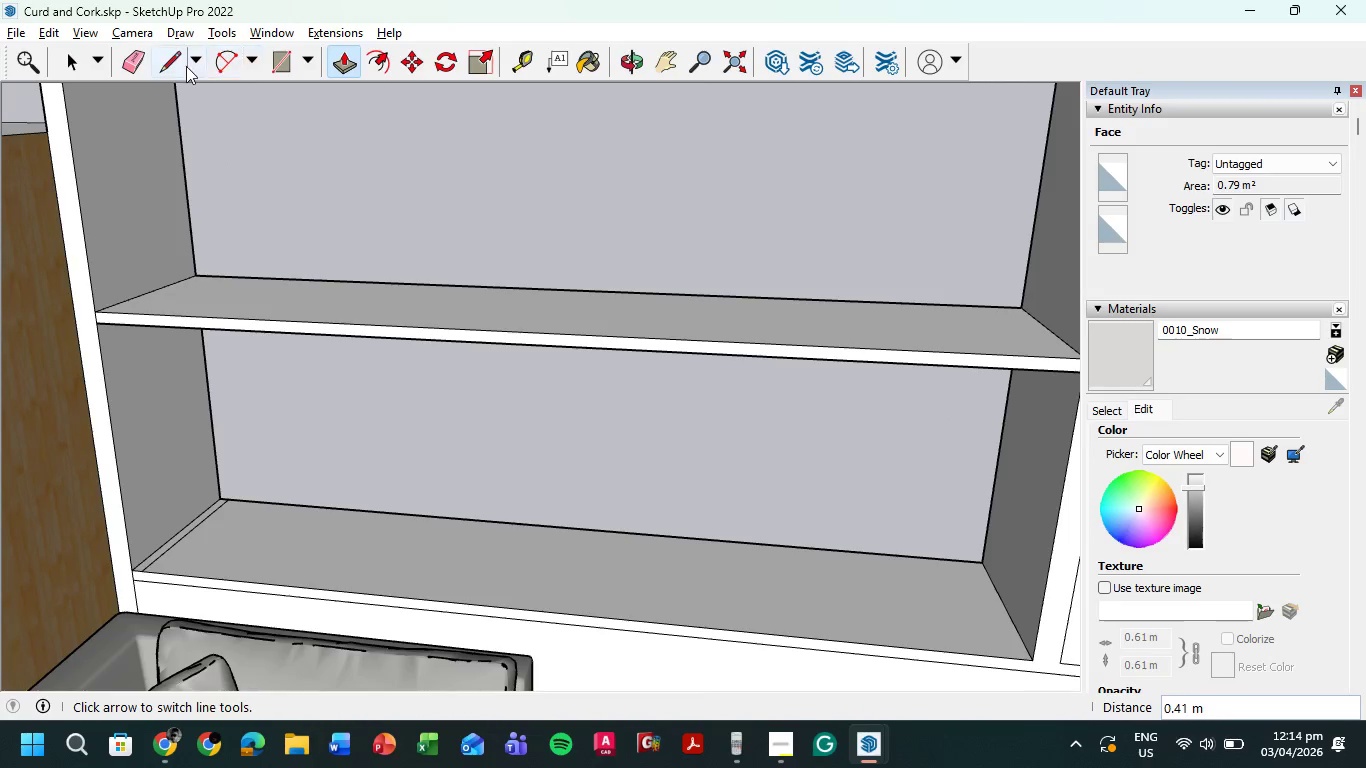 
left_click([139, 58])
 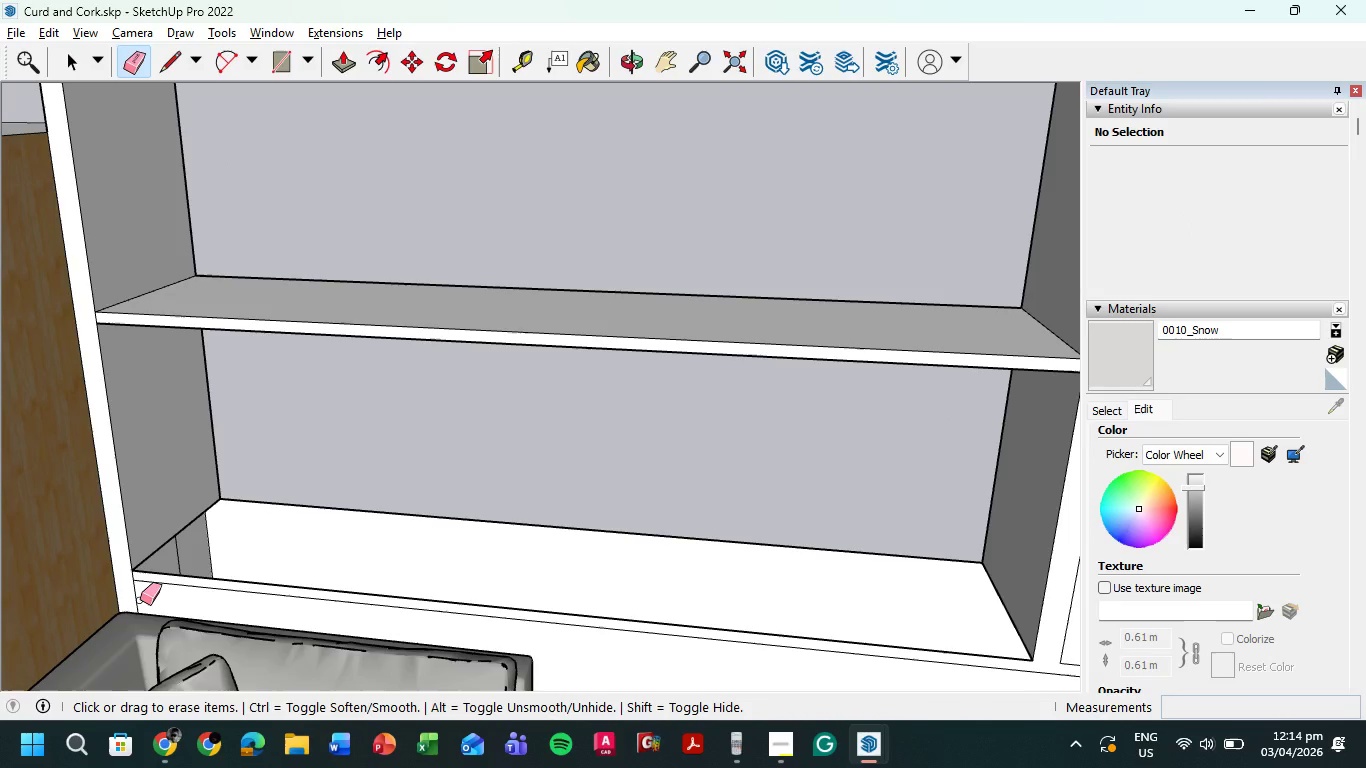 
key(Control+ControlLeft)
 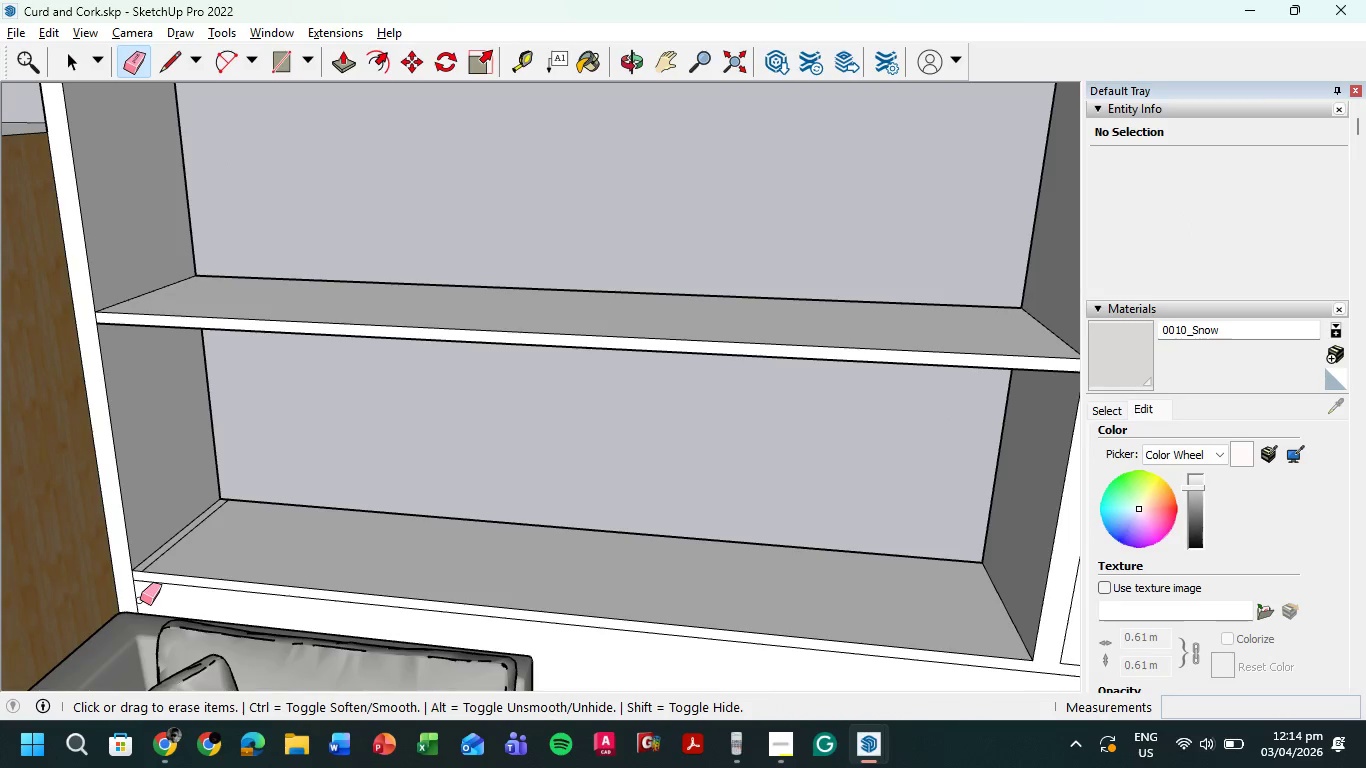 
key(Control+Z)
 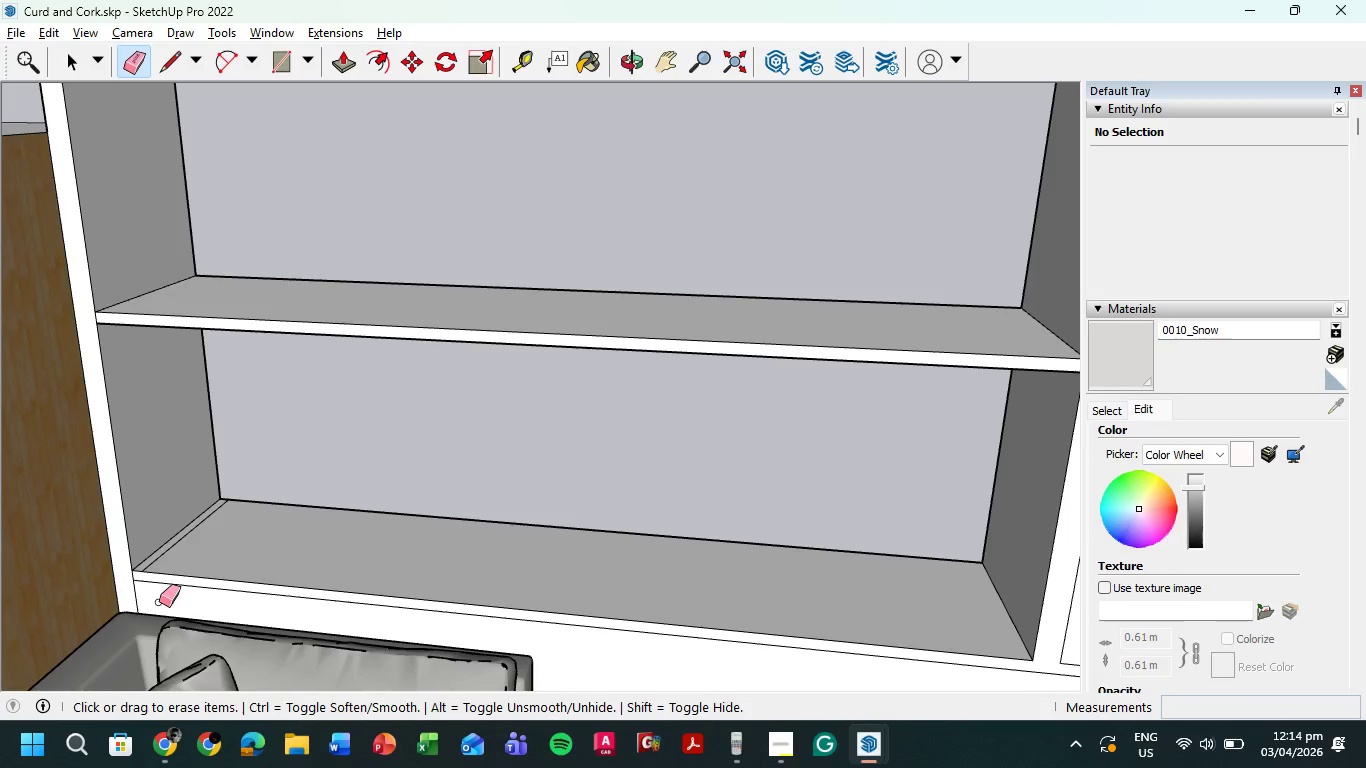 
scroll: coordinate [183, 579], scroll_direction: up, amount: 5.0
 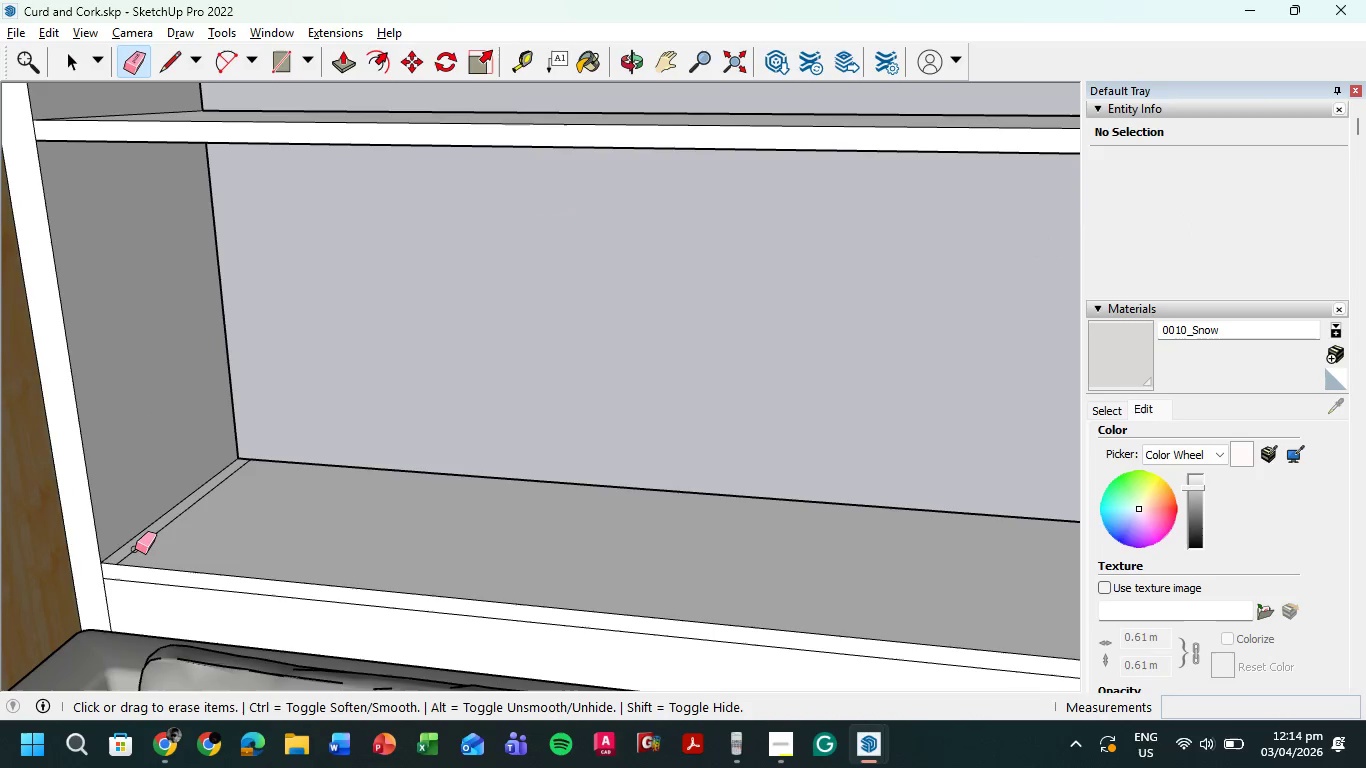 
left_click([134, 550])
 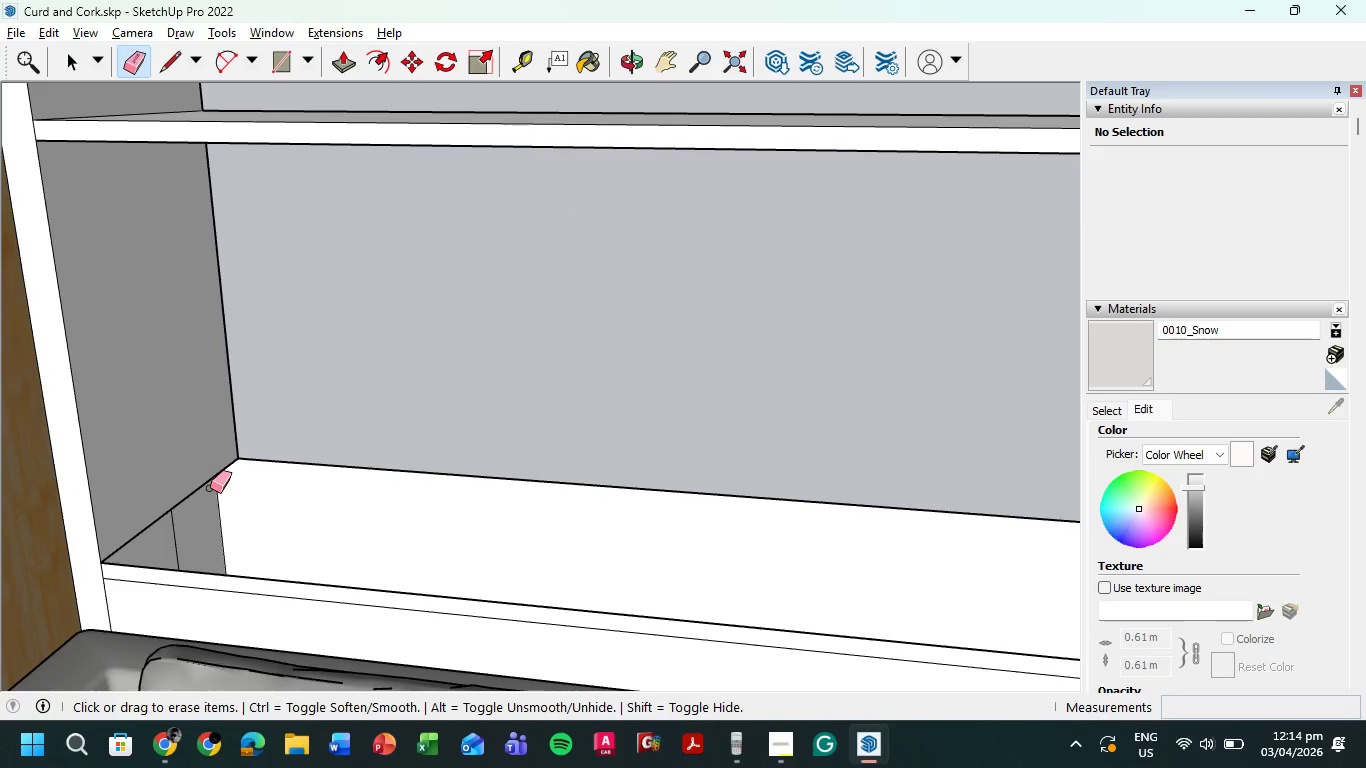 
key(Control+ControlLeft)
 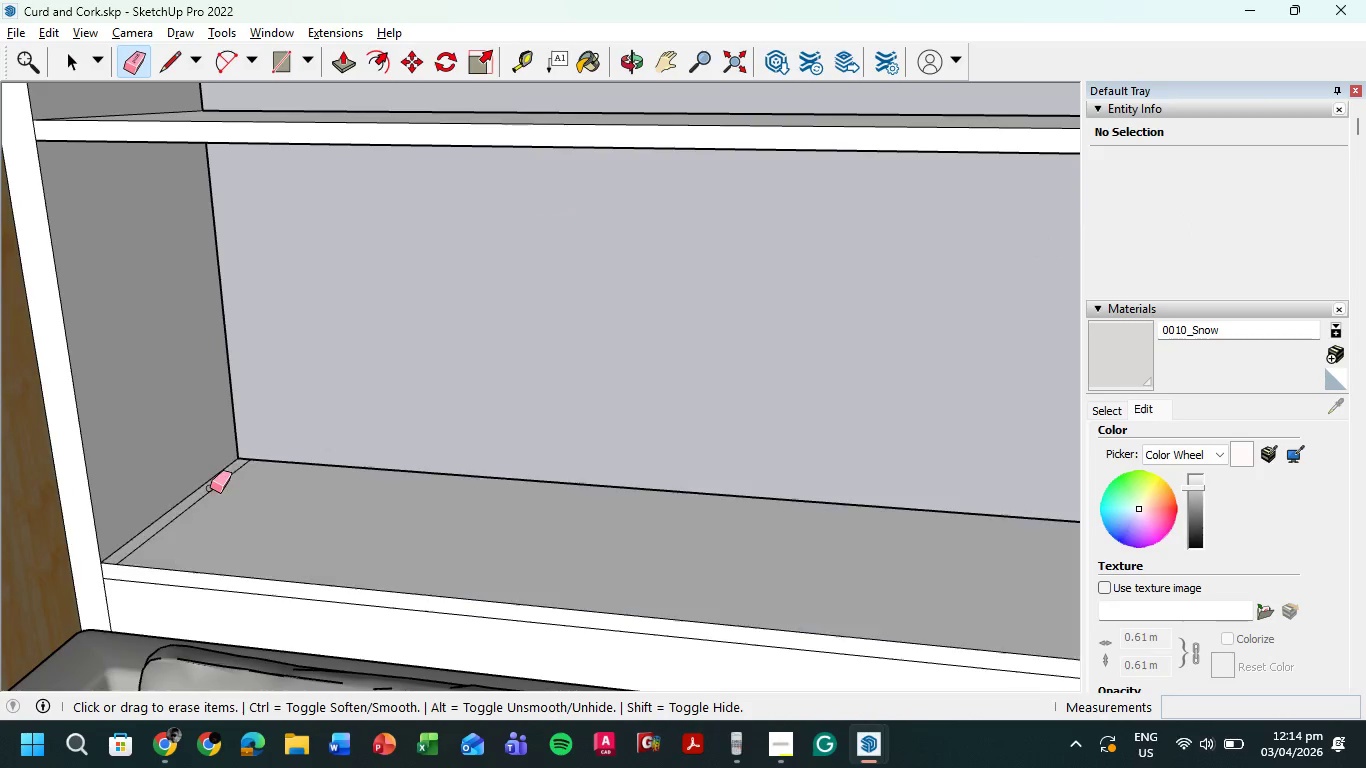 
key(Control+Z)
 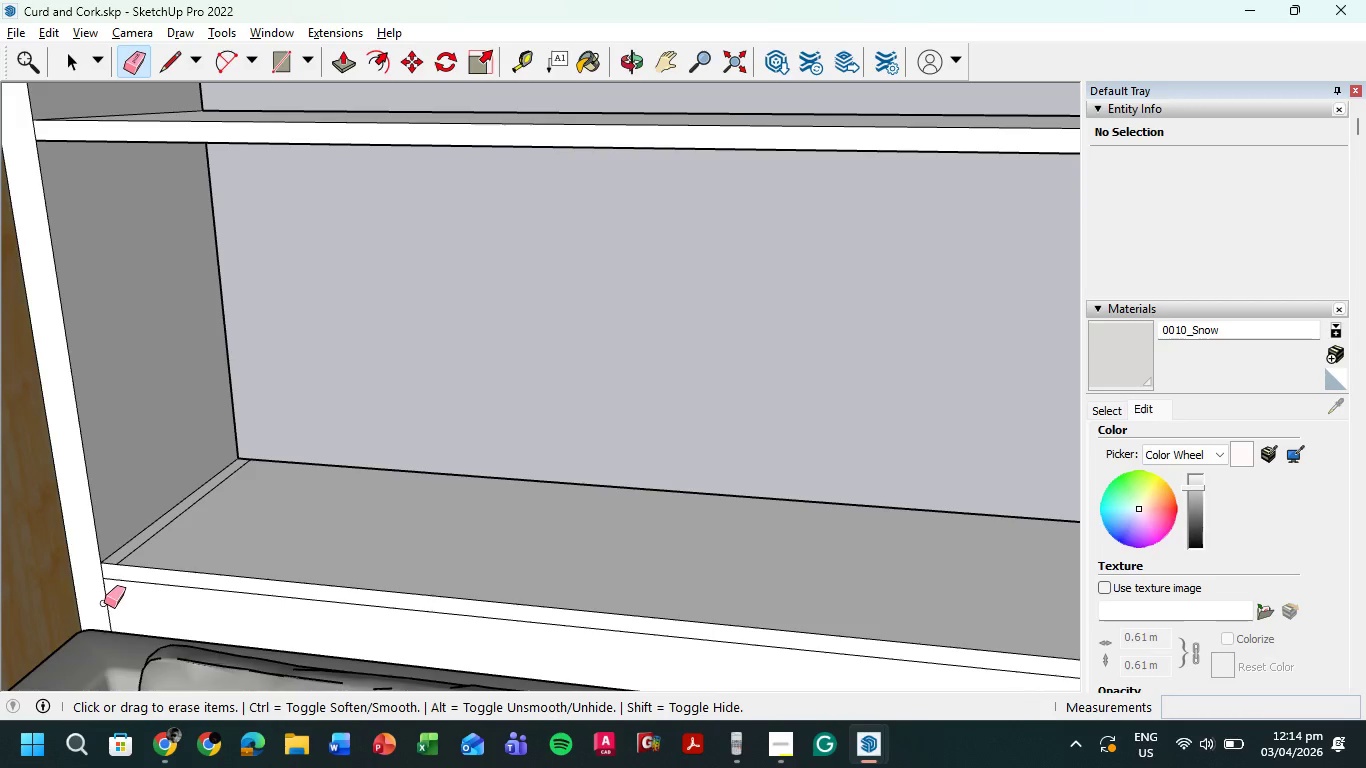 
left_click_drag(start_coordinate=[102, 602], to_coordinate=[113, 602])
 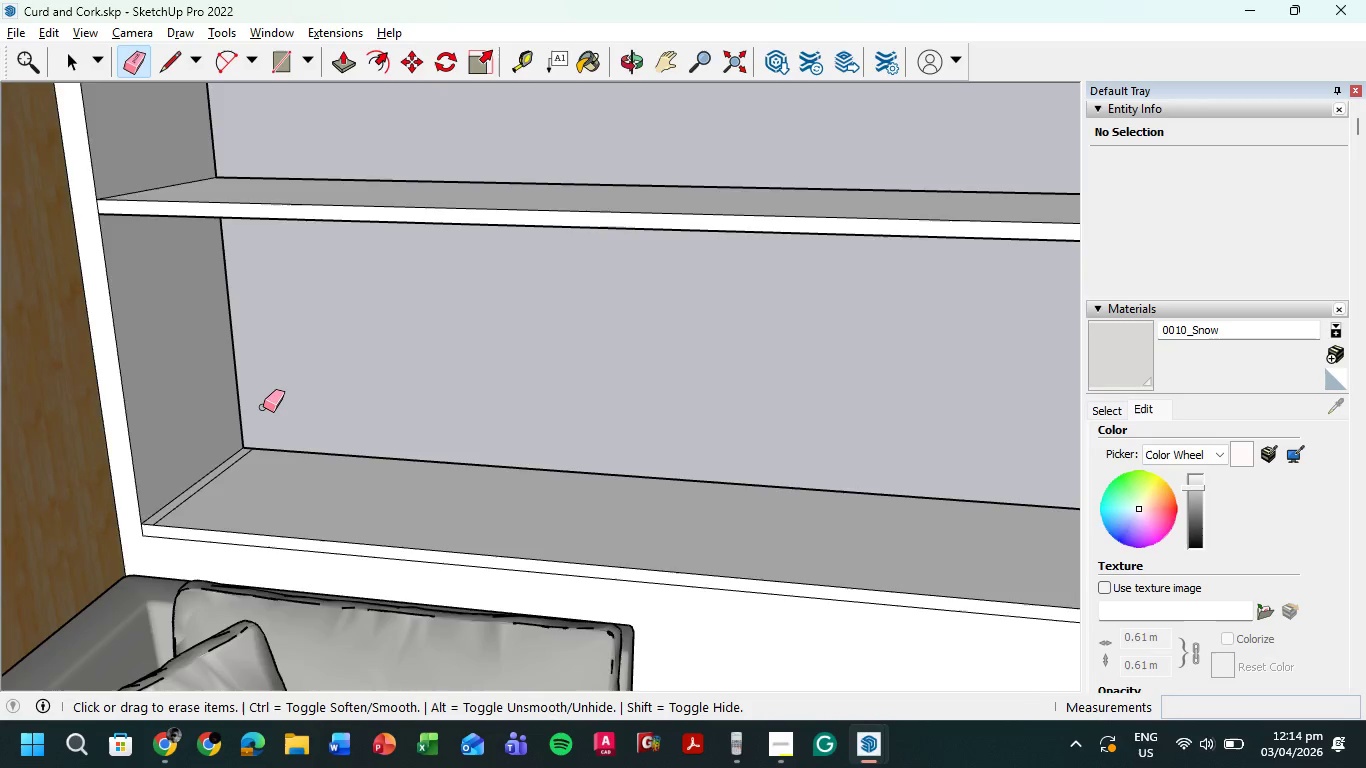 
scroll: coordinate [816, 439], scroll_direction: down, amount: 17.0
 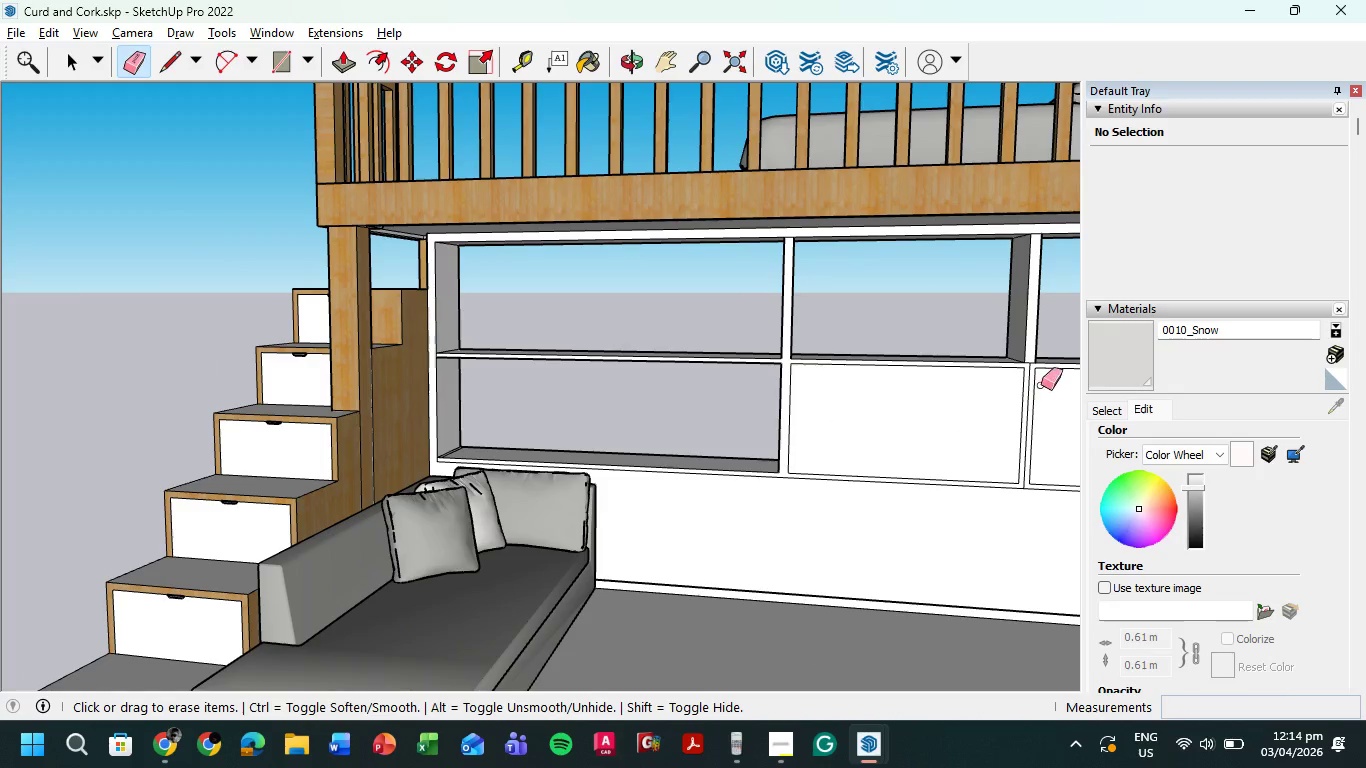 
scroll: coordinate [1032, 445], scroll_direction: up, amount: 9.0
 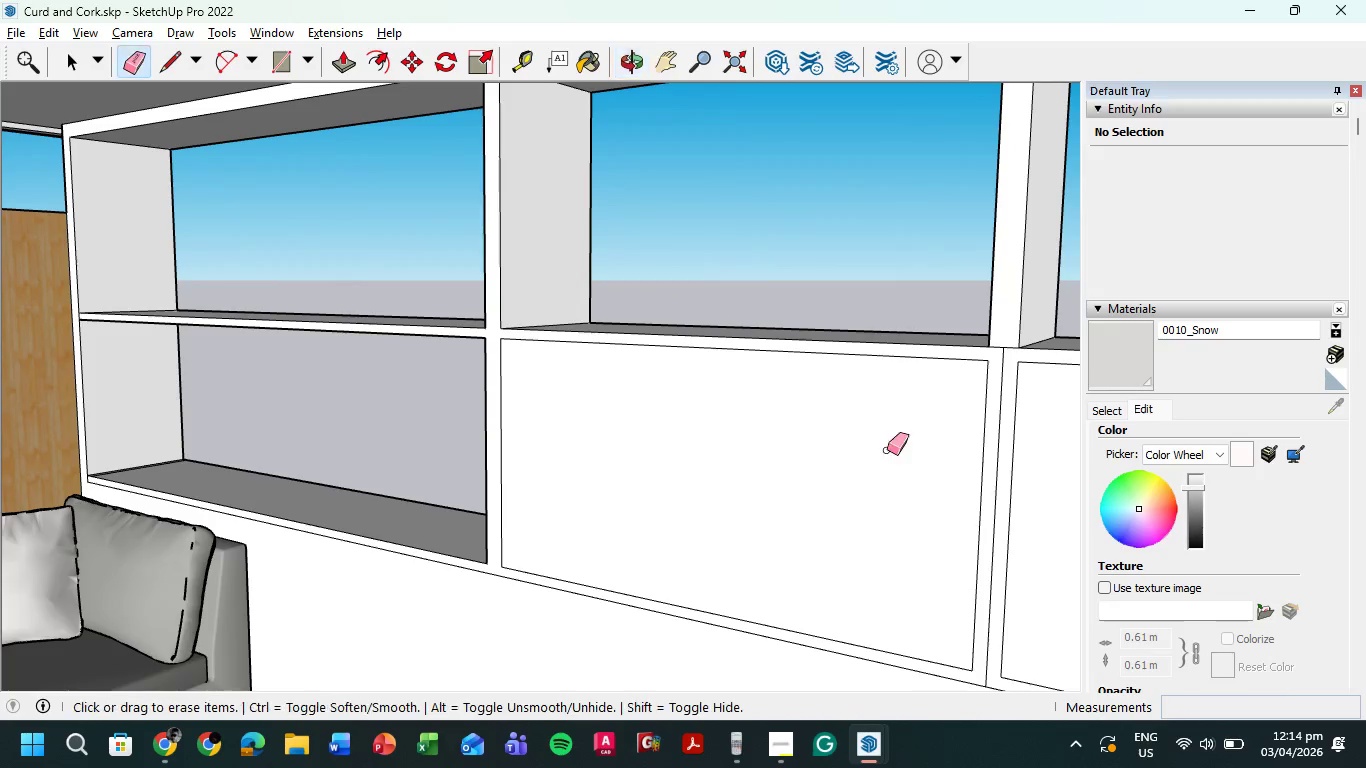 
scroll: coordinate [575, 466], scroll_direction: down, amount: 10.0
 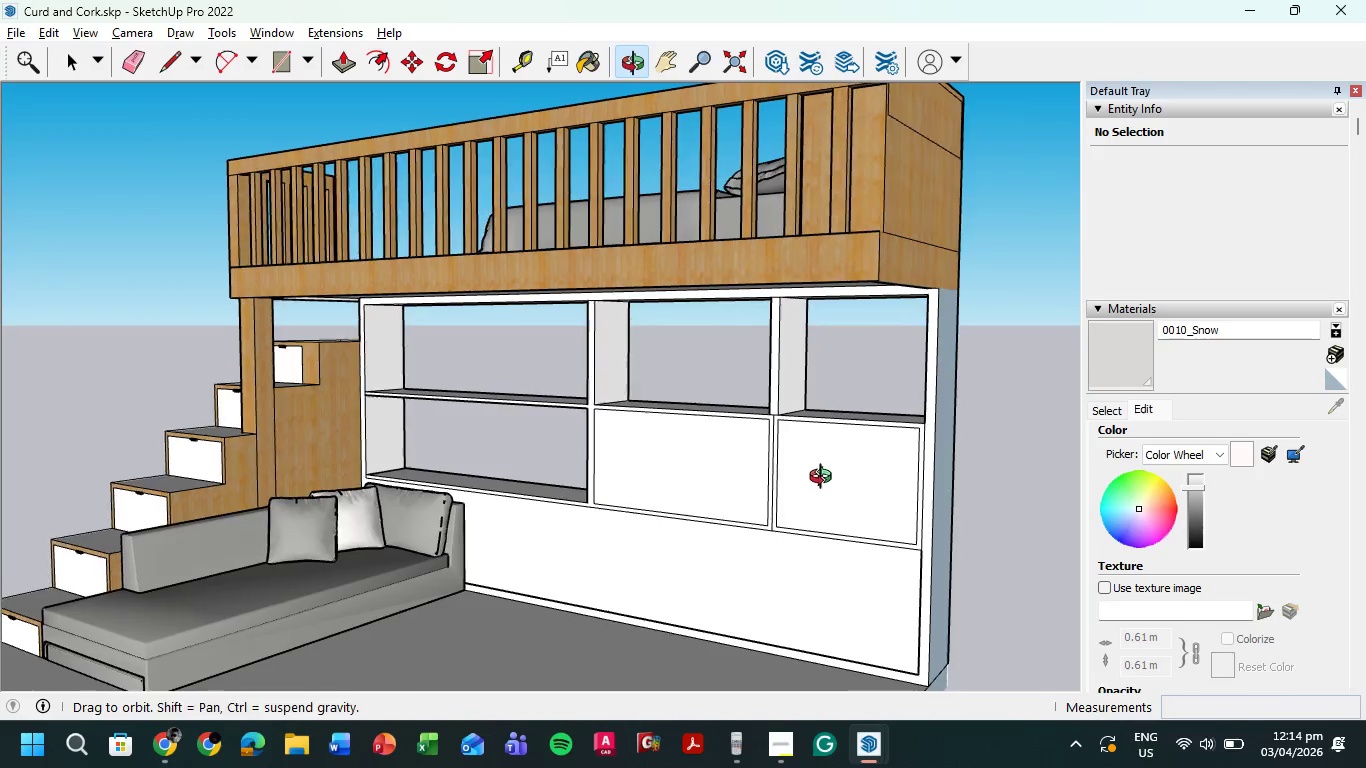 
scroll: coordinate [790, 428], scroll_direction: up, amount: 13.0
 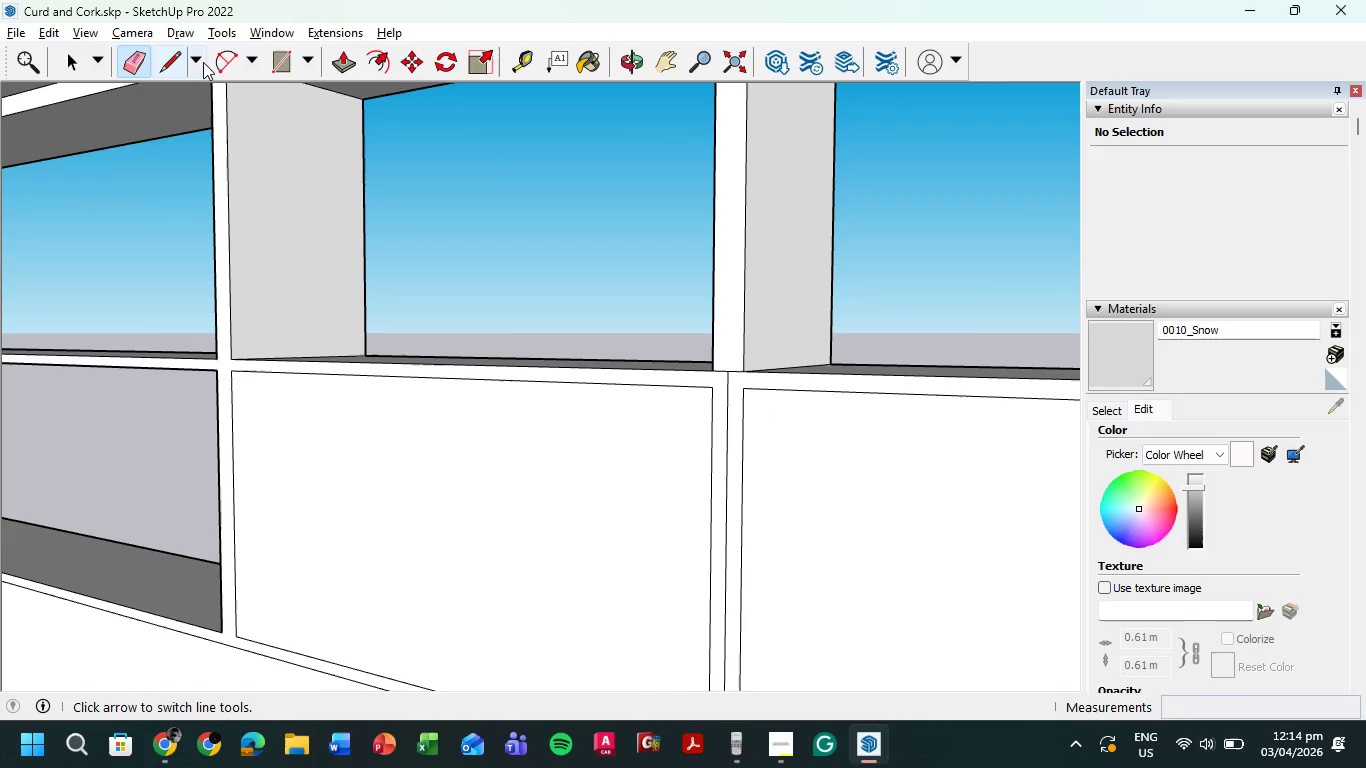 
left_click([186, 53])
 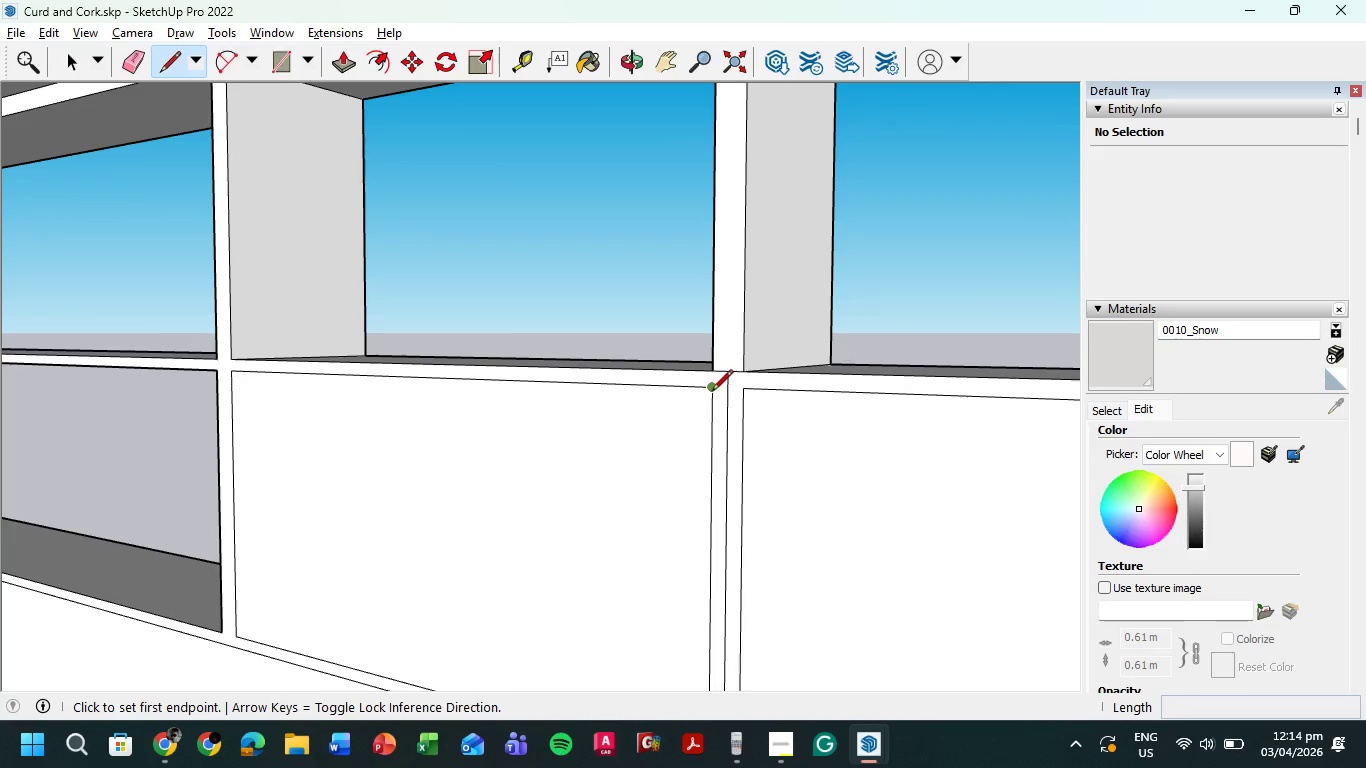 
left_click([712, 392])
 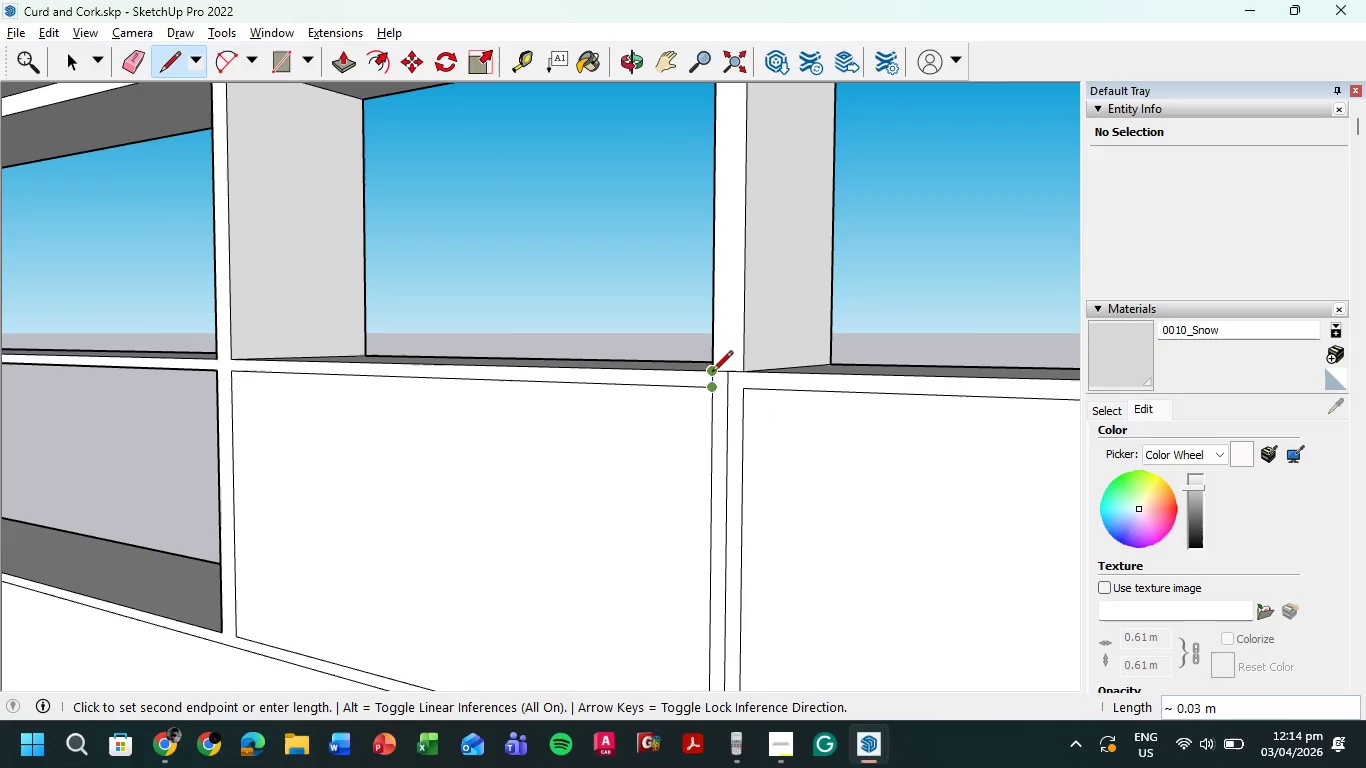 
left_click([712, 372])
 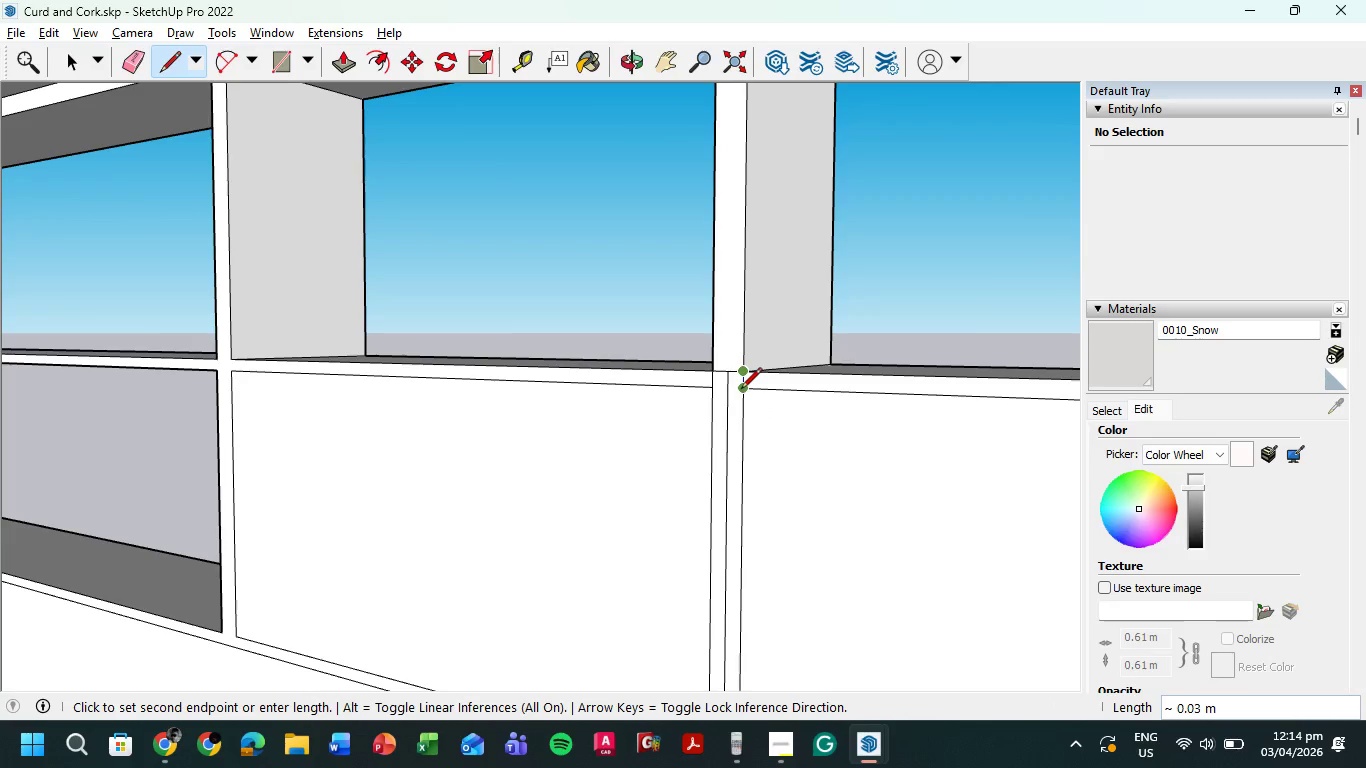 
left_click([743, 393])
 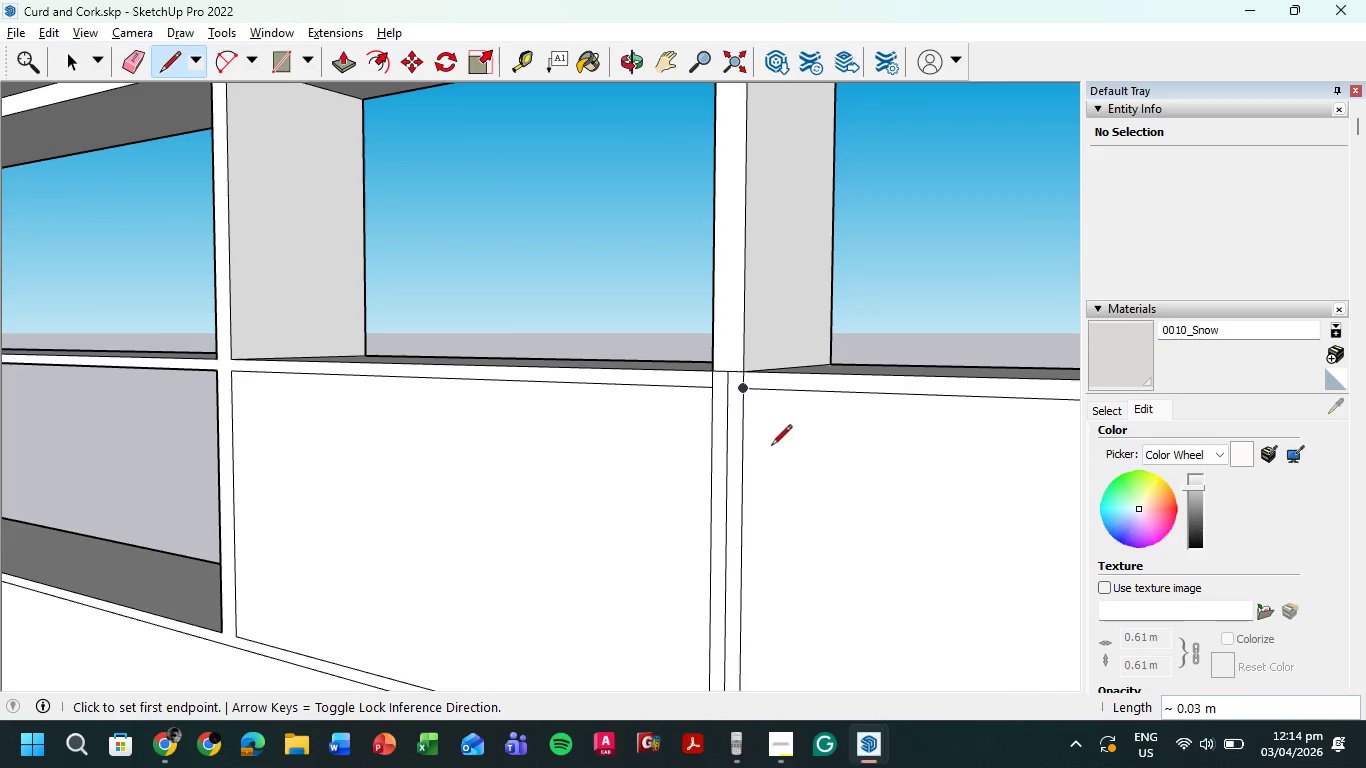 
scroll: coordinate [785, 435], scroll_direction: down, amount: 5.0
 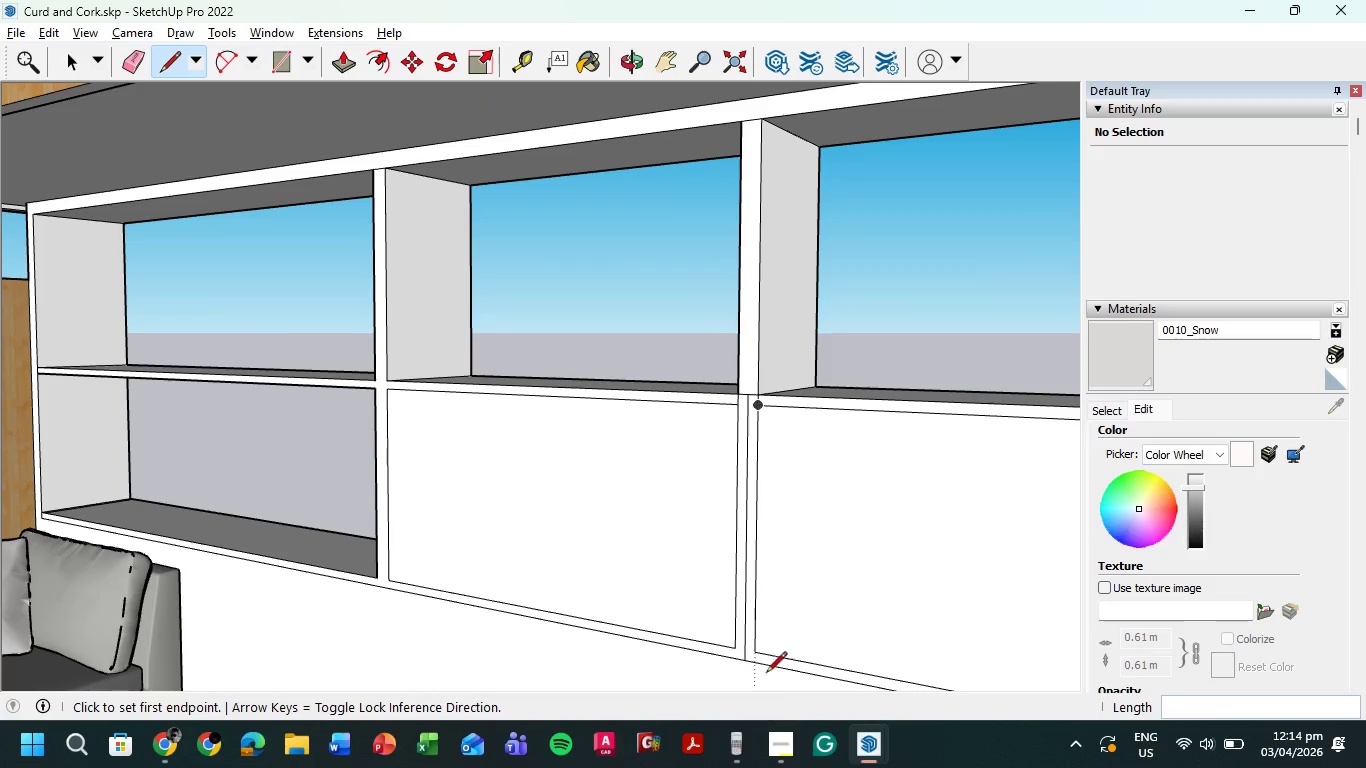 
scroll: coordinate [761, 650], scroll_direction: up, amount: 11.0
 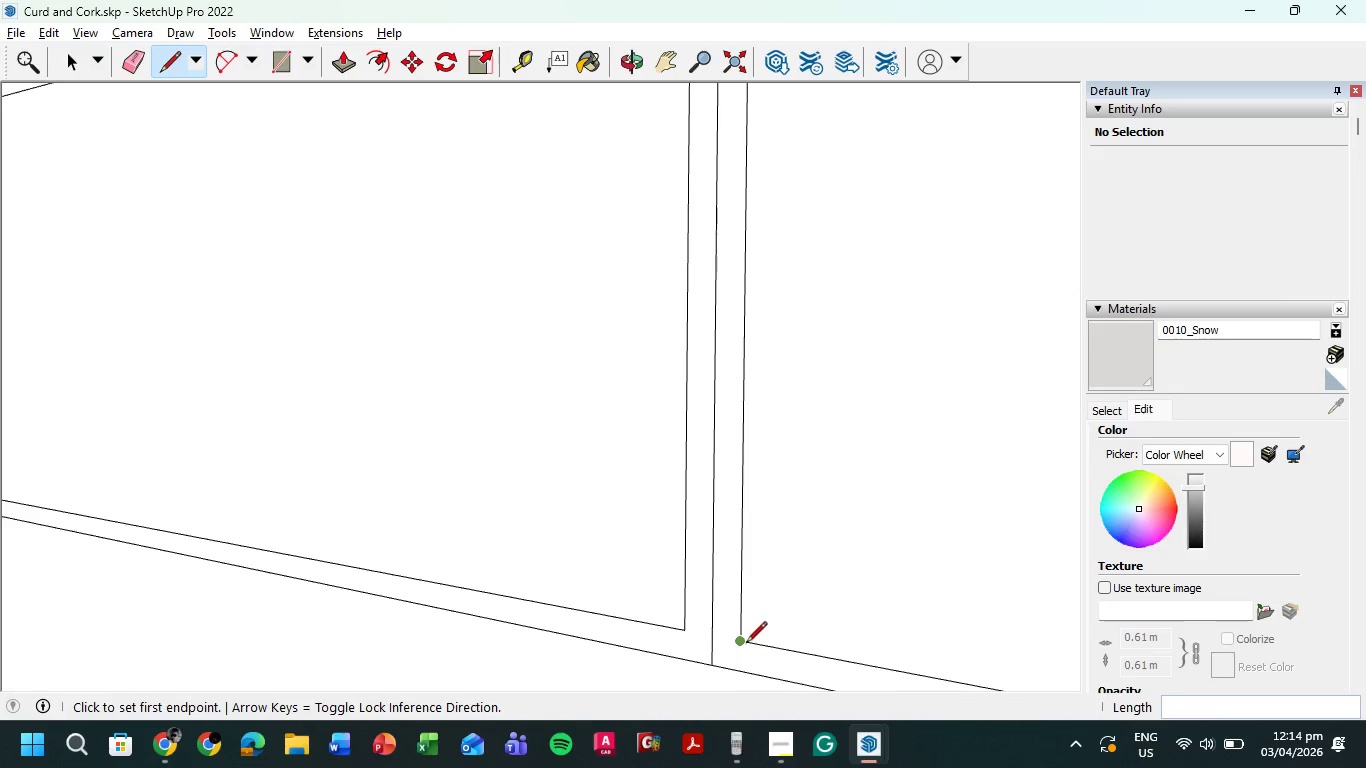 
left_click([744, 642])
 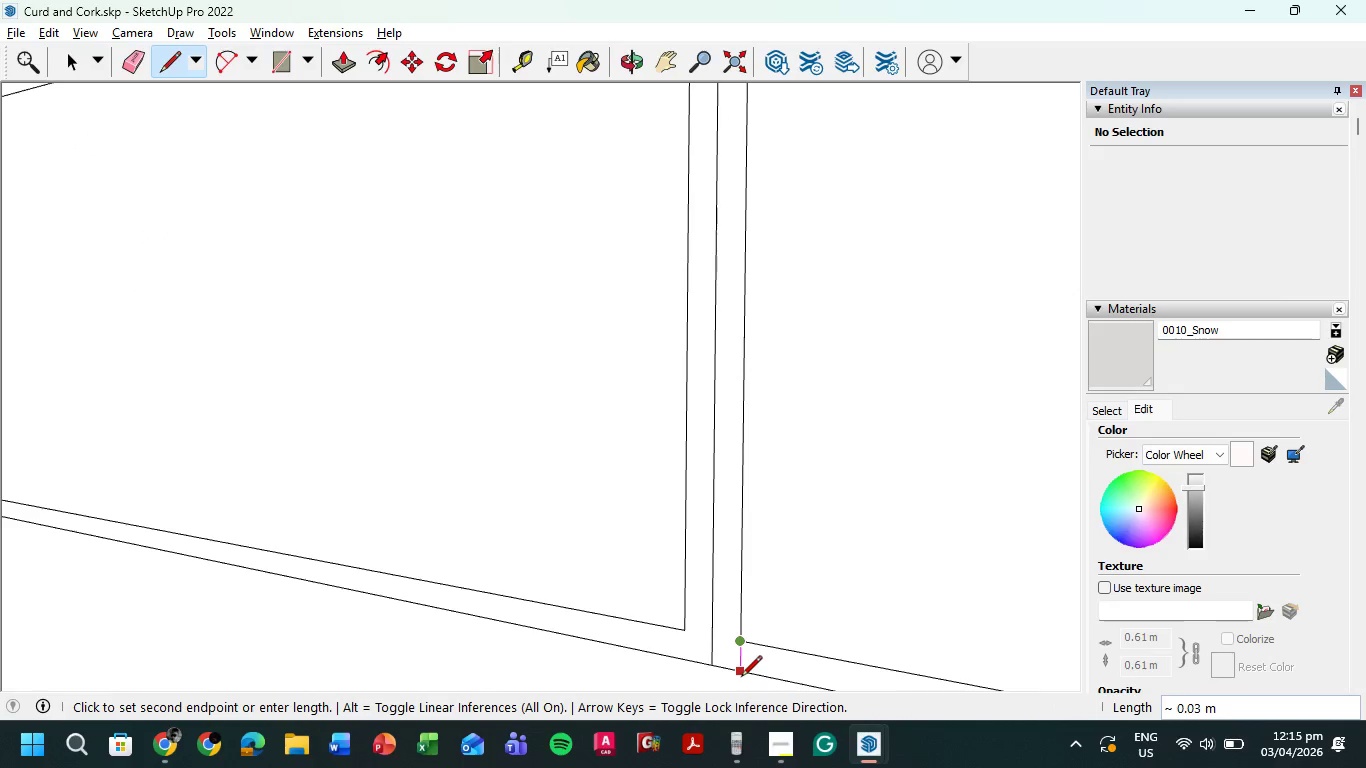 
left_click([742, 677])
 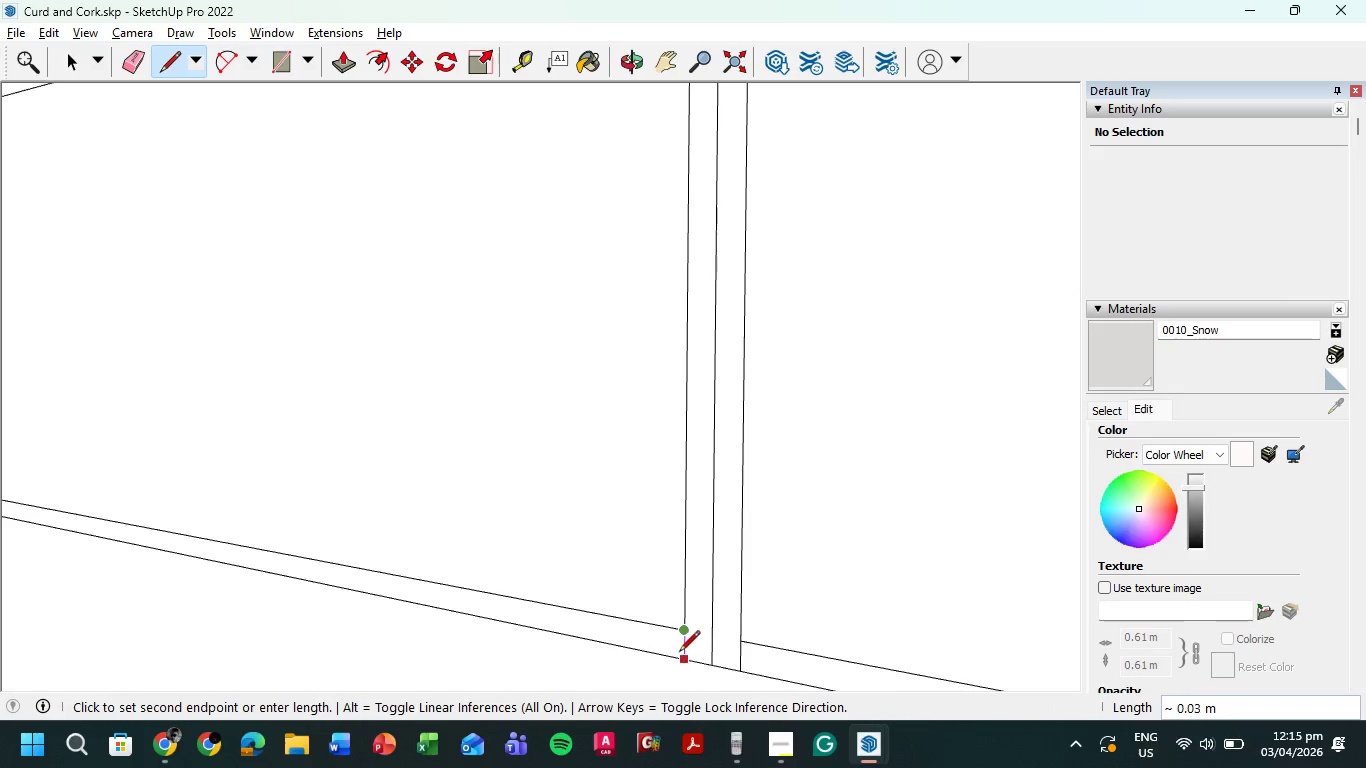 
left_click([679, 658])
 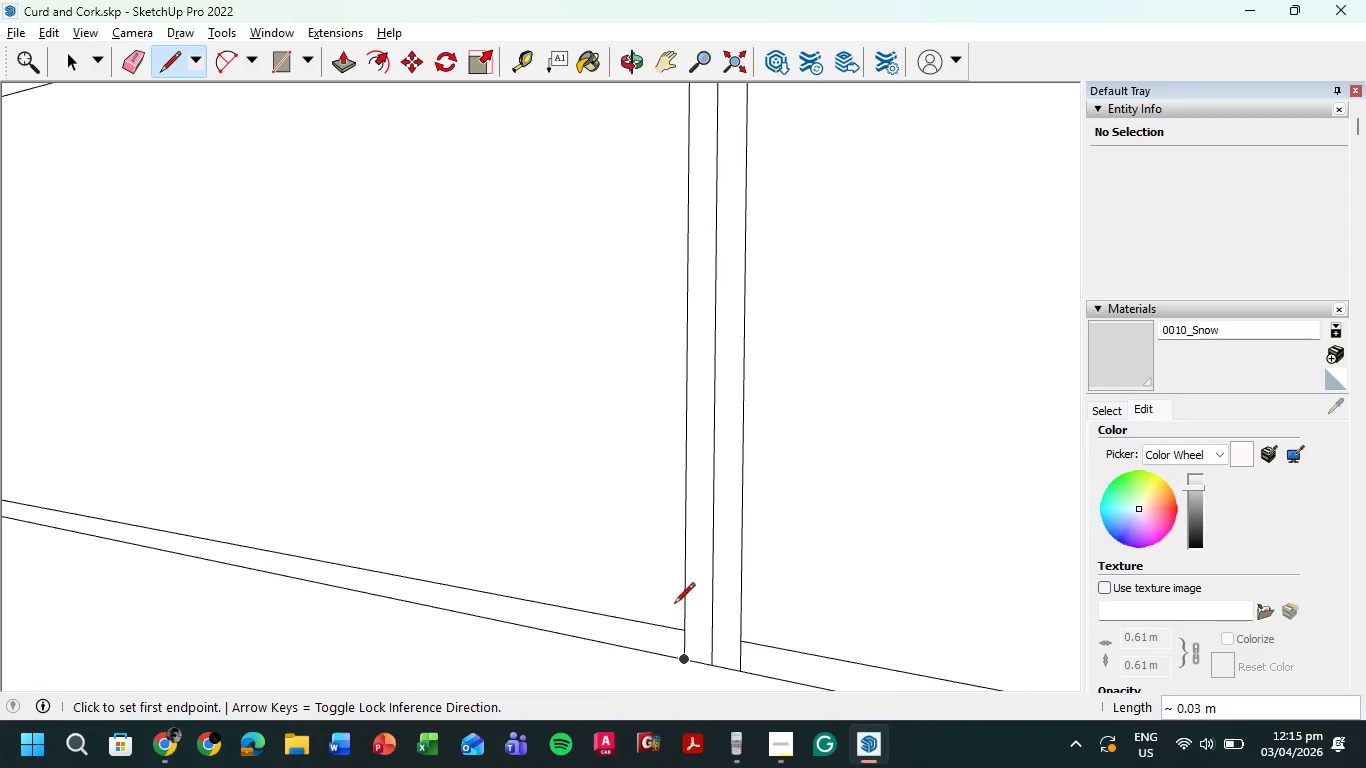 
scroll: coordinate [670, 584], scroll_direction: down, amount: 6.0
 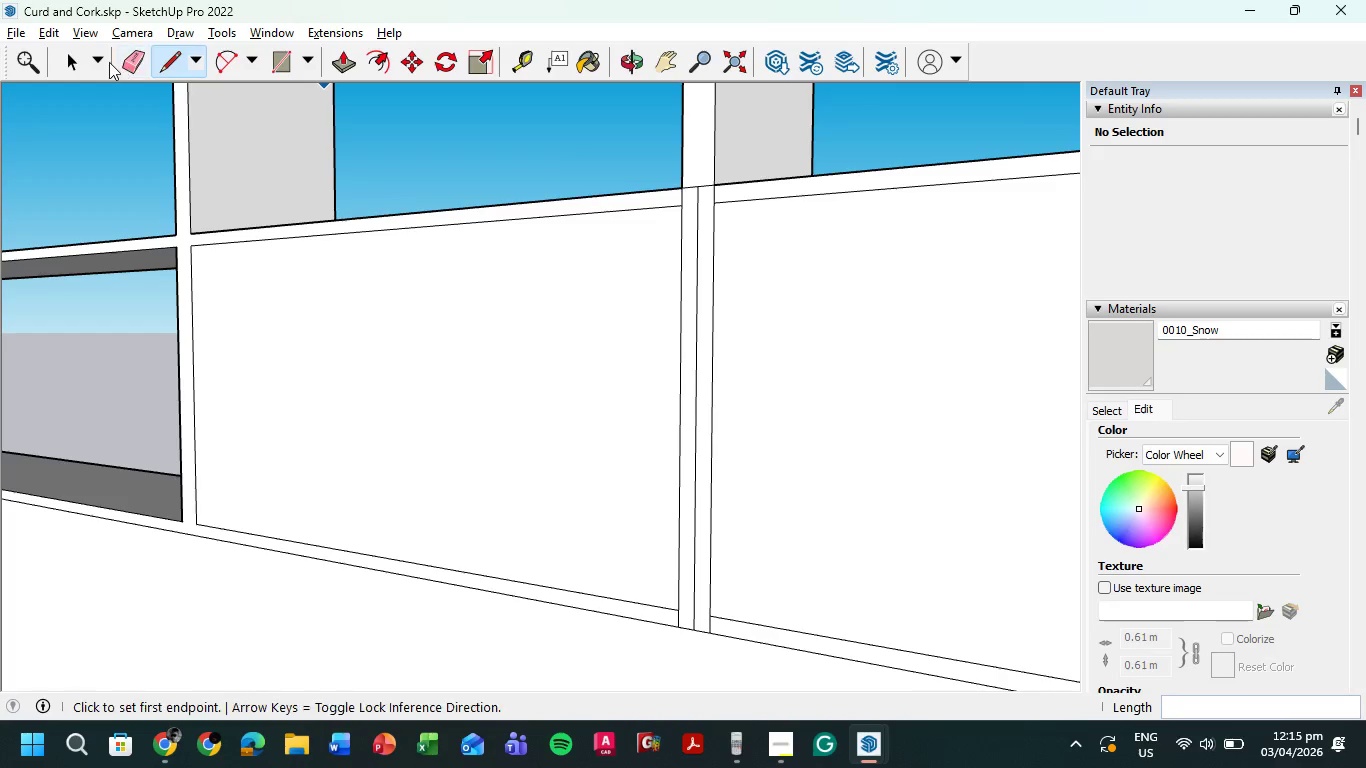 
left_click([128, 61])
 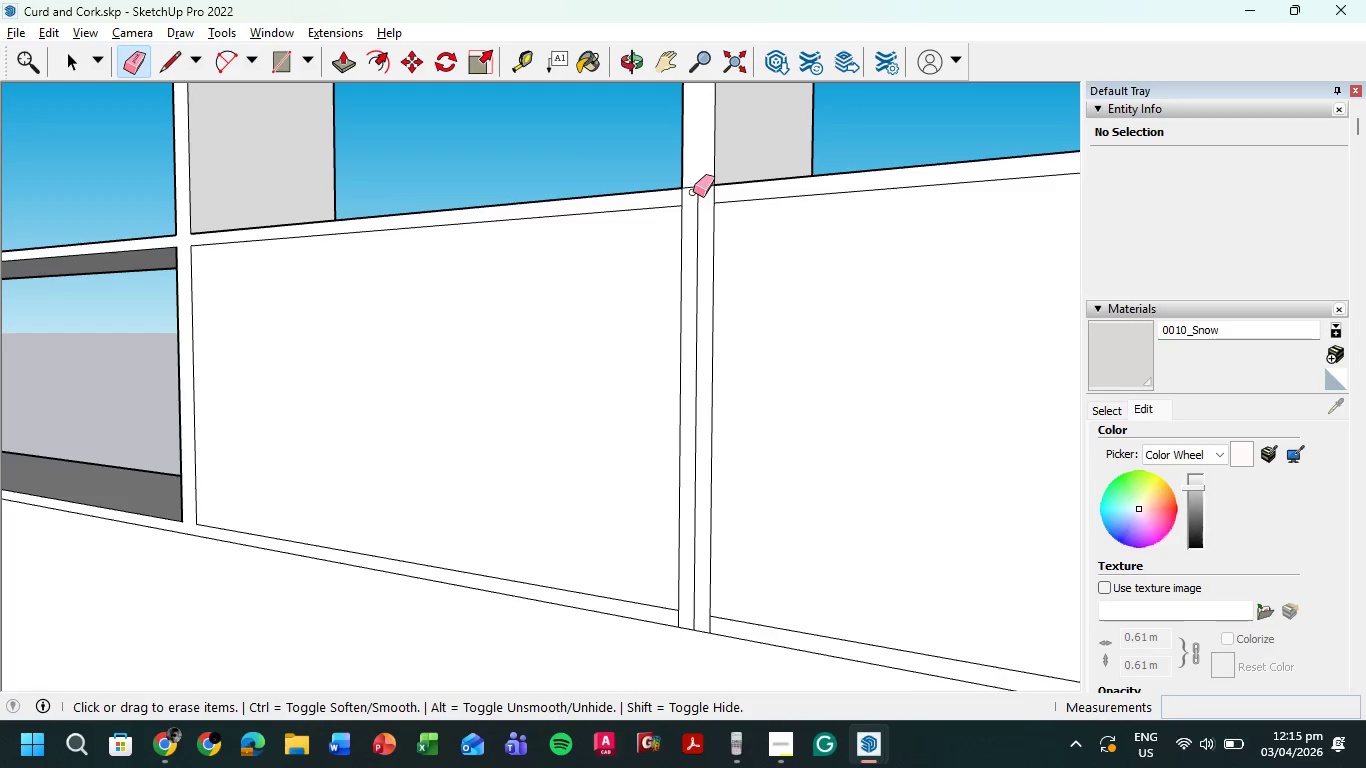 
left_click_drag(start_coordinate=[697, 180], to_coordinate=[699, 194])
 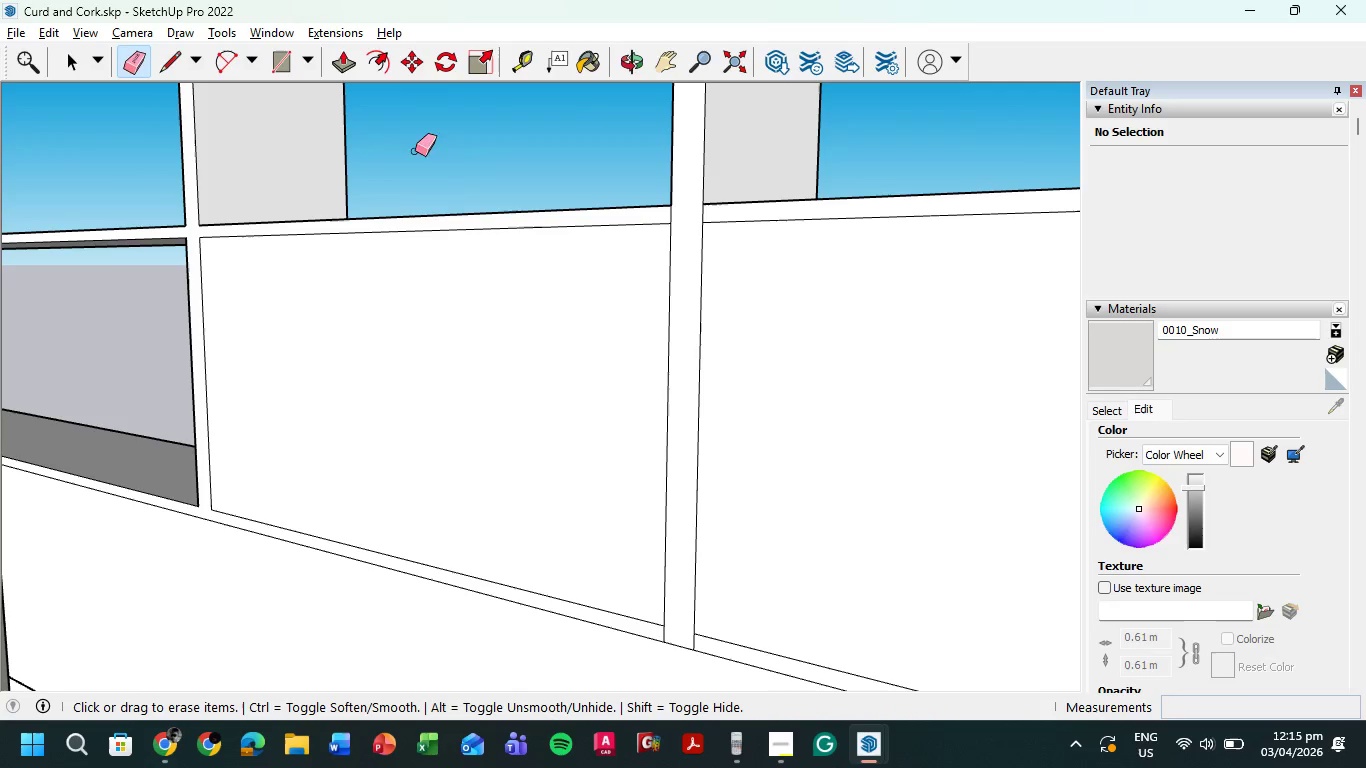 
wait(5.06)
 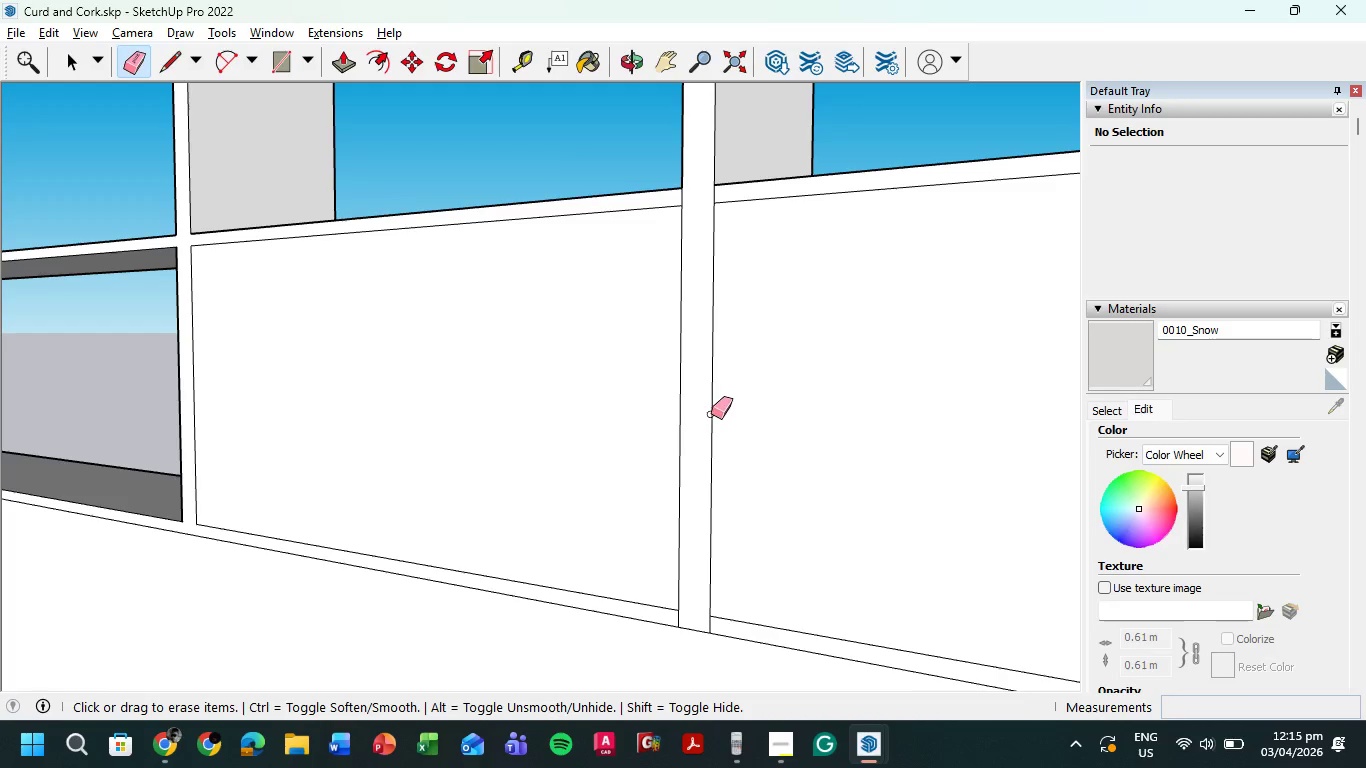 
double_click([307, 350])
 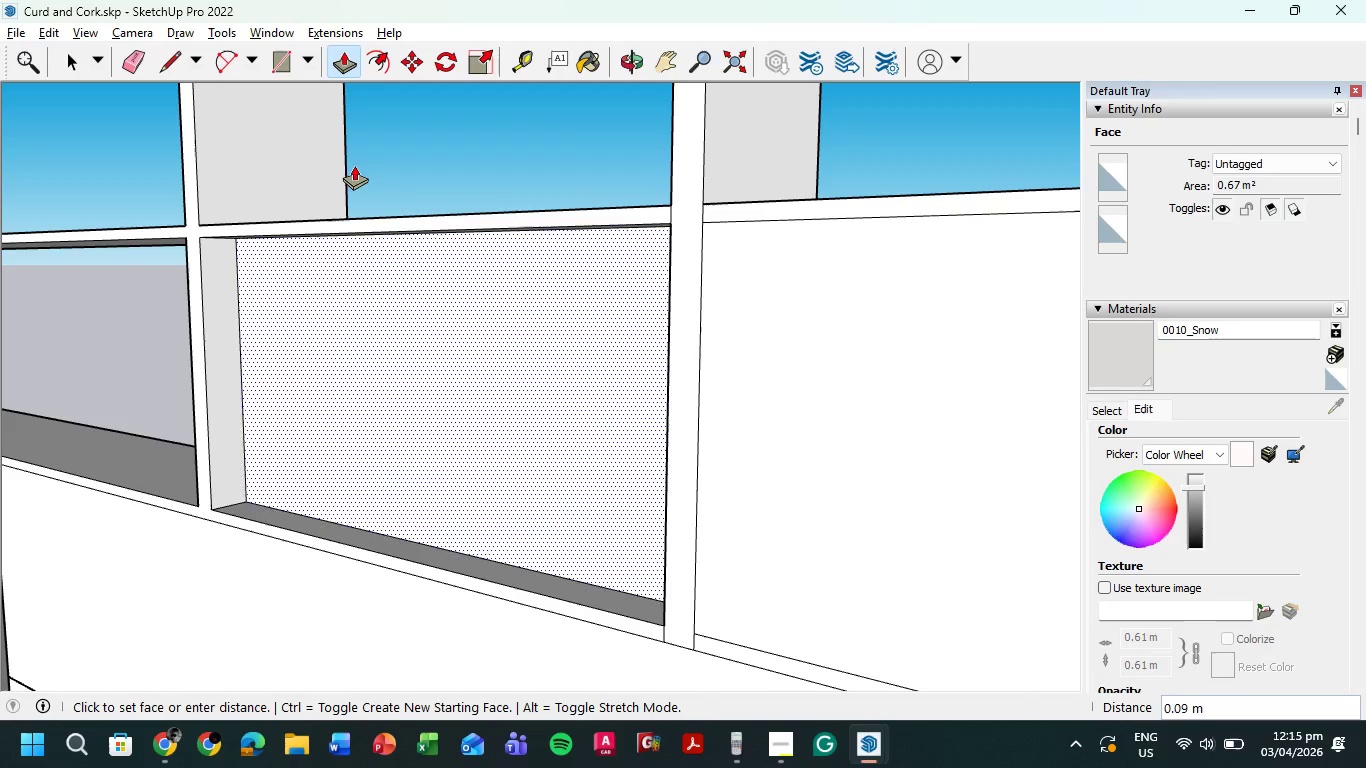 
left_click([348, 166])
 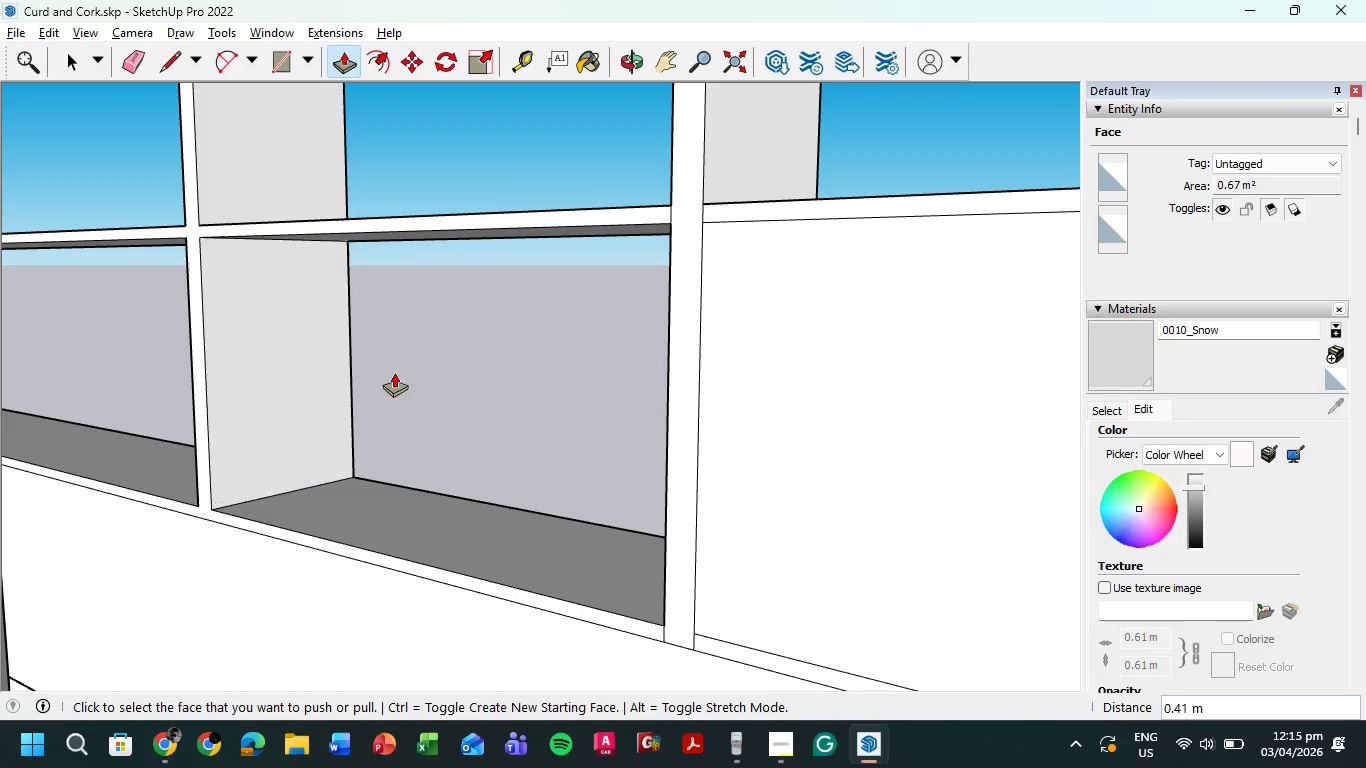 
scroll: coordinate [429, 395], scroll_direction: down, amount: 6.0
 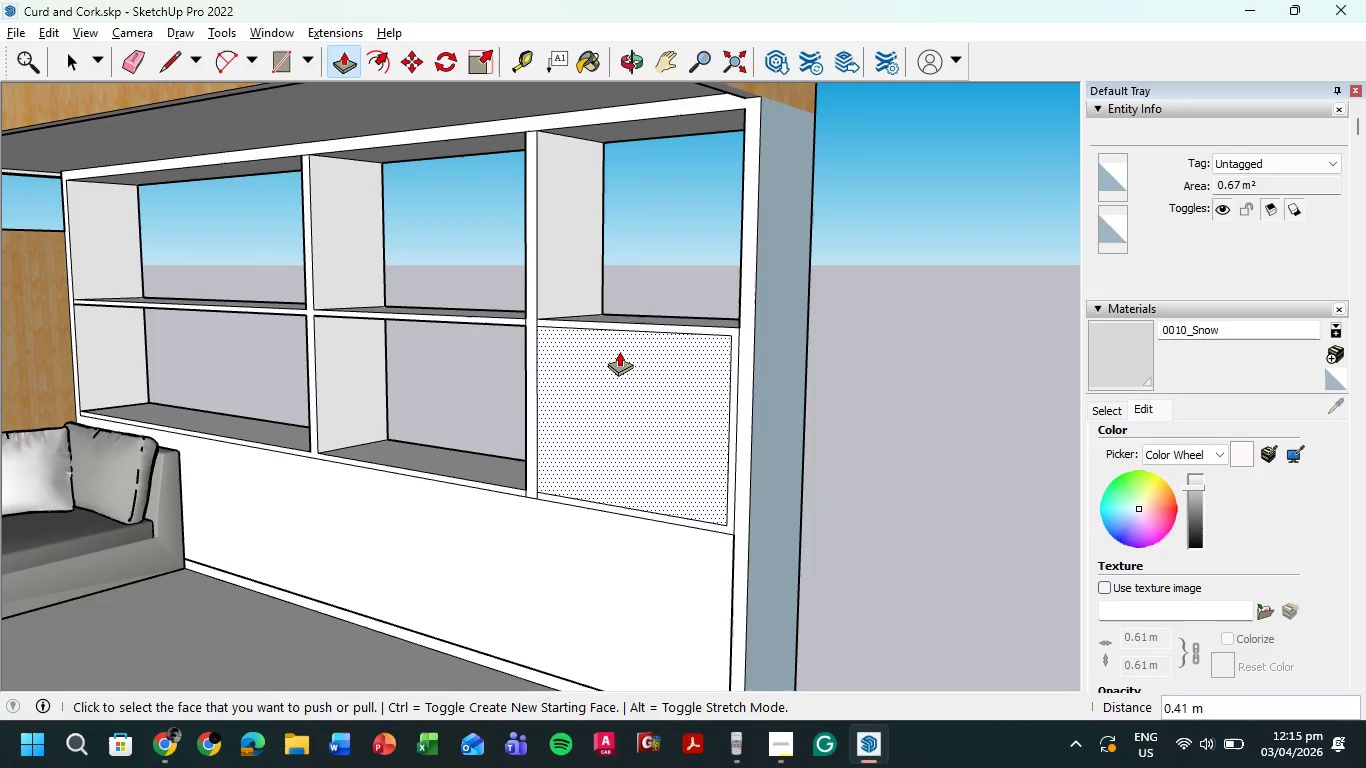 
scroll: coordinate [619, 351], scroll_direction: up, amount: 3.0
 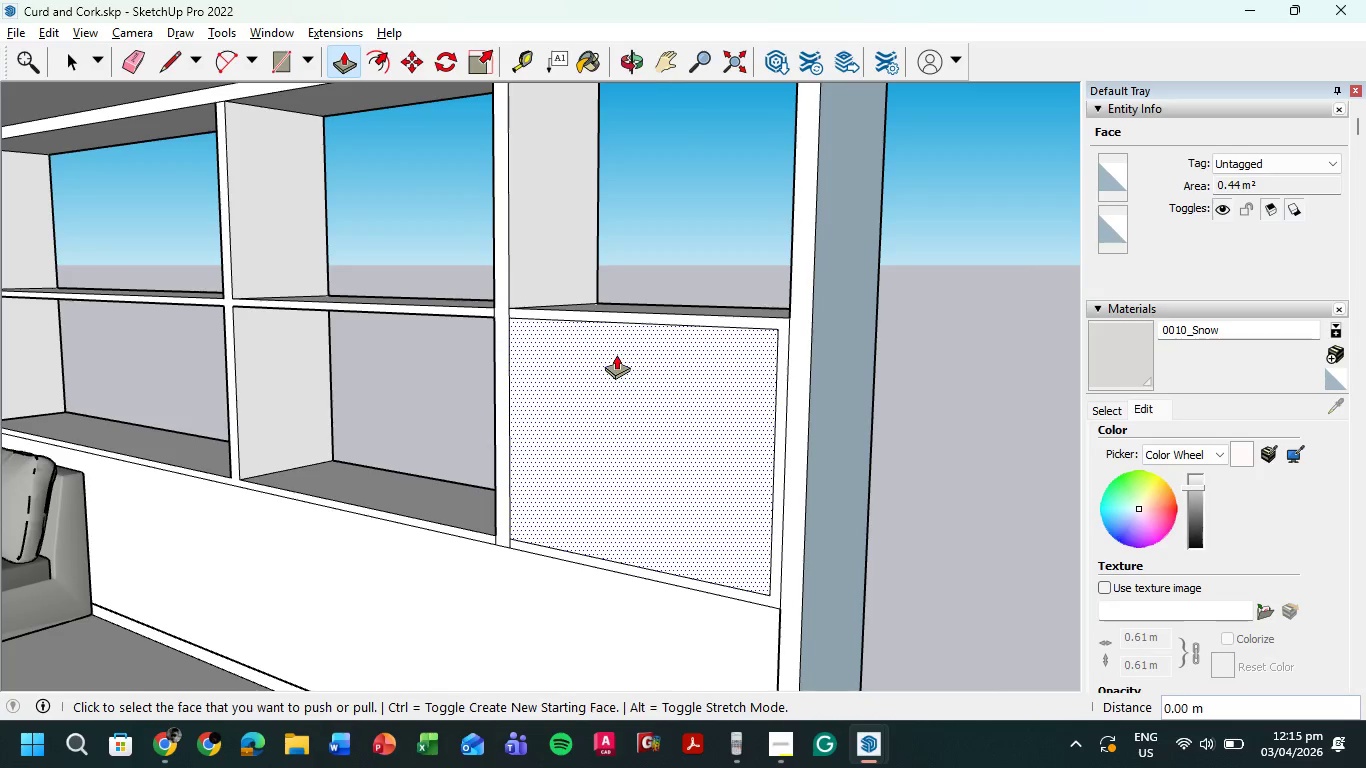 
left_click([616, 354])
 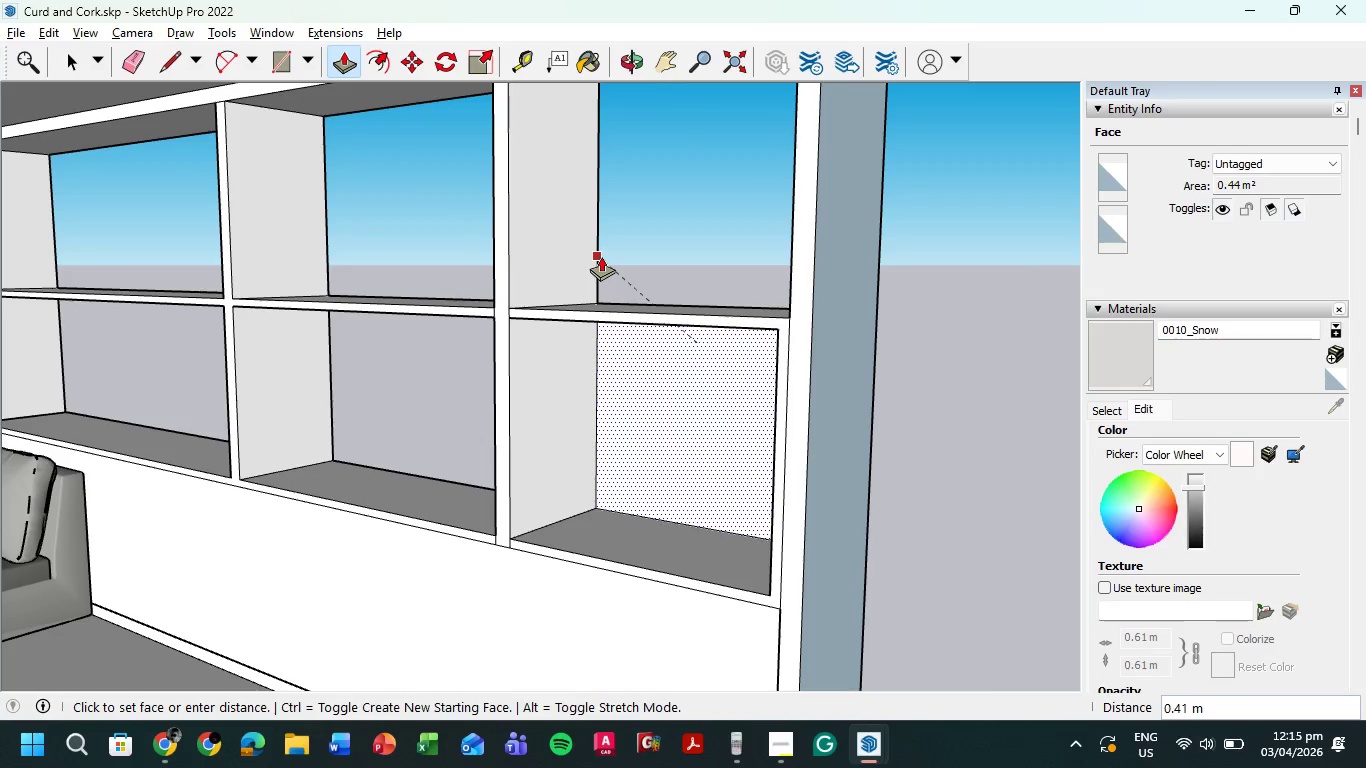 
left_click([601, 256])
 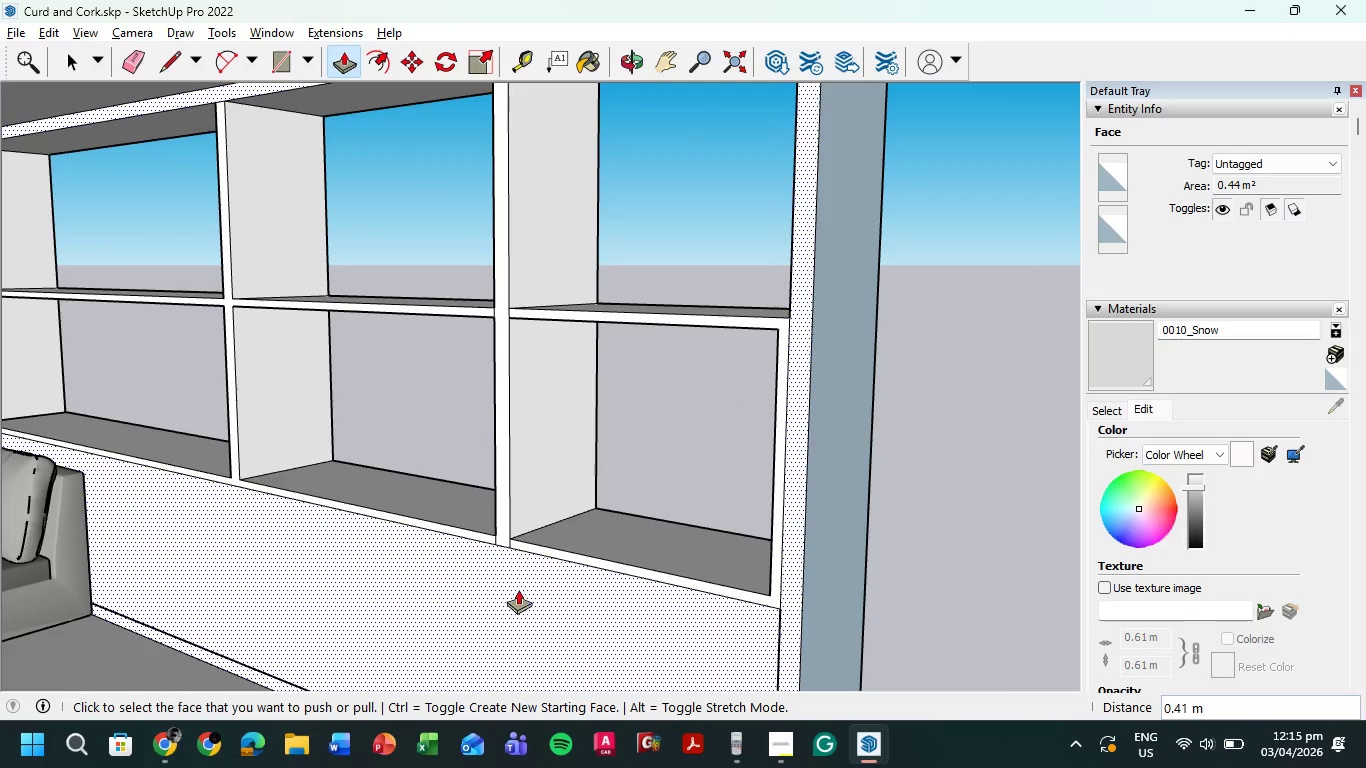 
scroll: coordinate [513, 567], scroll_direction: up, amount: 6.0
 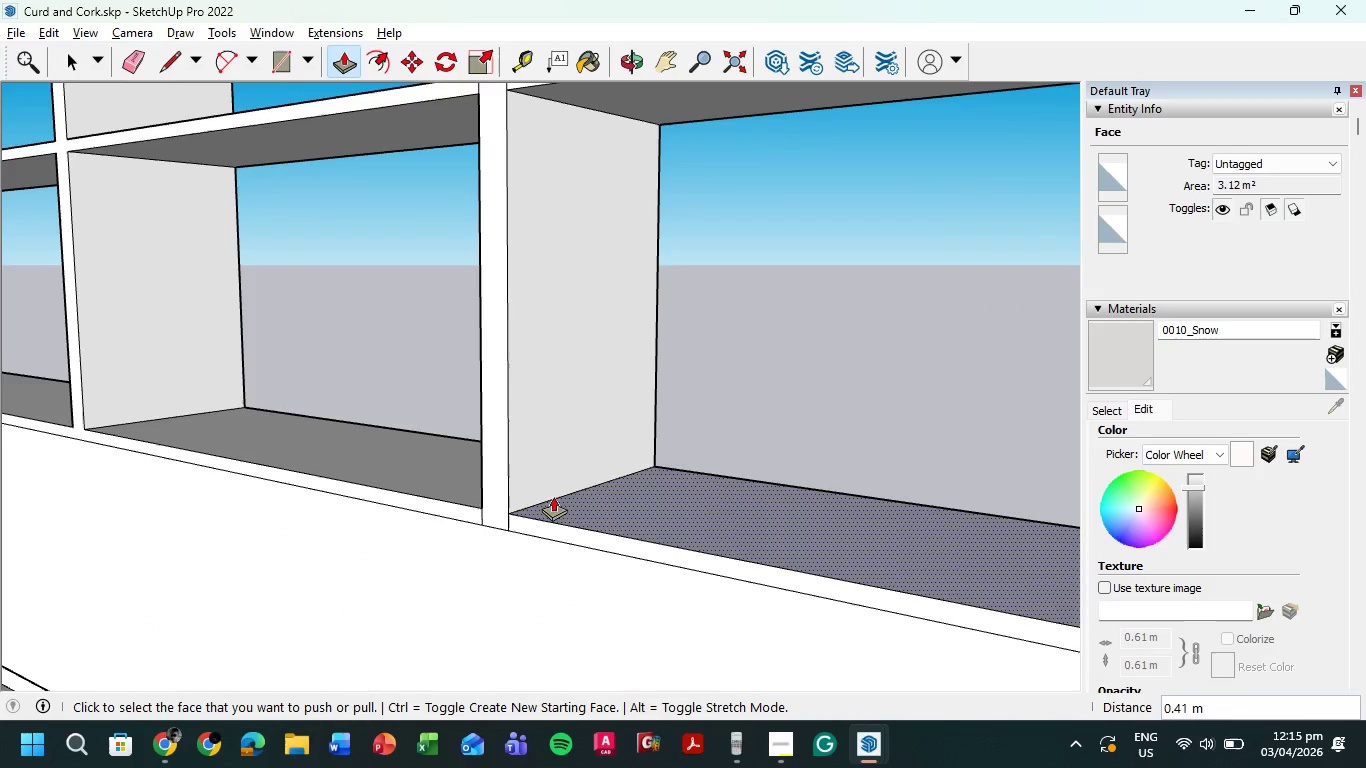 
scroll: coordinate [640, 406], scroll_direction: down, amount: 5.0
 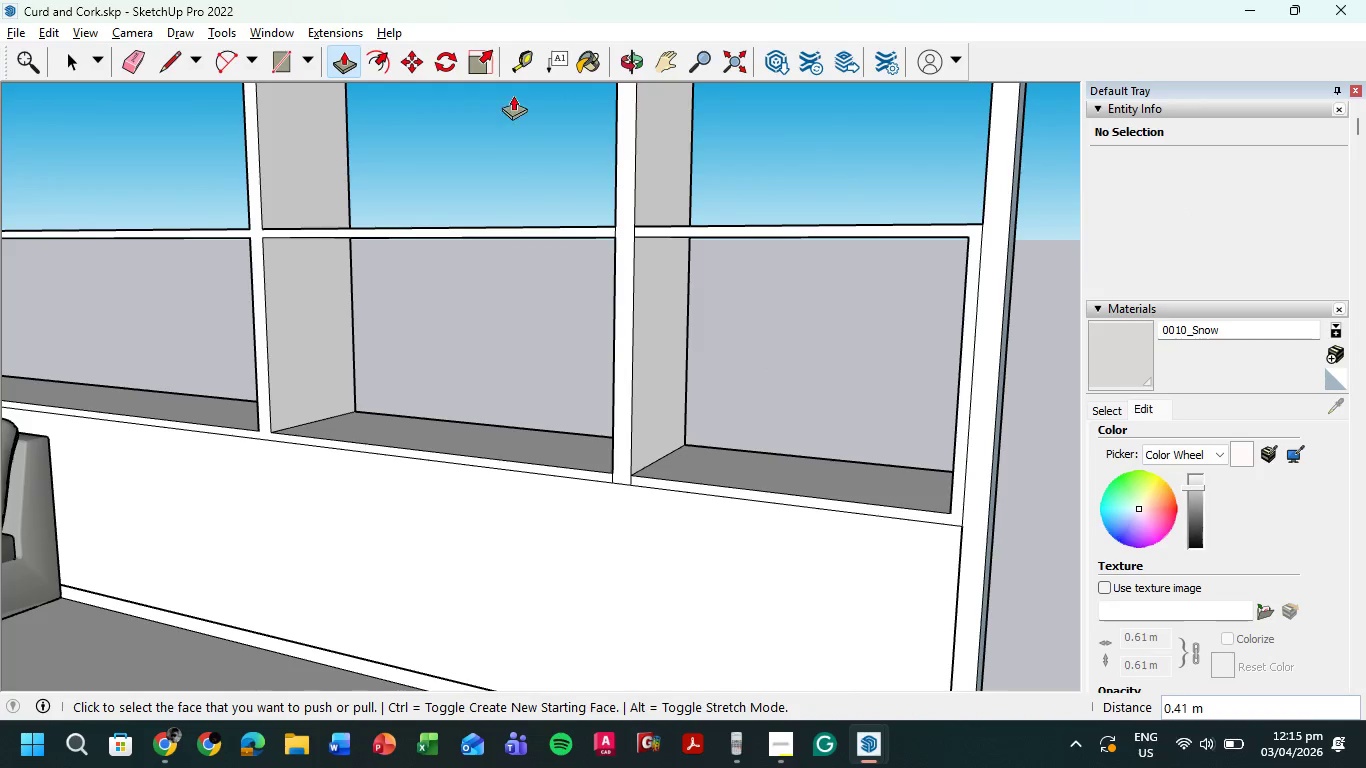 
left_click([179, 62])
 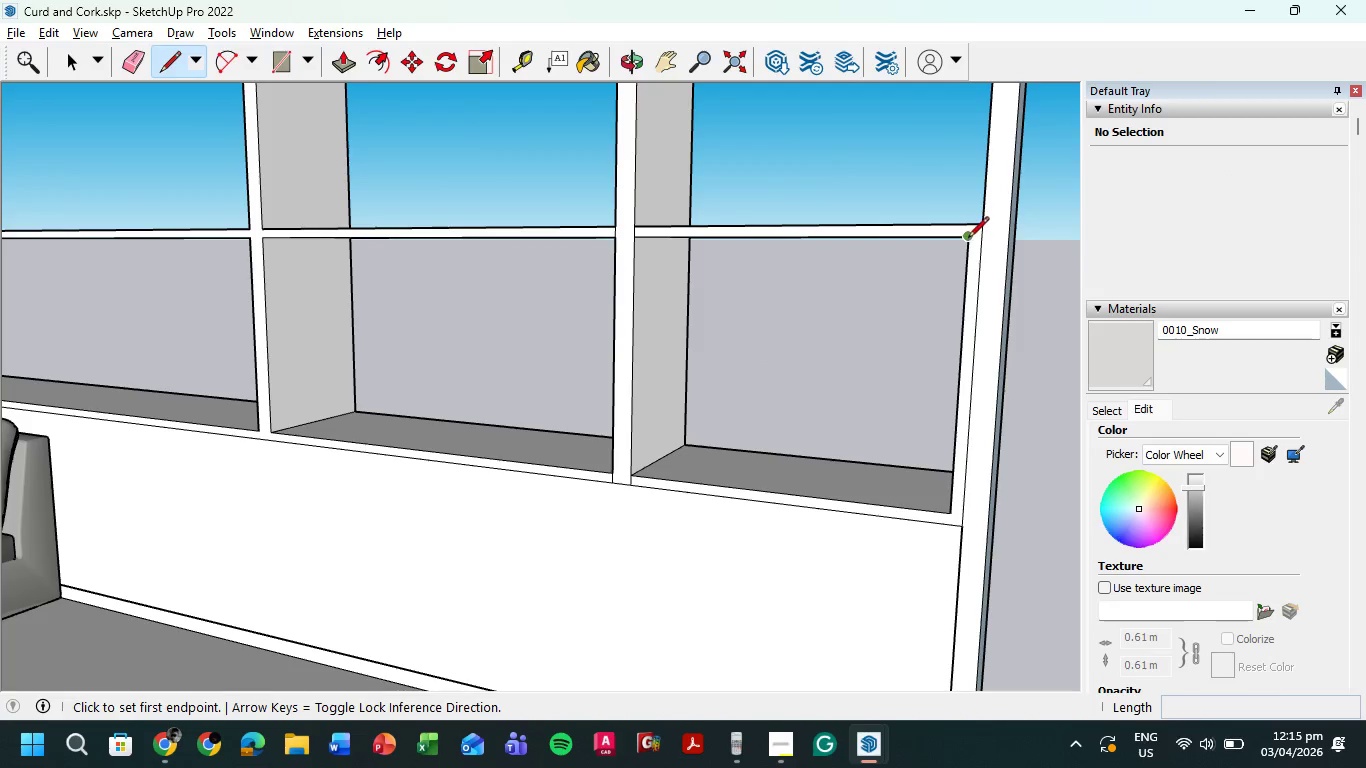 
left_click([968, 239])
 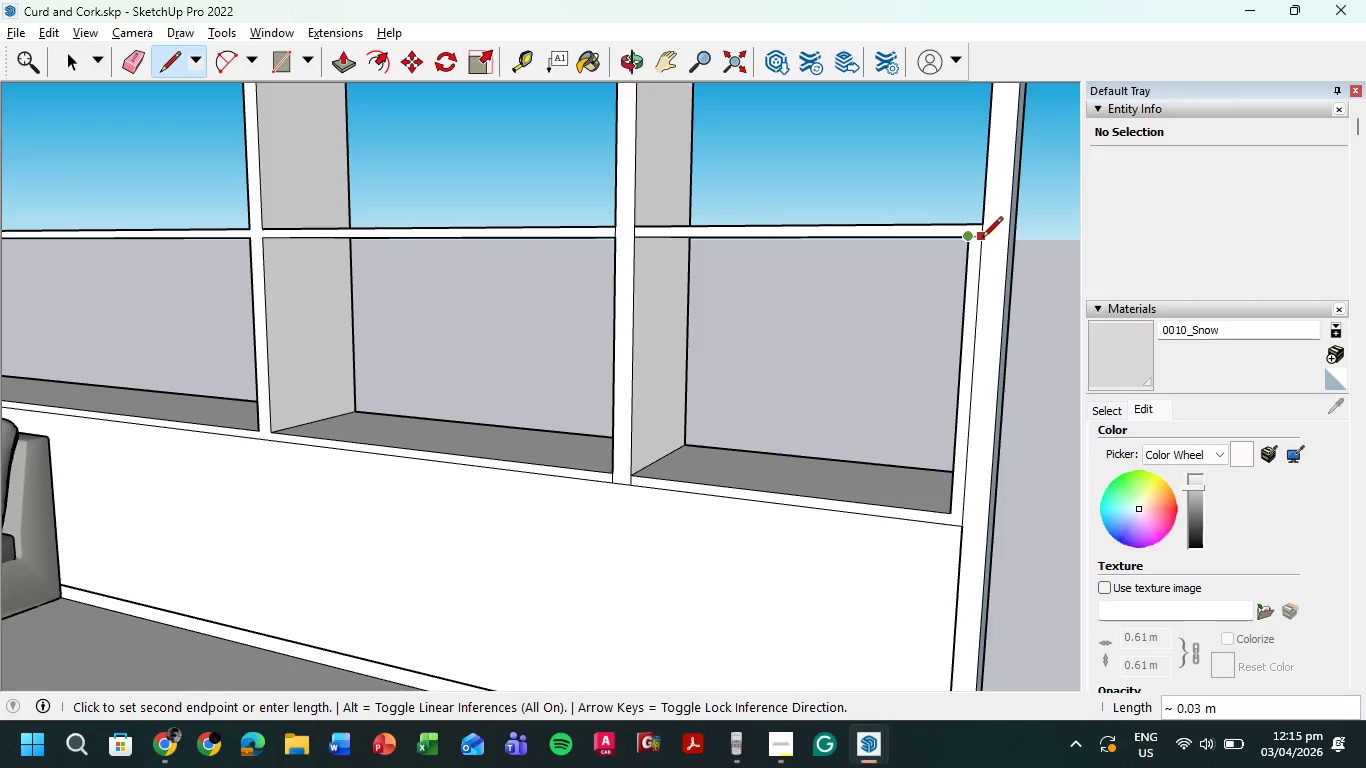 
left_click([982, 239])
 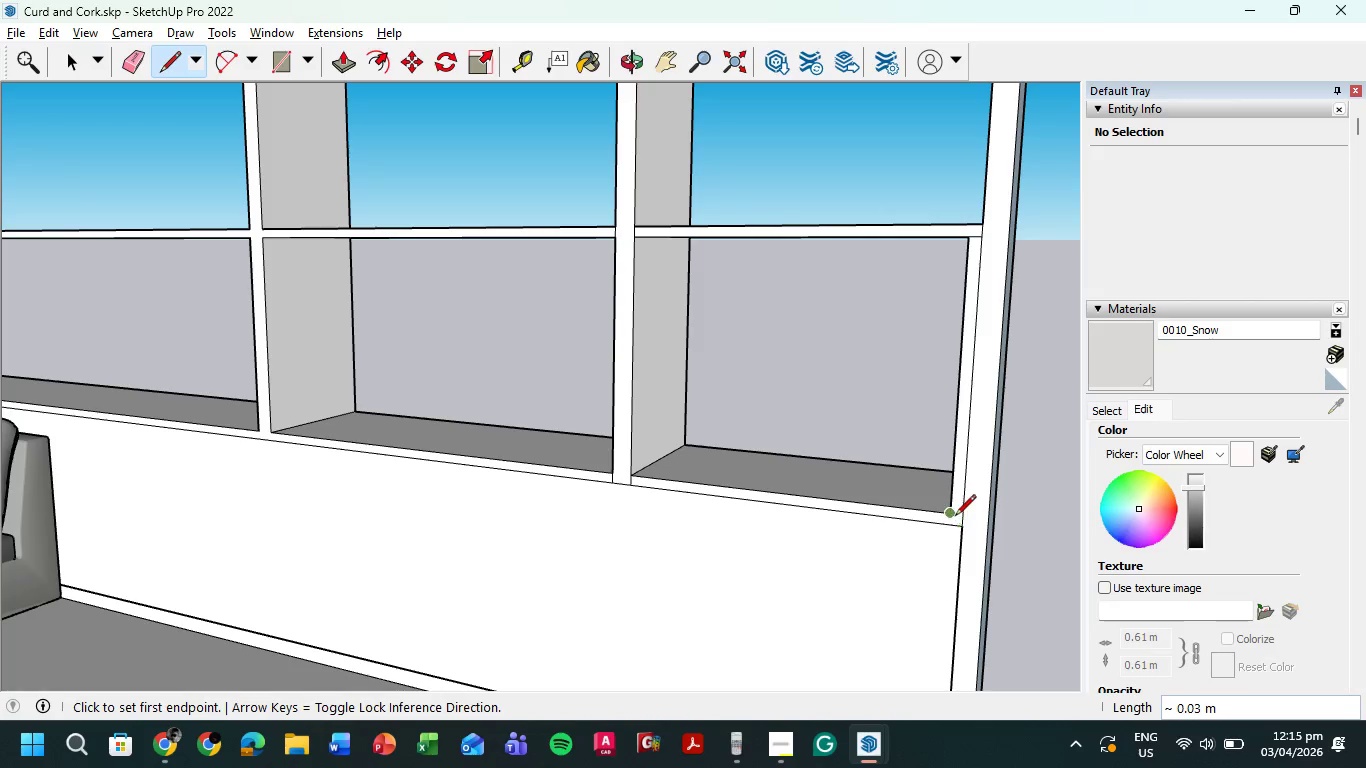 
left_click([949, 515])
 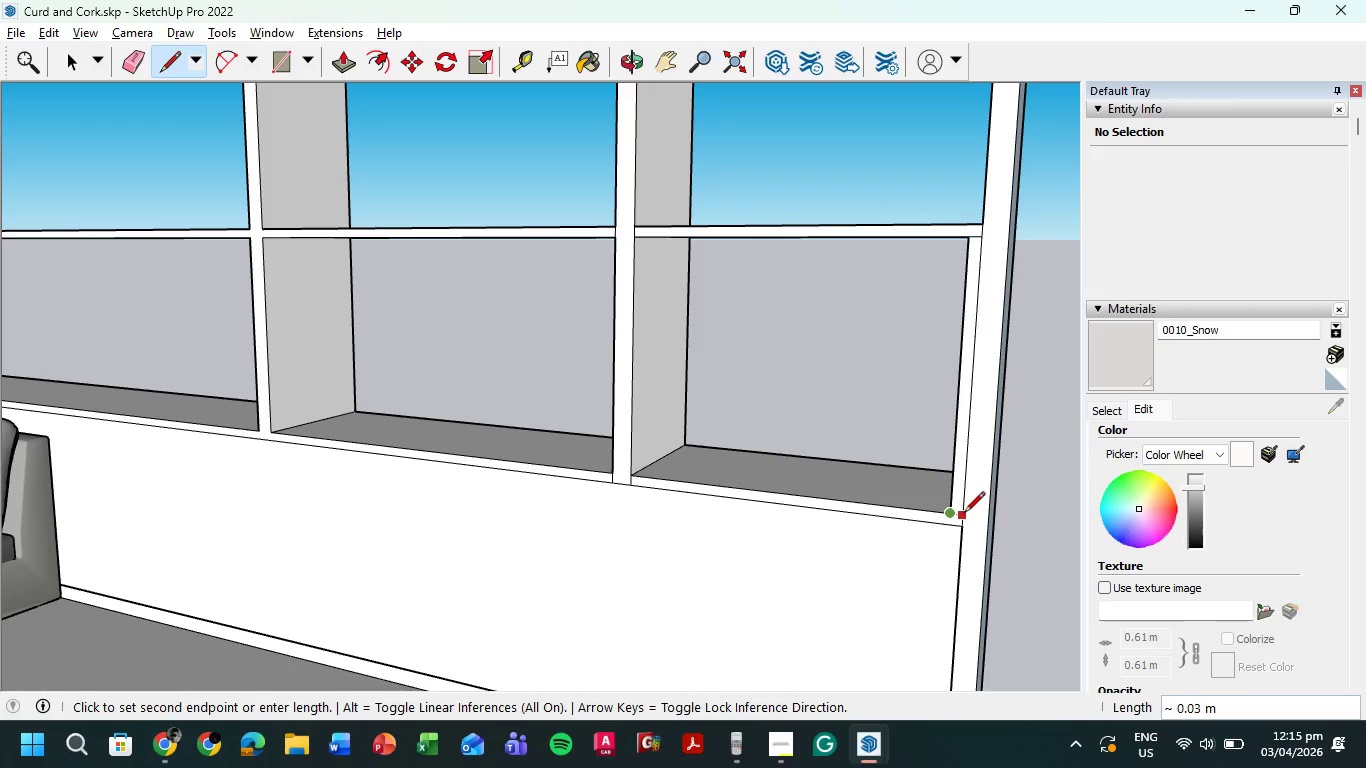 
left_click([964, 514])
 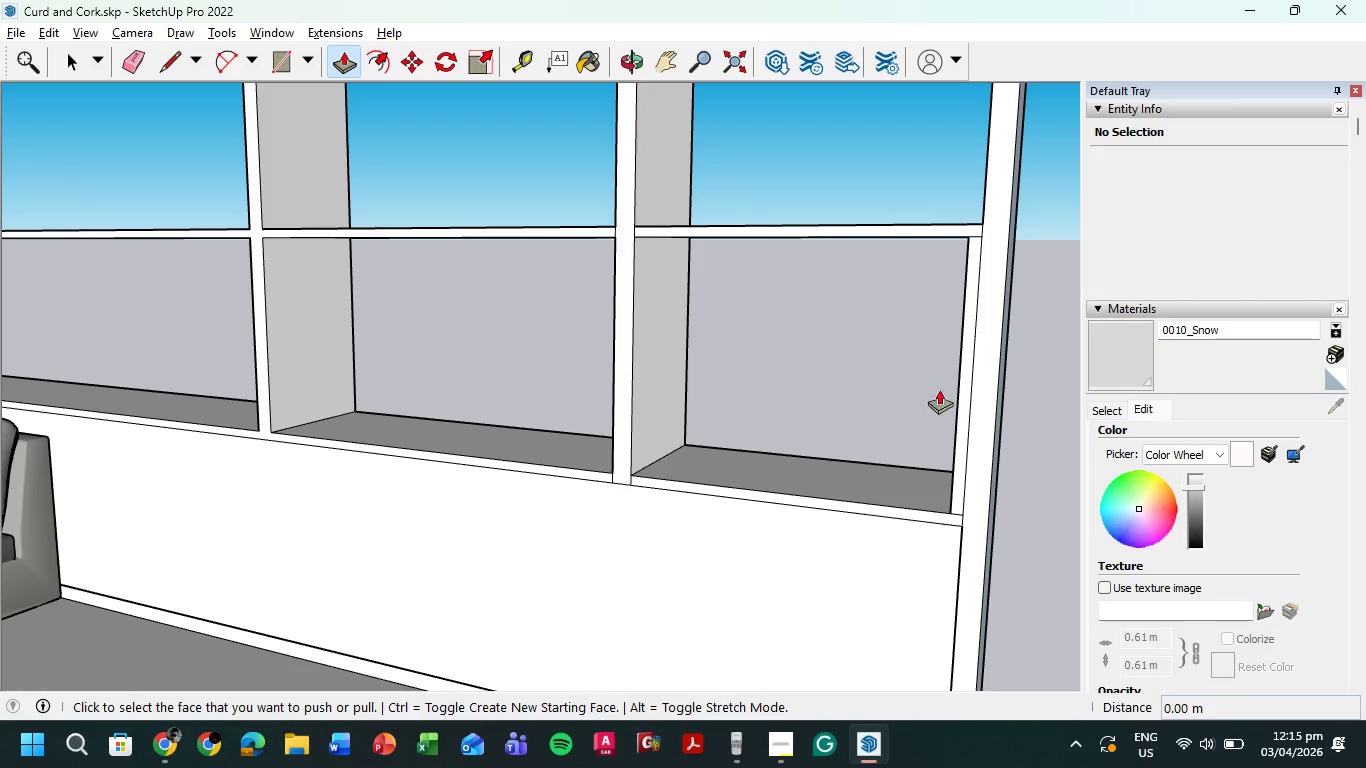 
left_click([972, 315])
 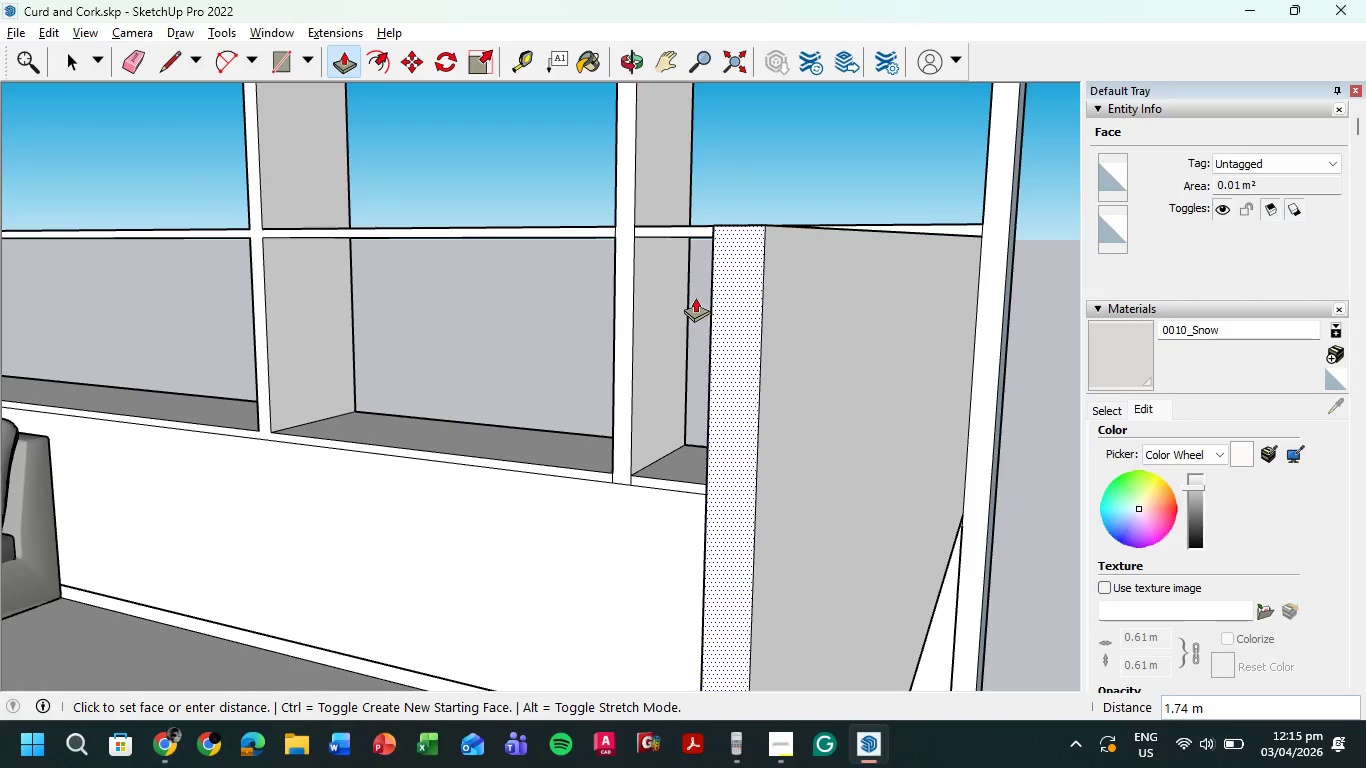 
left_click([688, 296])
 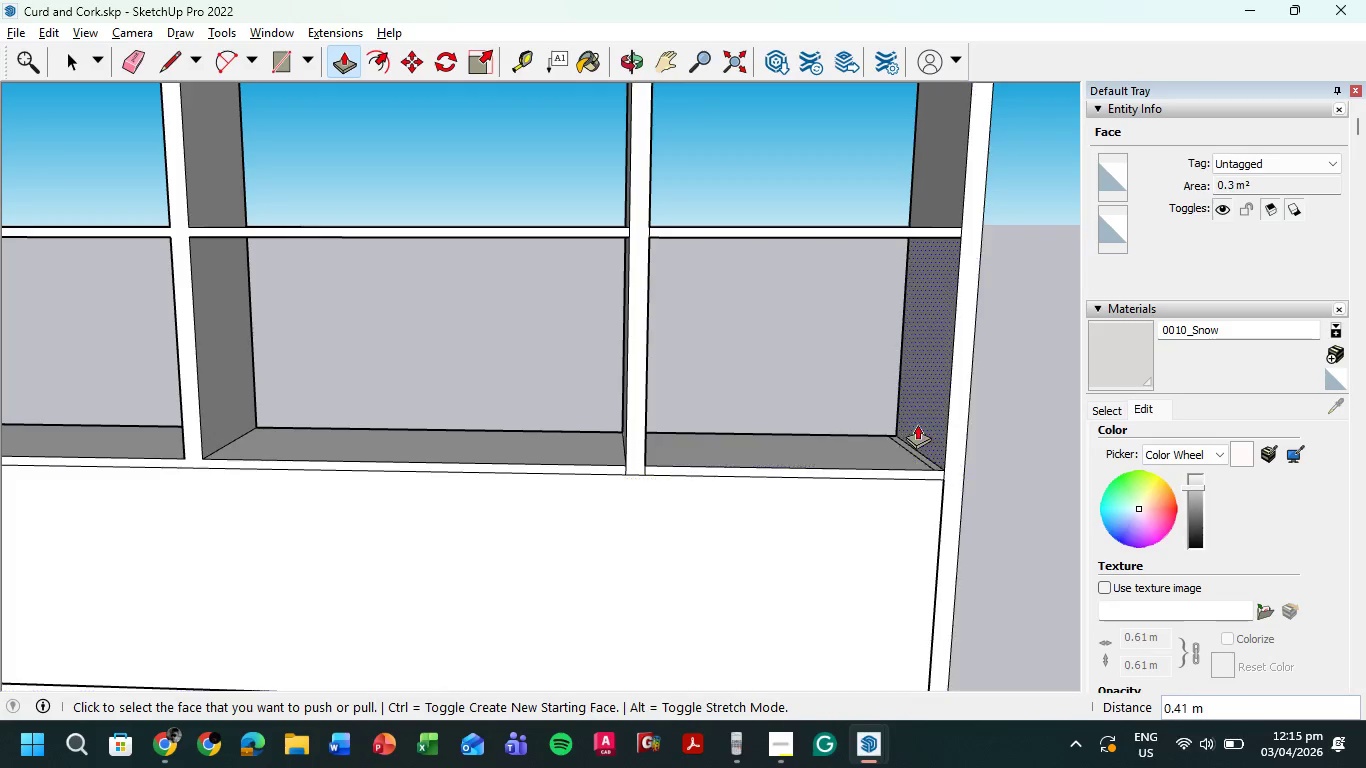 
scroll: coordinate [528, 392], scroll_direction: up, amount: 2.0
 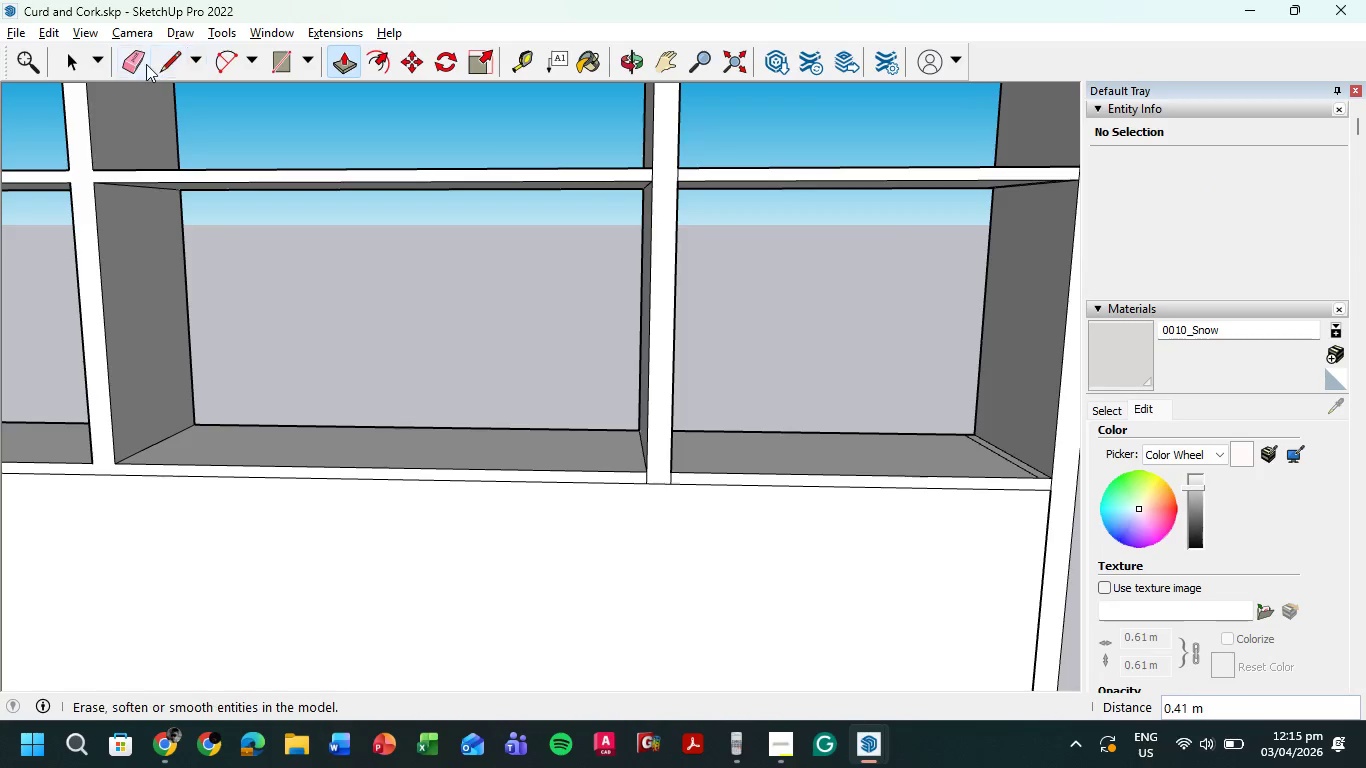 
left_click([127, 61])
 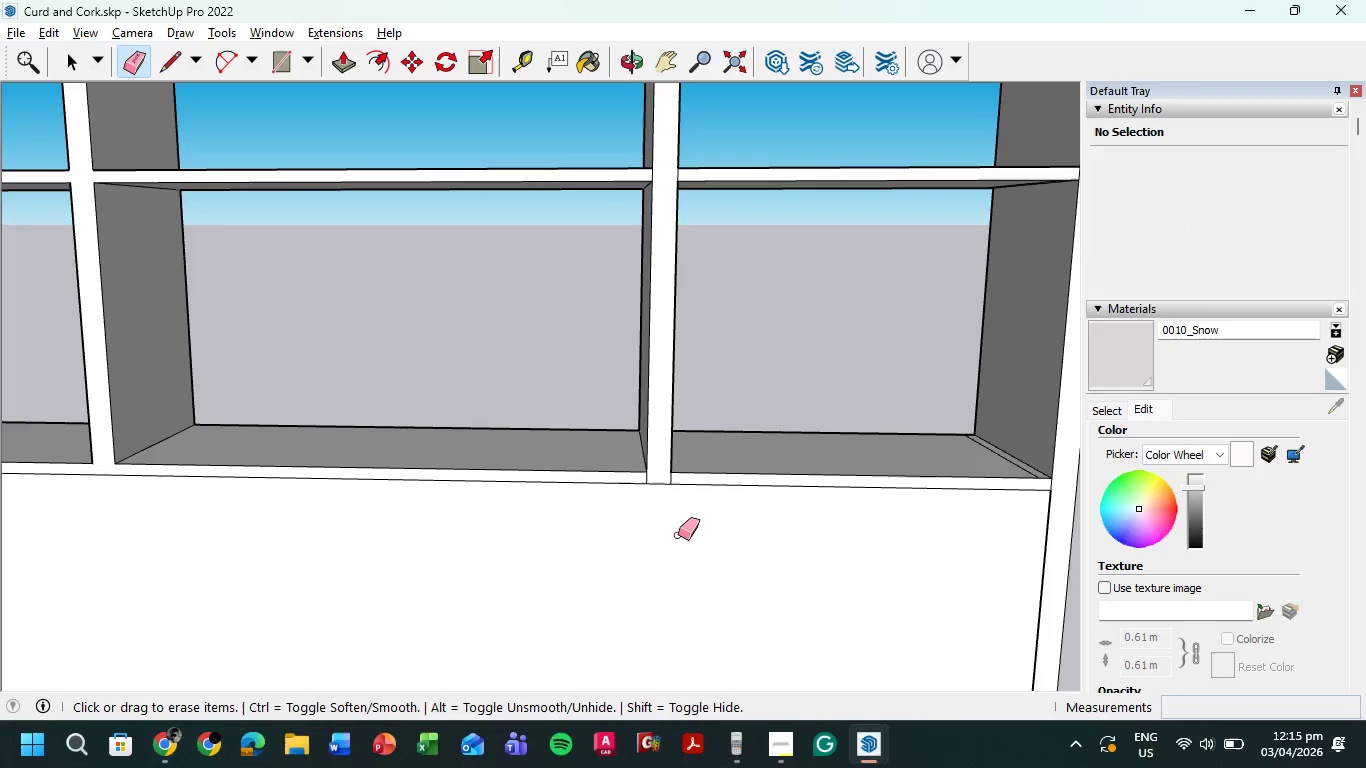 
scroll: coordinate [675, 535], scroll_direction: up, amount: 4.0
 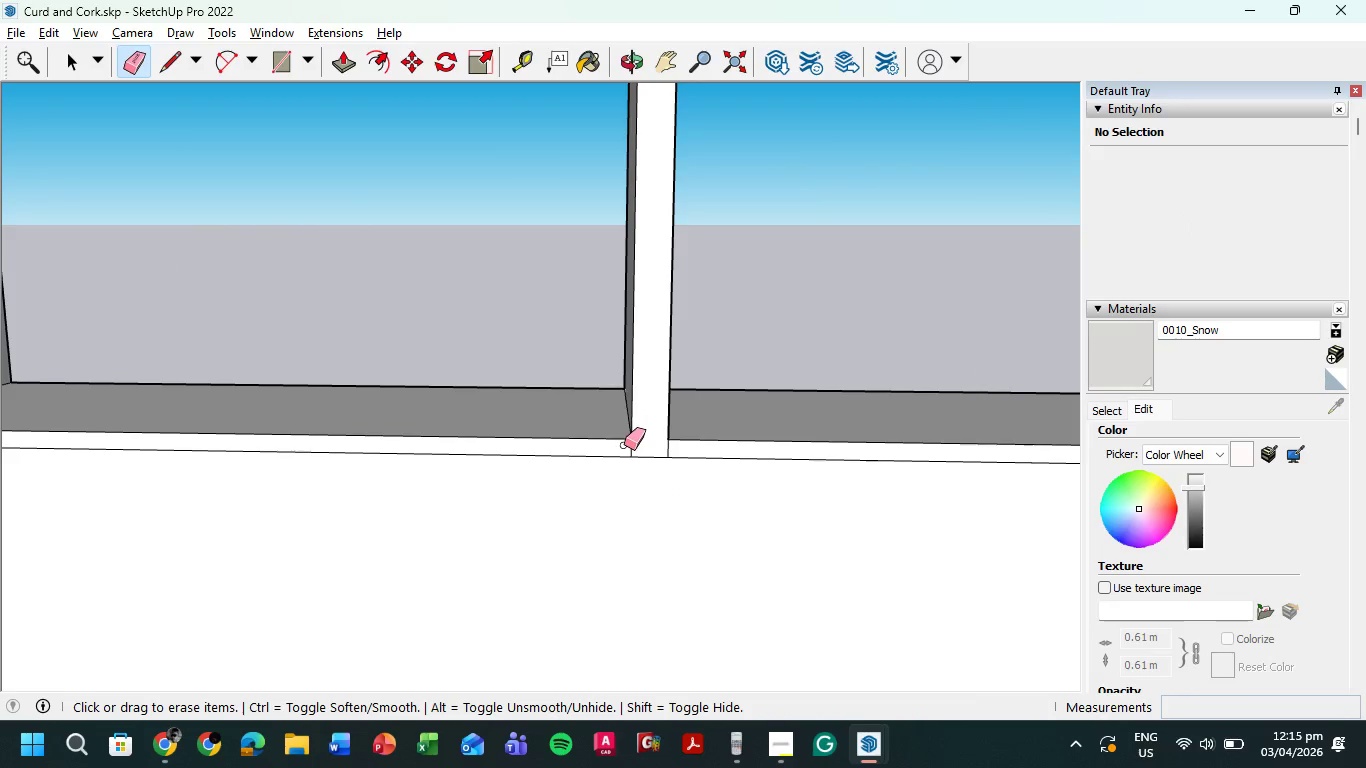 
left_click_drag(start_coordinate=[624, 445], to_coordinate=[676, 444])
 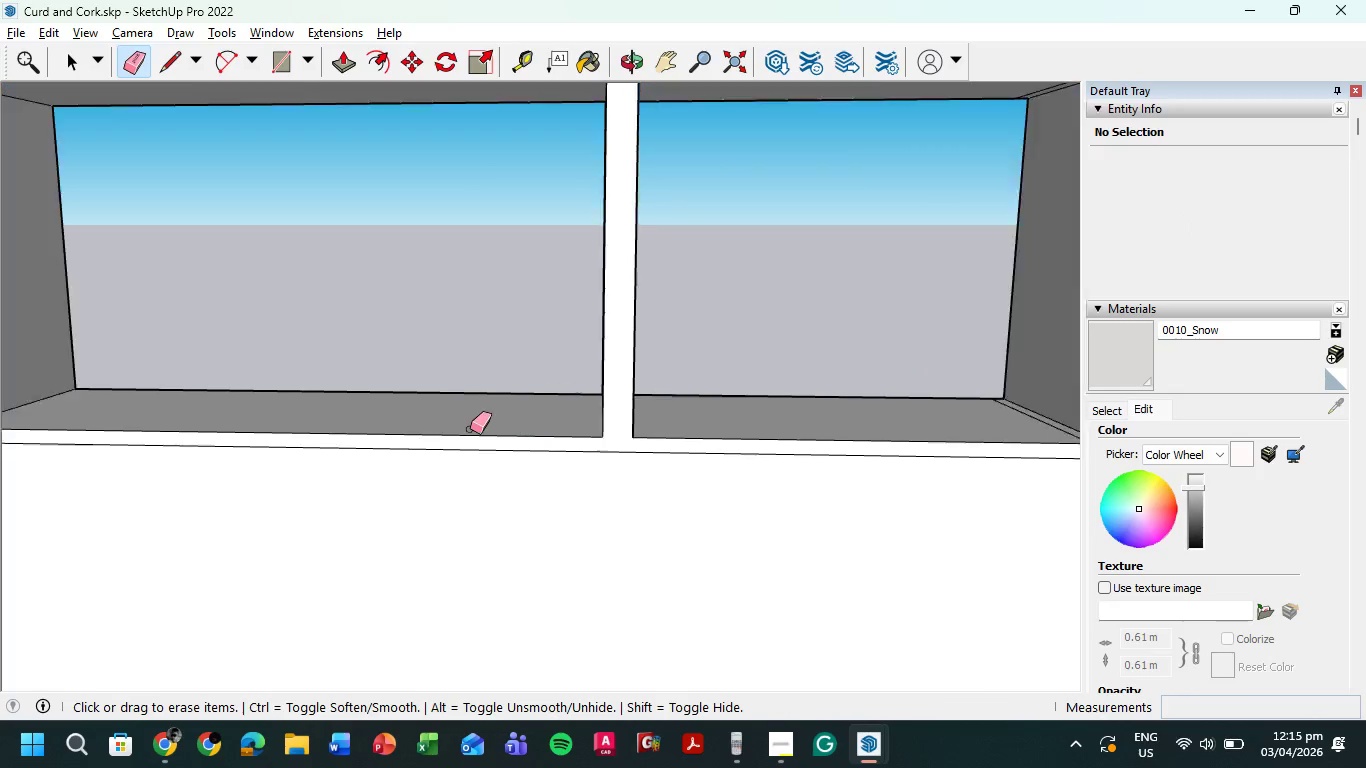 
scroll: coordinate [468, 430], scroll_direction: down, amount: 5.0
 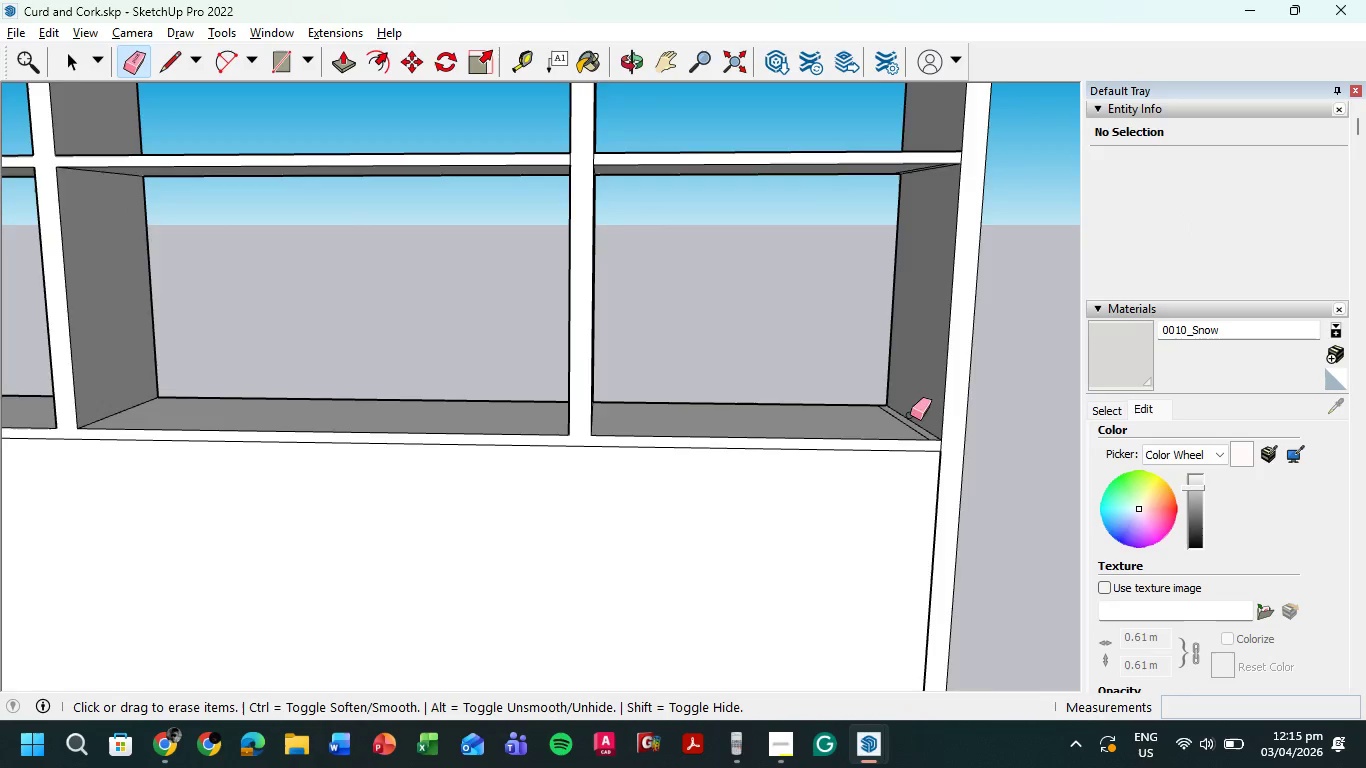 
left_click_drag(start_coordinate=[889, 416], to_coordinate=[897, 416])
 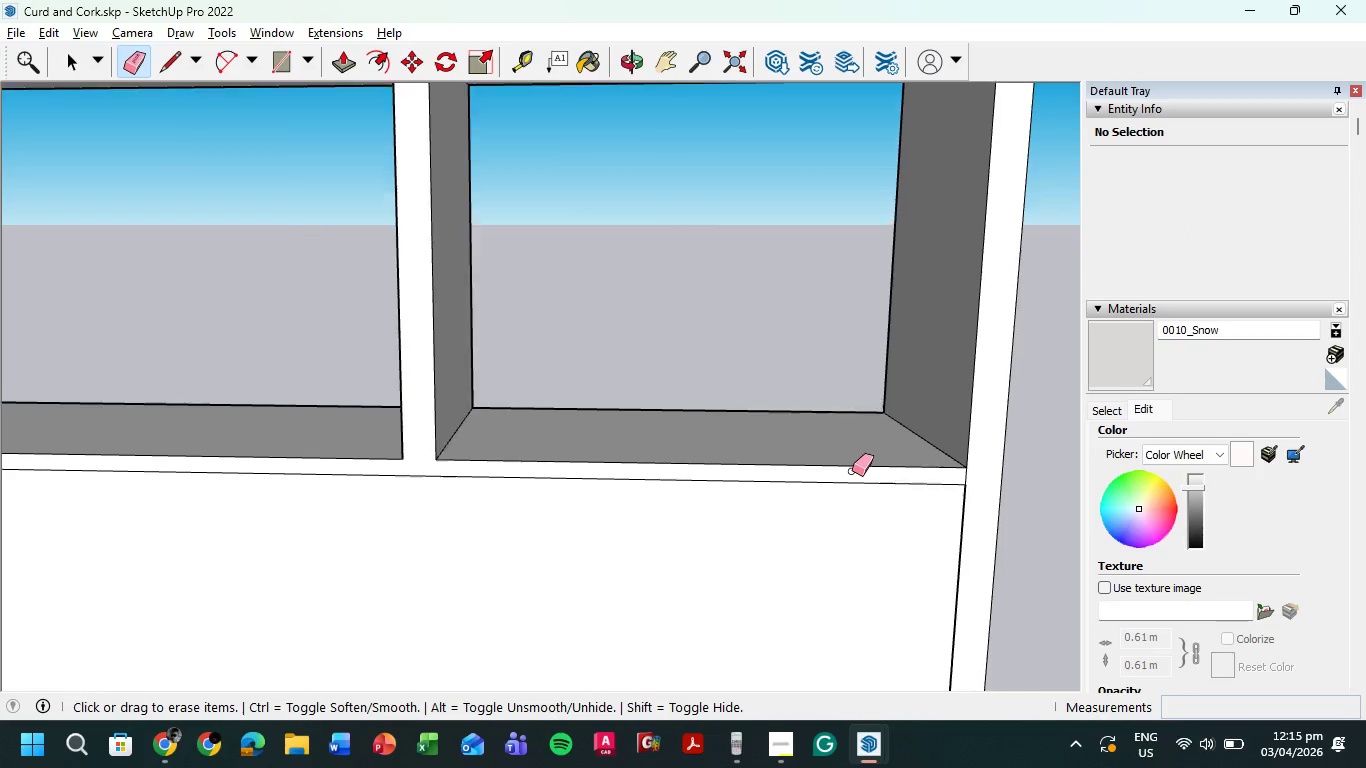 
scroll: coordinate [887, 408], scroll_direction: up, amount: 5.0
 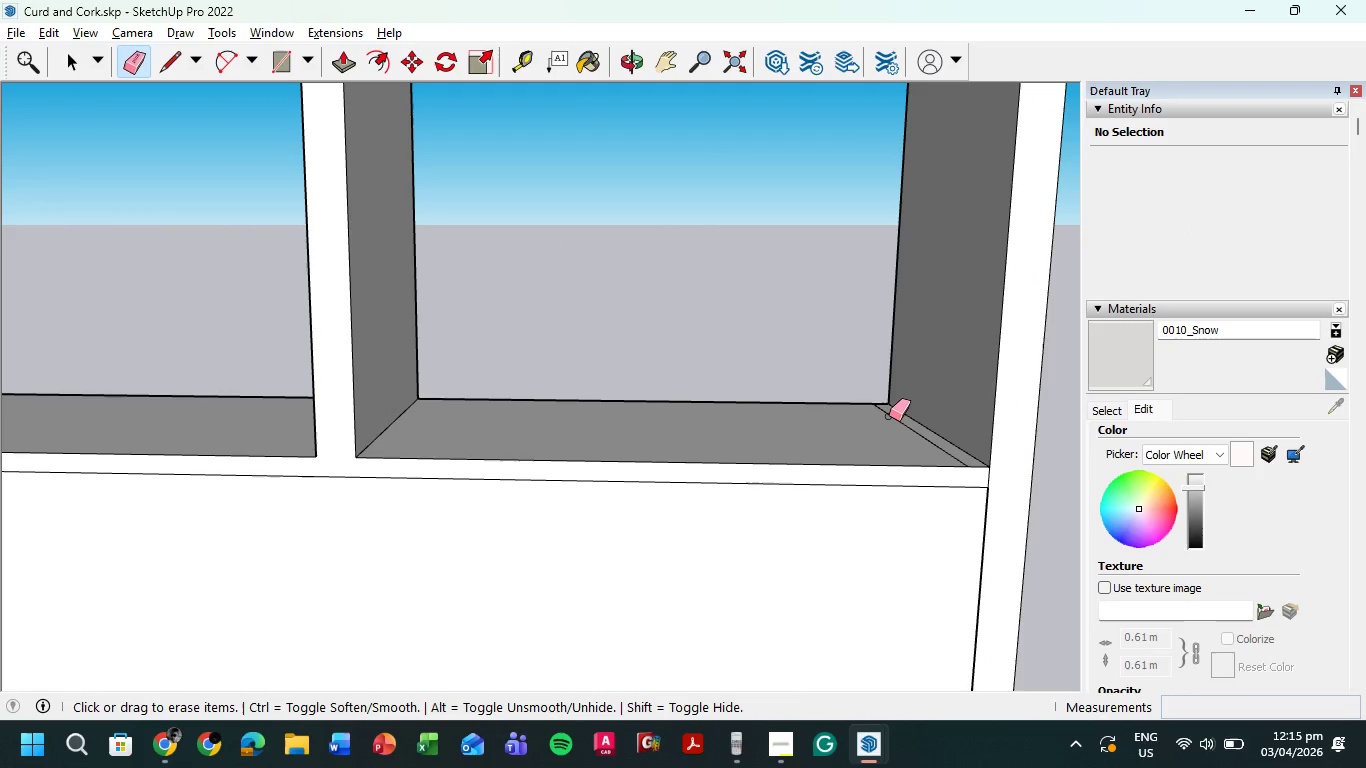 
scroll: coordinate [584, 370], scroll_direction: down, amount: 21.0
 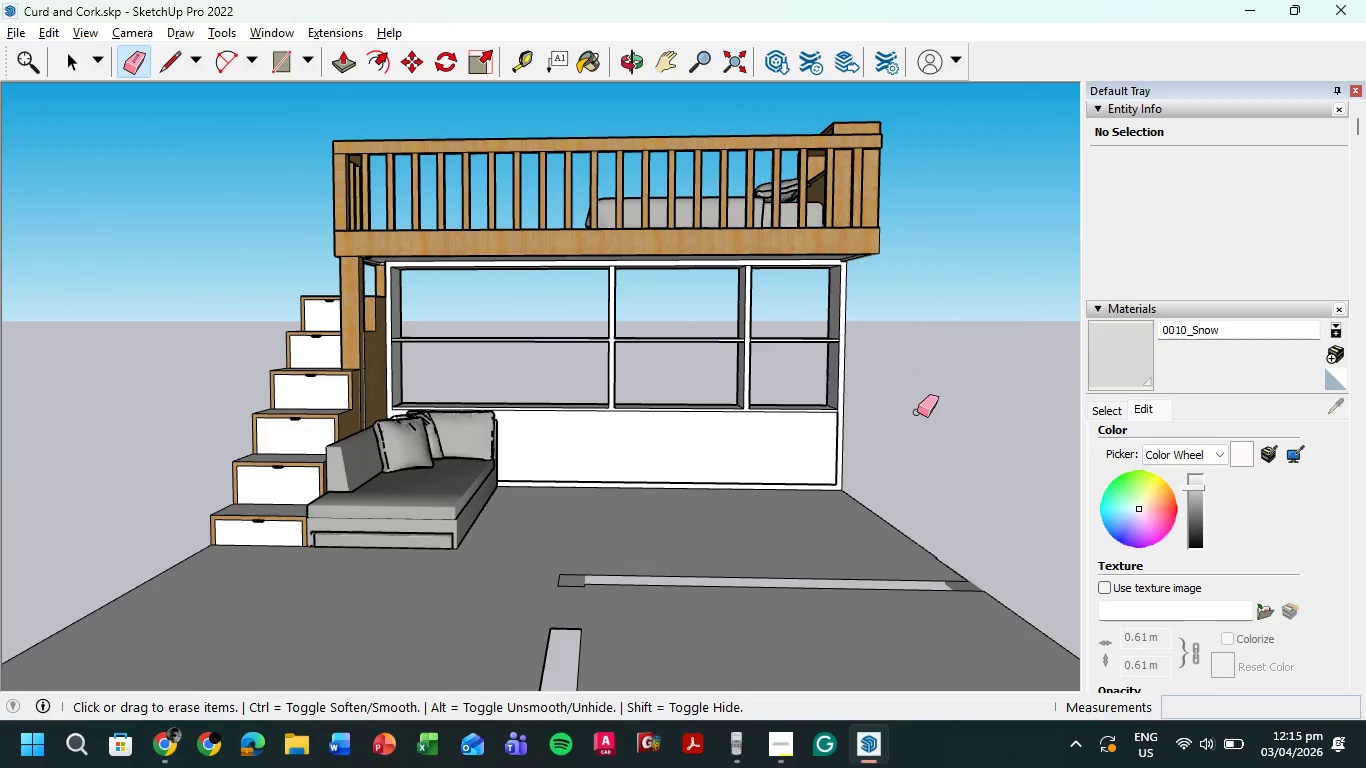 
wait(10.55)
 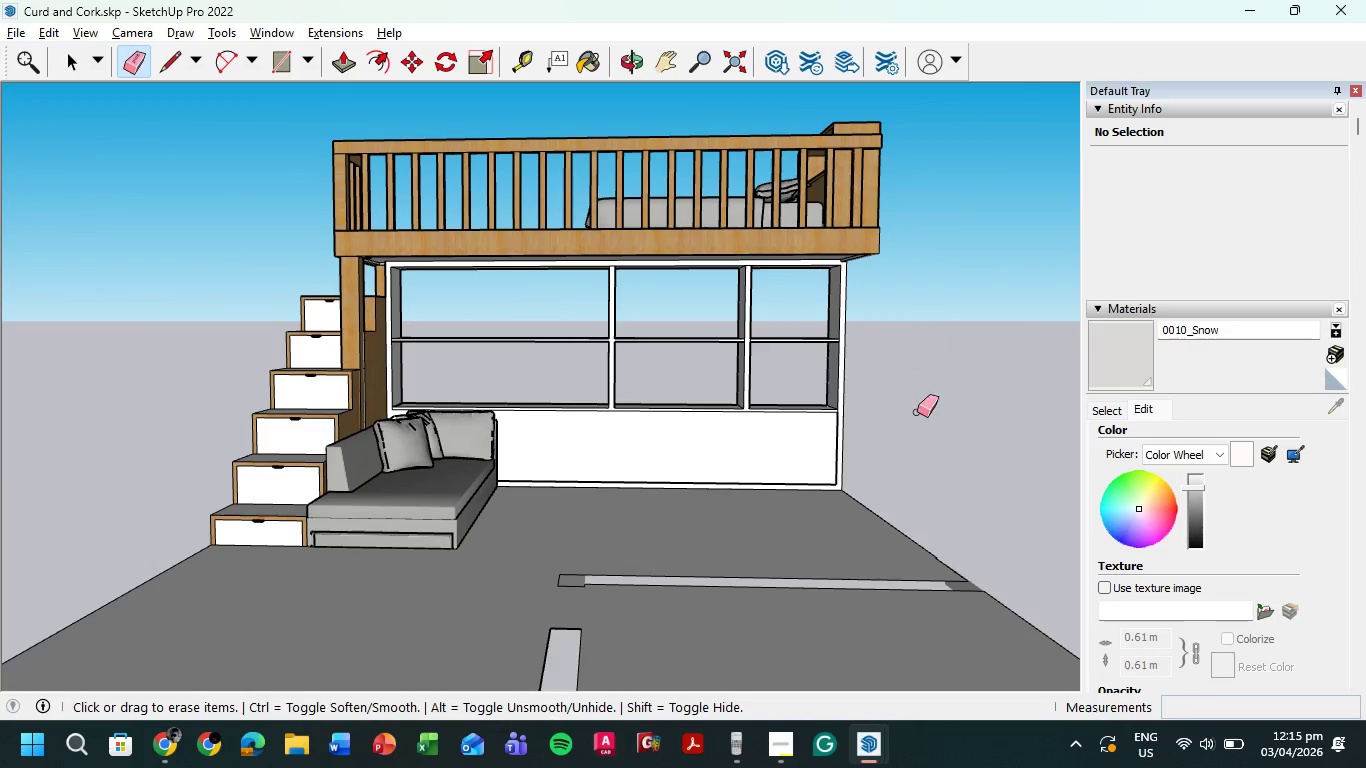 
left_click([277, 61])
 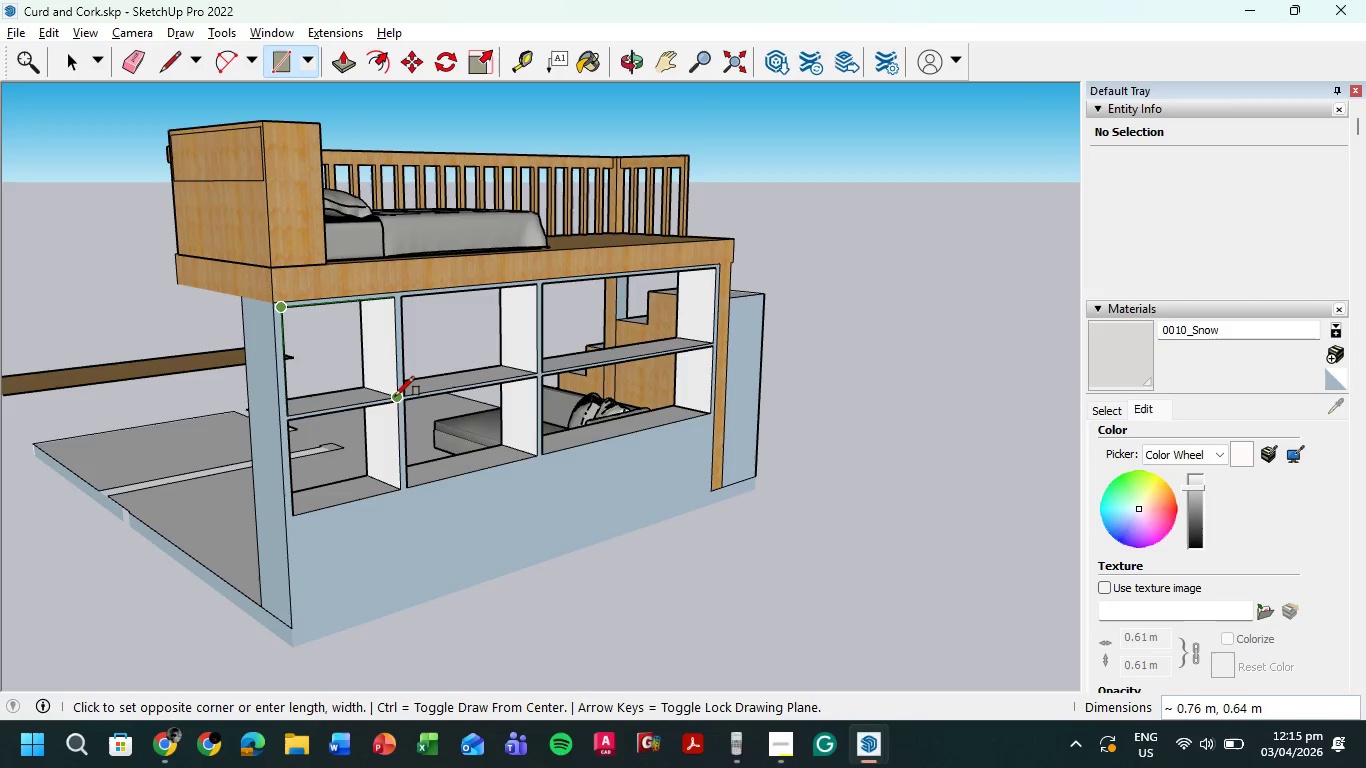 
left_click([395, 397])
 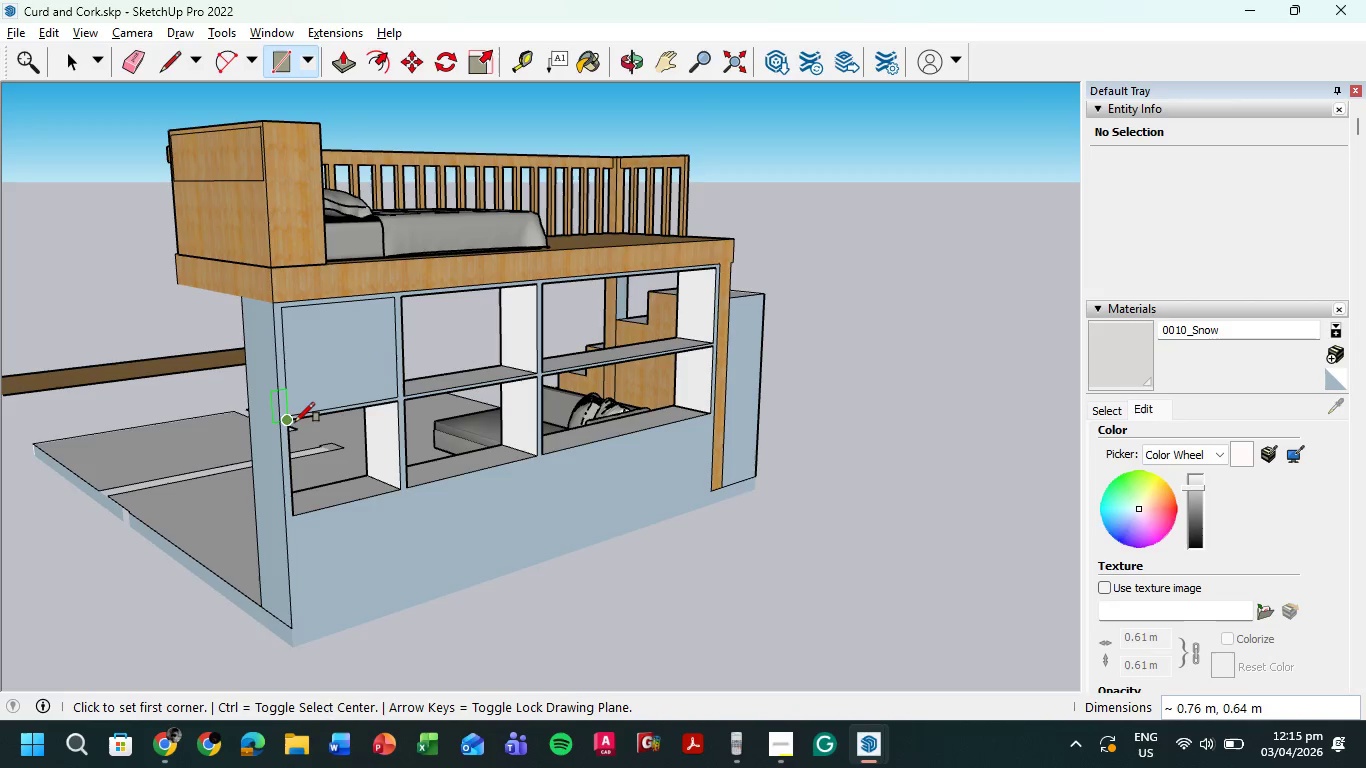 
left_click([288, 422])
 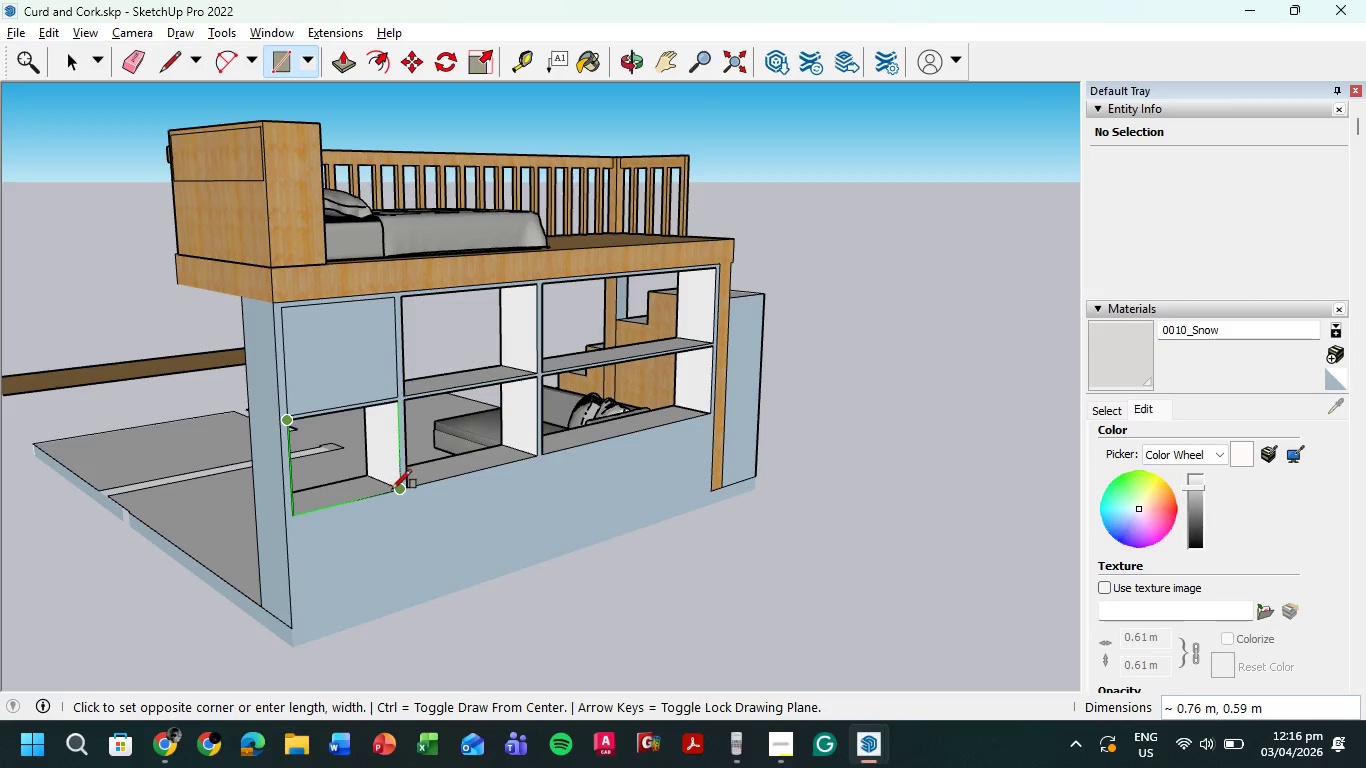 
left_click([394, 491])
 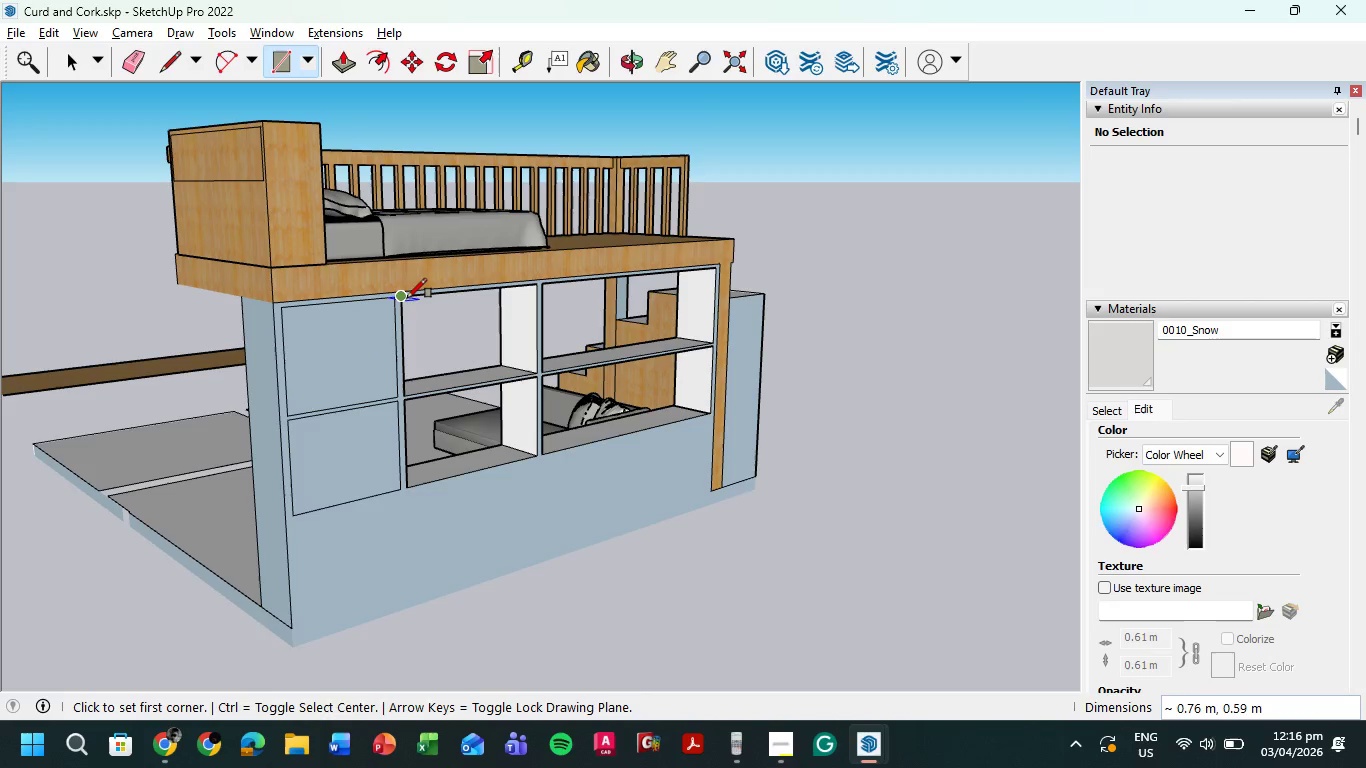 
left_click([406, 298])
 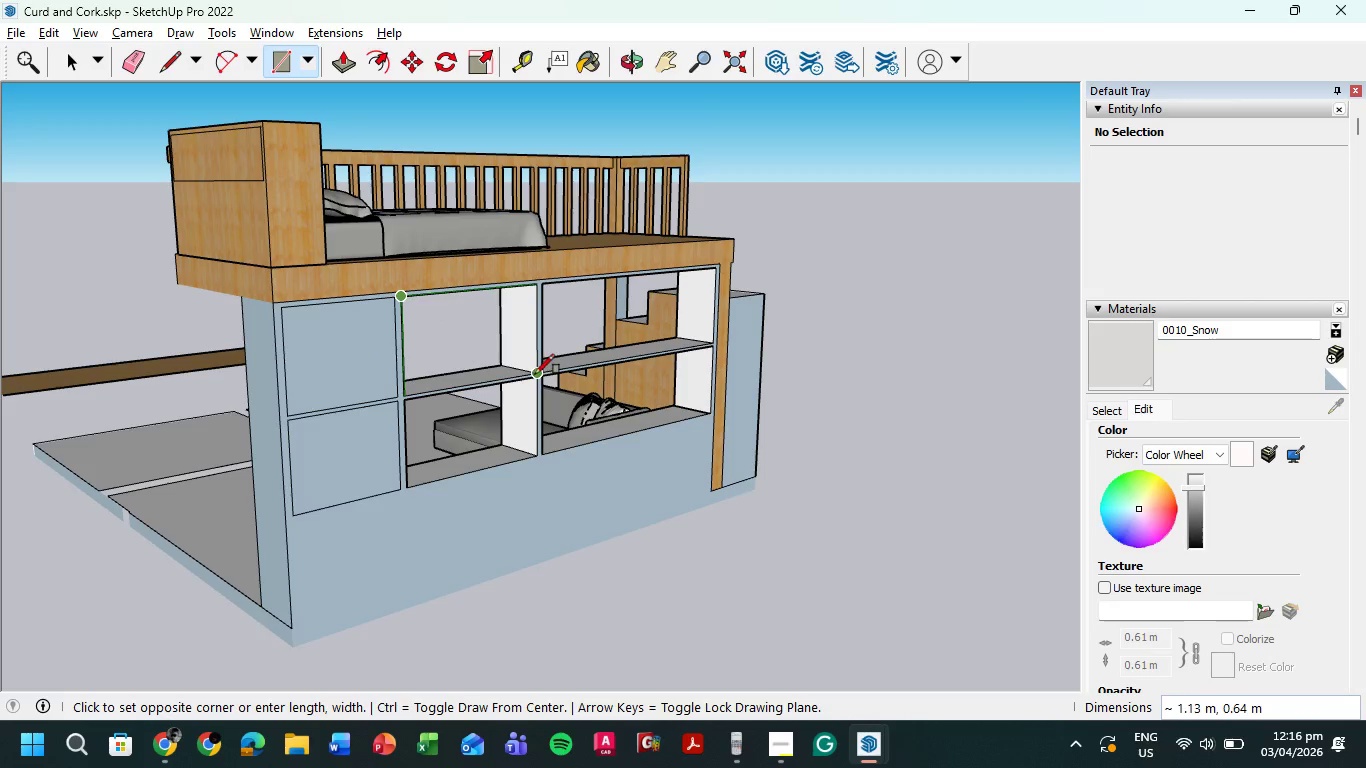 
left_click([535, 374])
 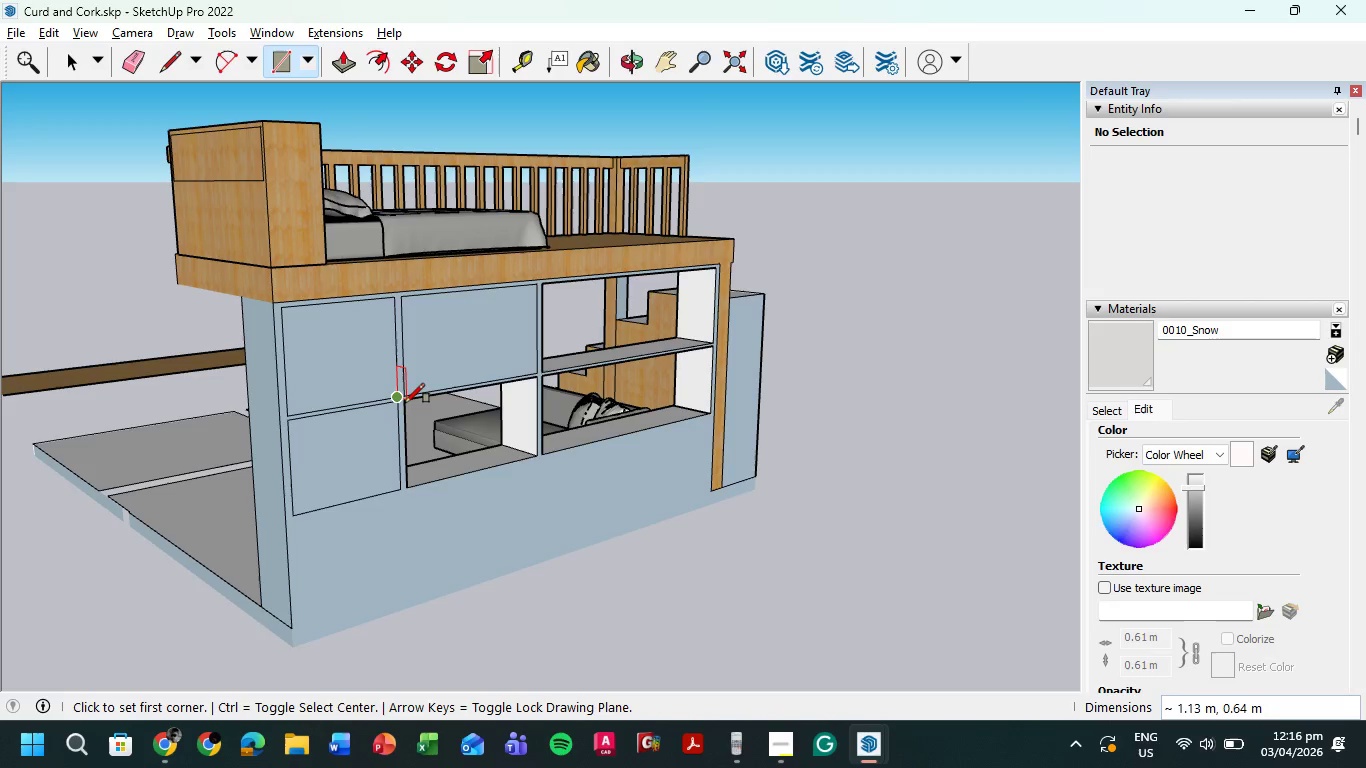 
scroll: coordinate [407, 402], scroll_direction: up, amount: 6.0
 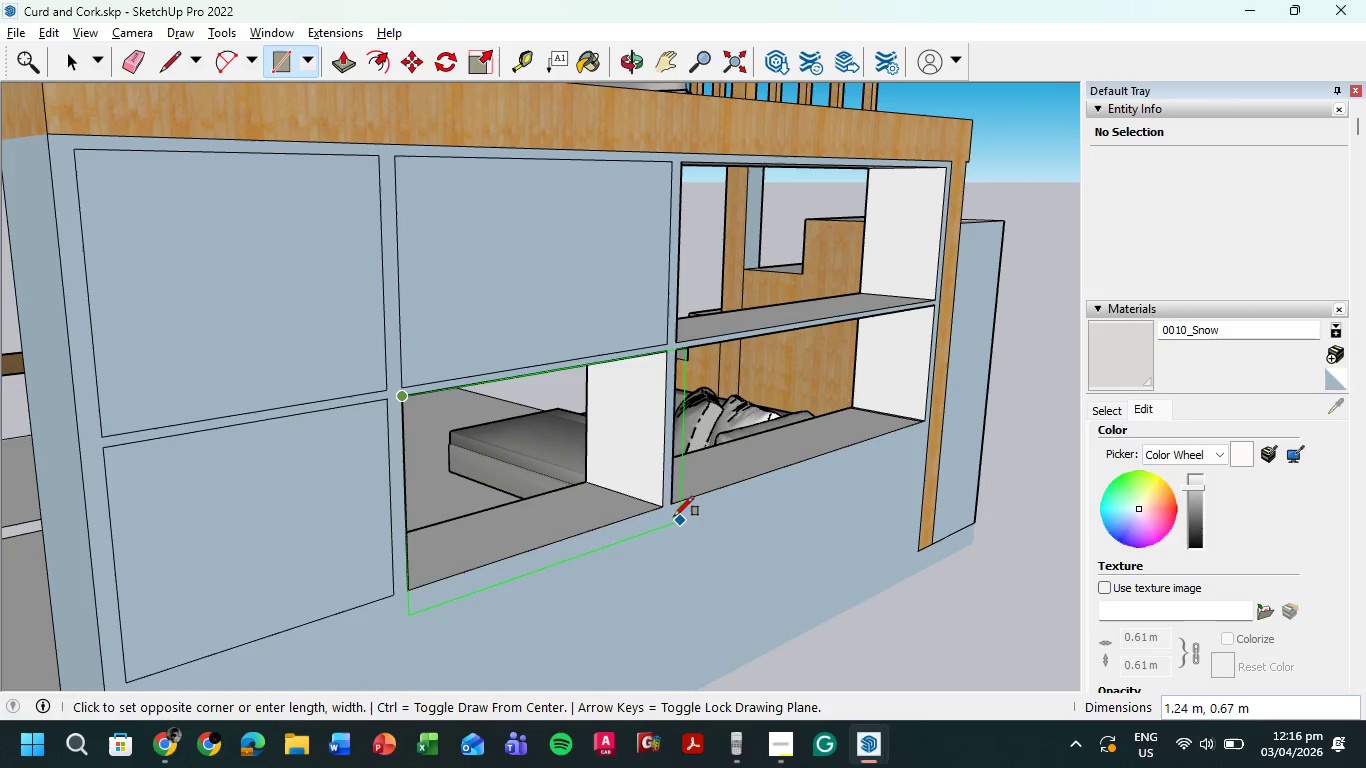 
left_click([665, 507])
 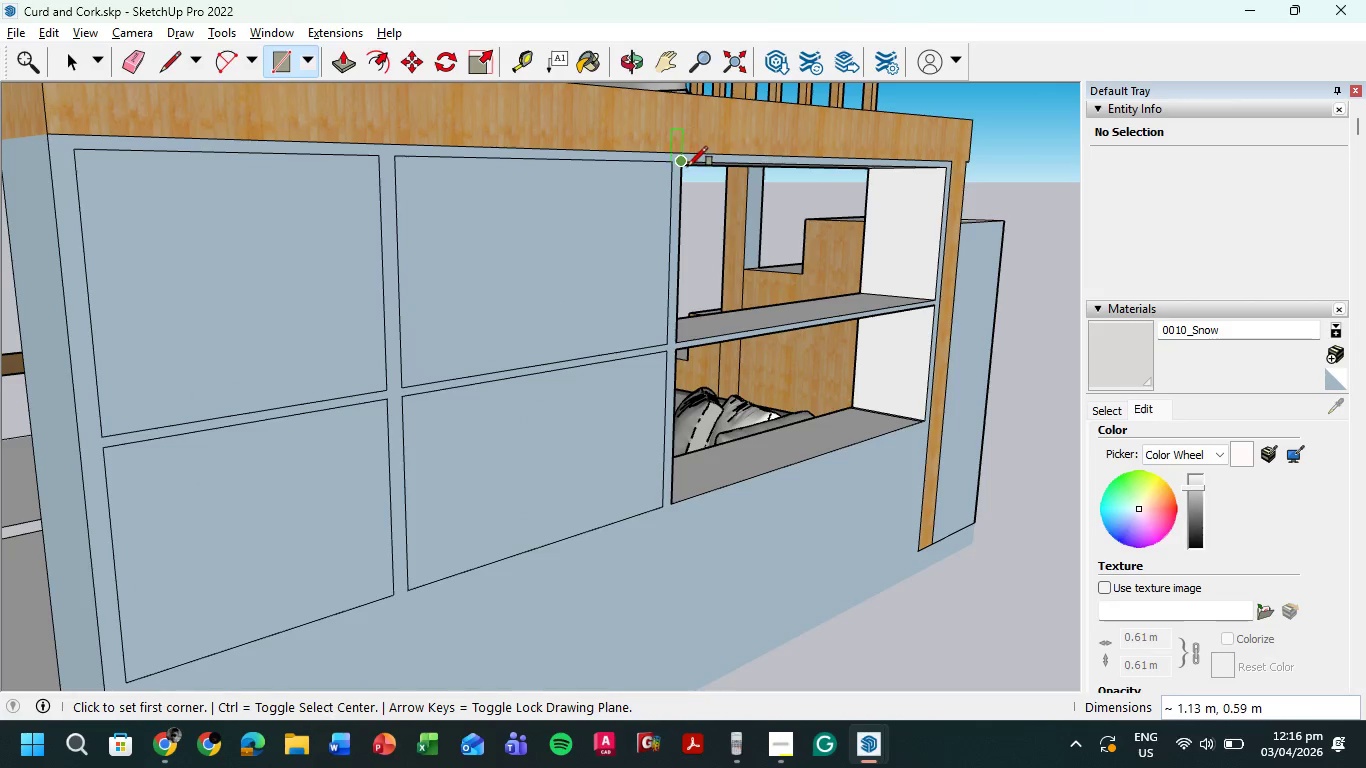 
left_click([688, 162])
 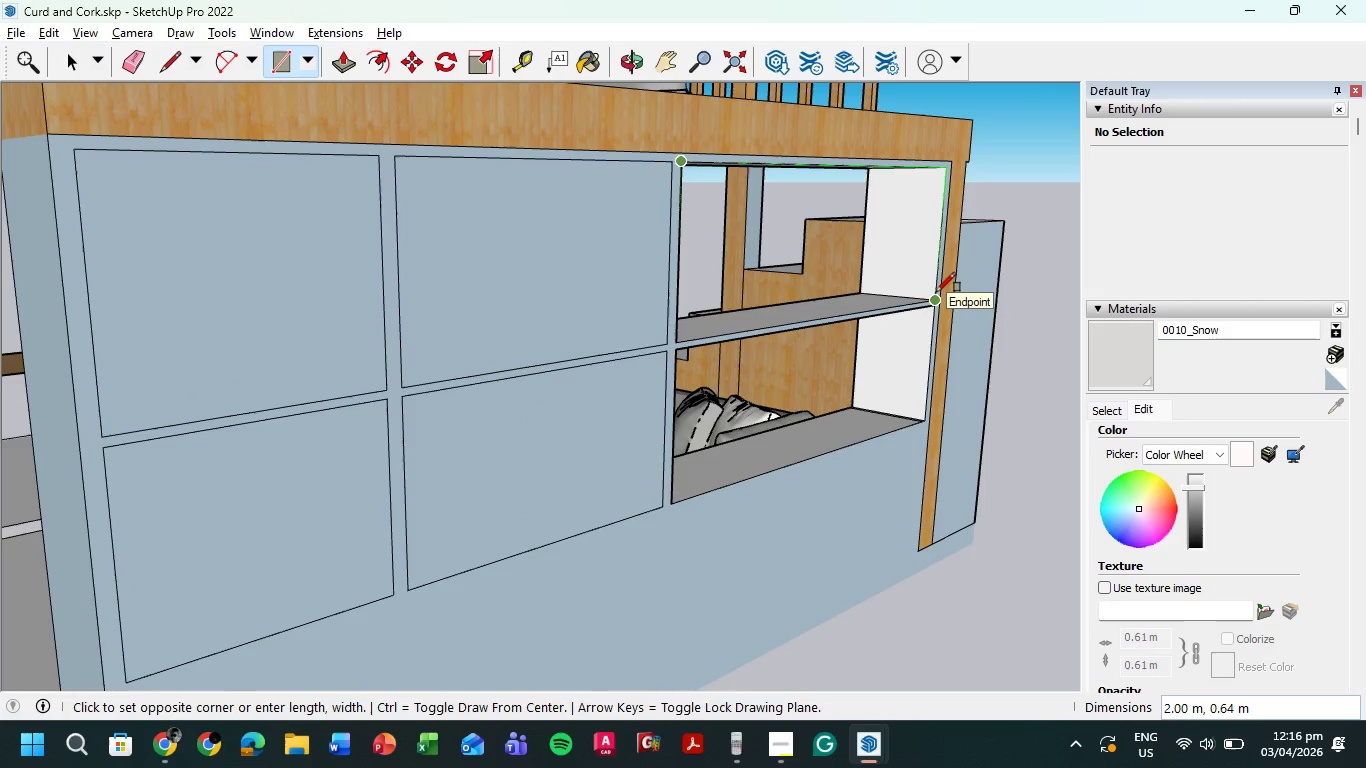 
left_click([936, 292])
 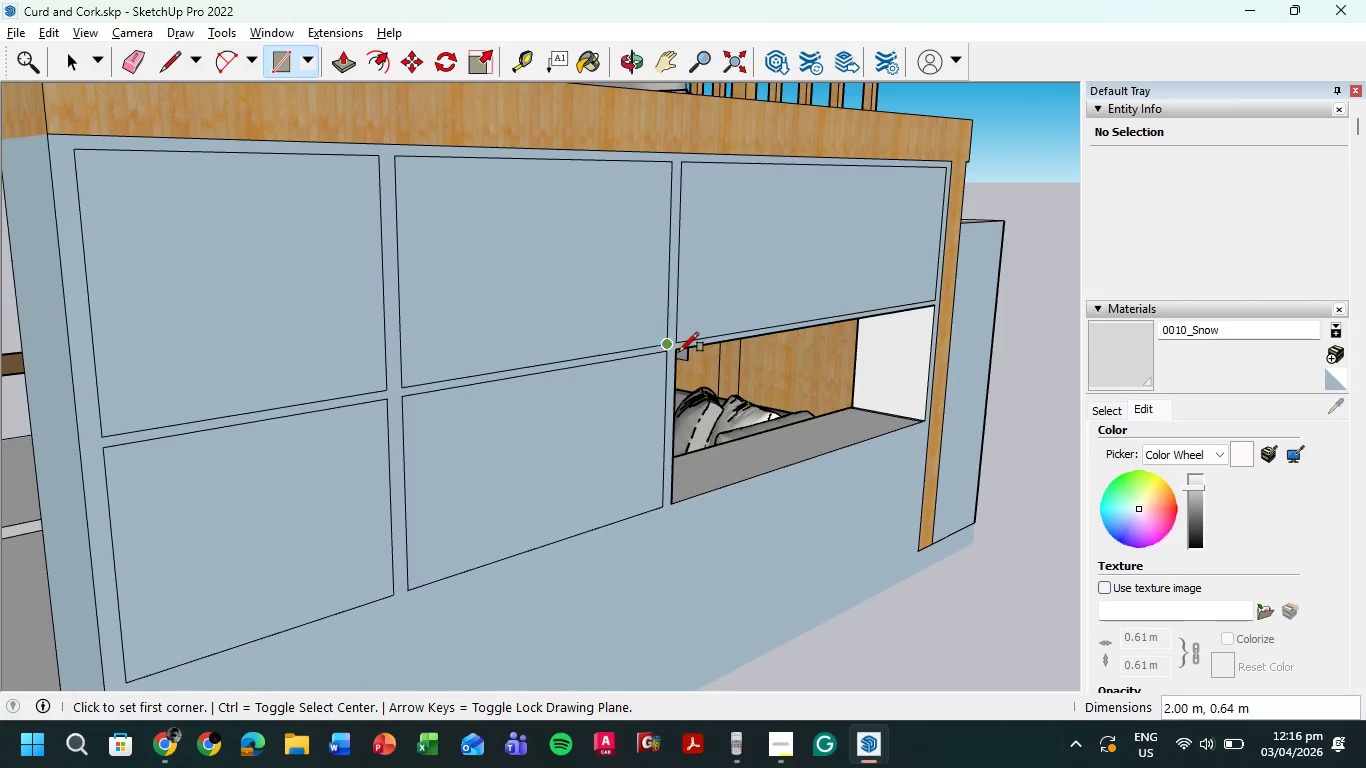 
left_click([681, 351])
 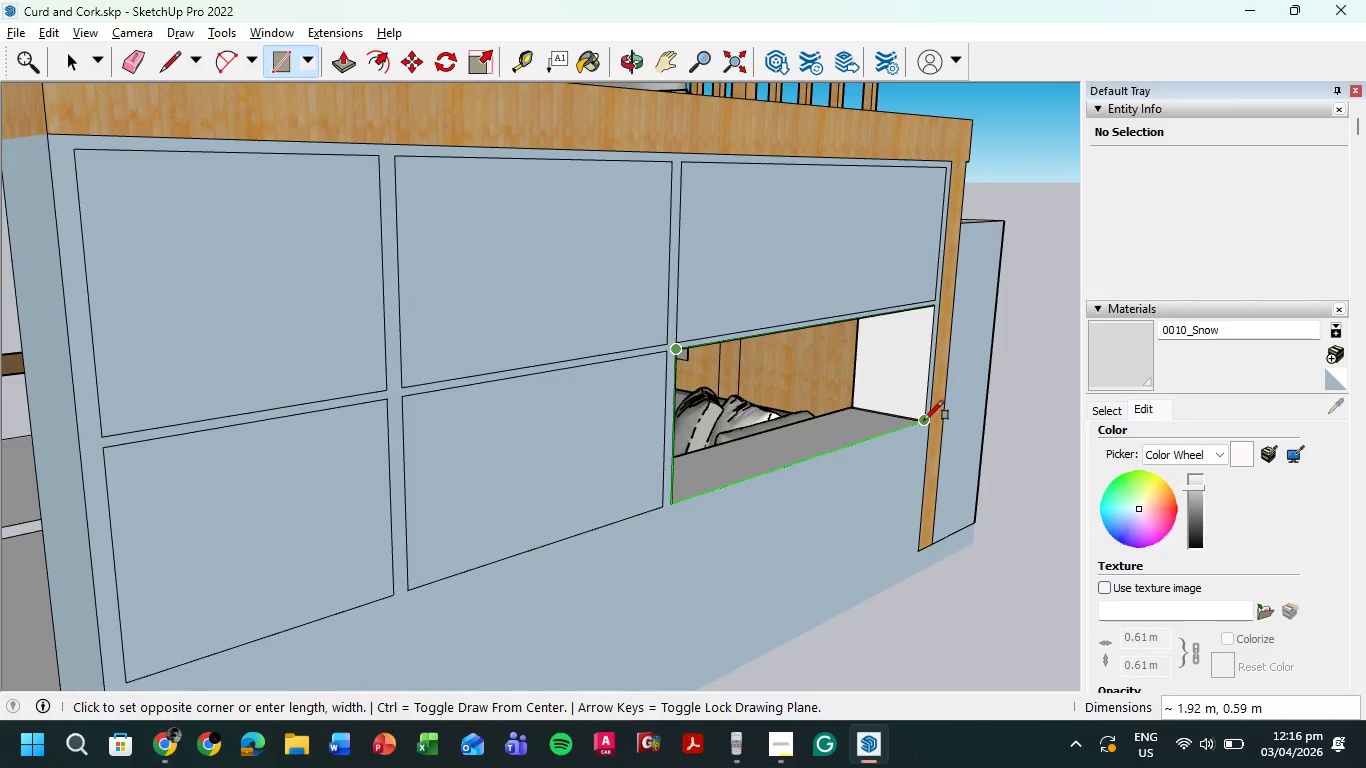 
left_click([924, 420])
 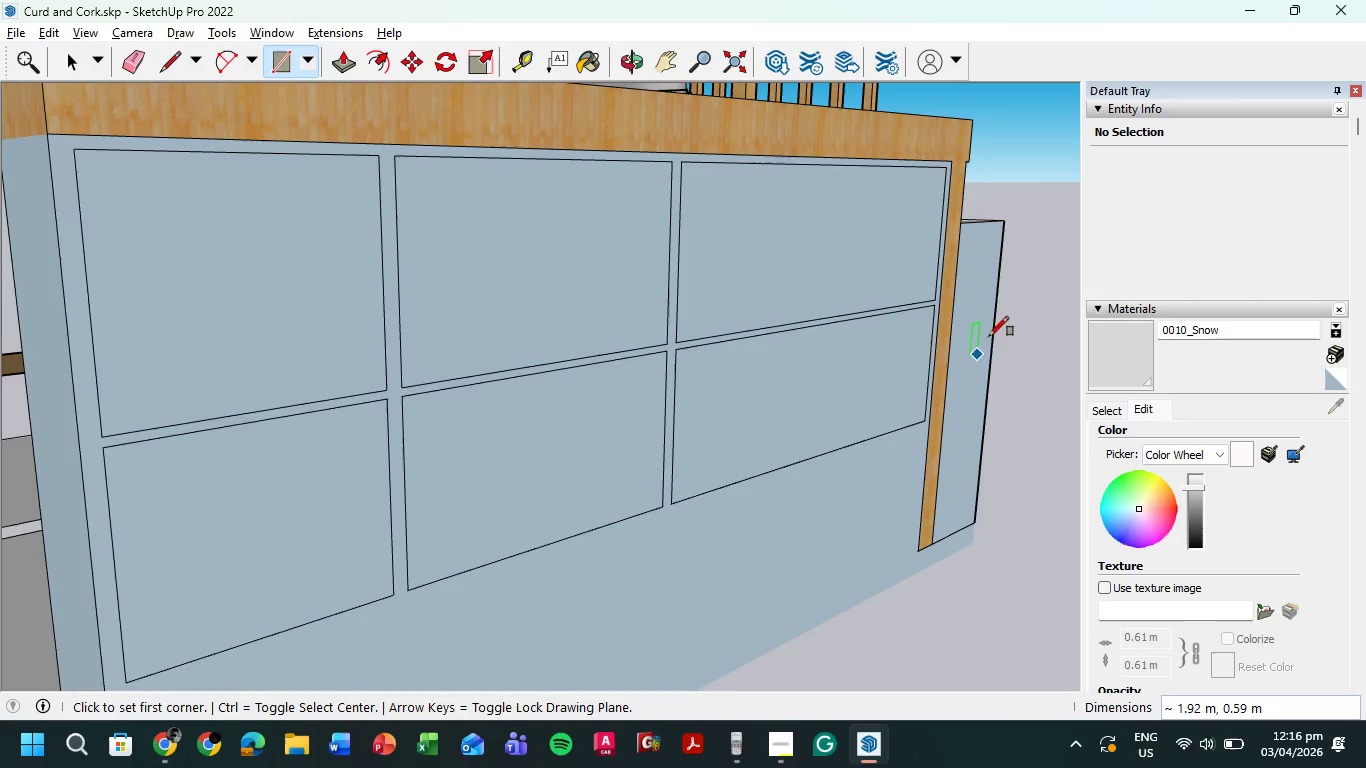 
scroll: coordinate [997, 334], scroll_direction: down, amount: 9.0
 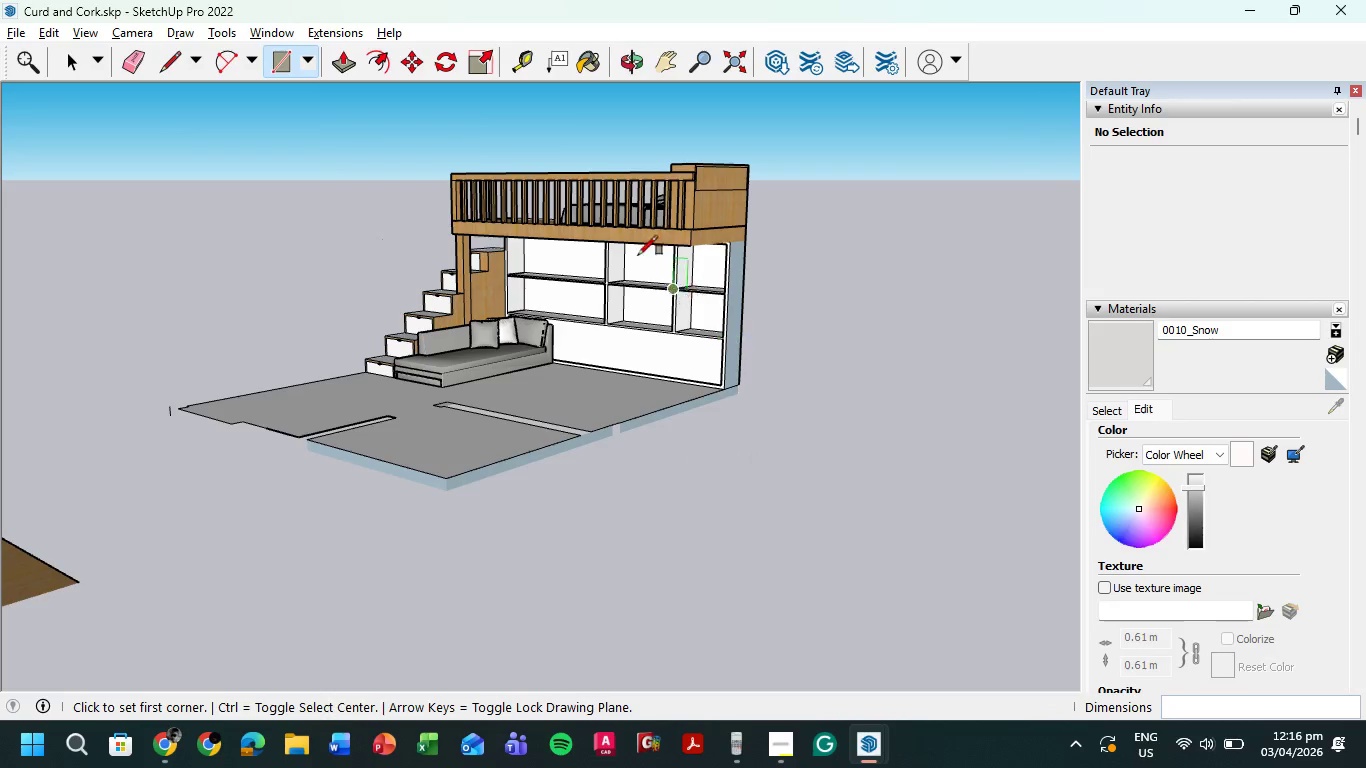 
scroll: coordinate [666, 321], scroll_direction: up, amount: 11.0
 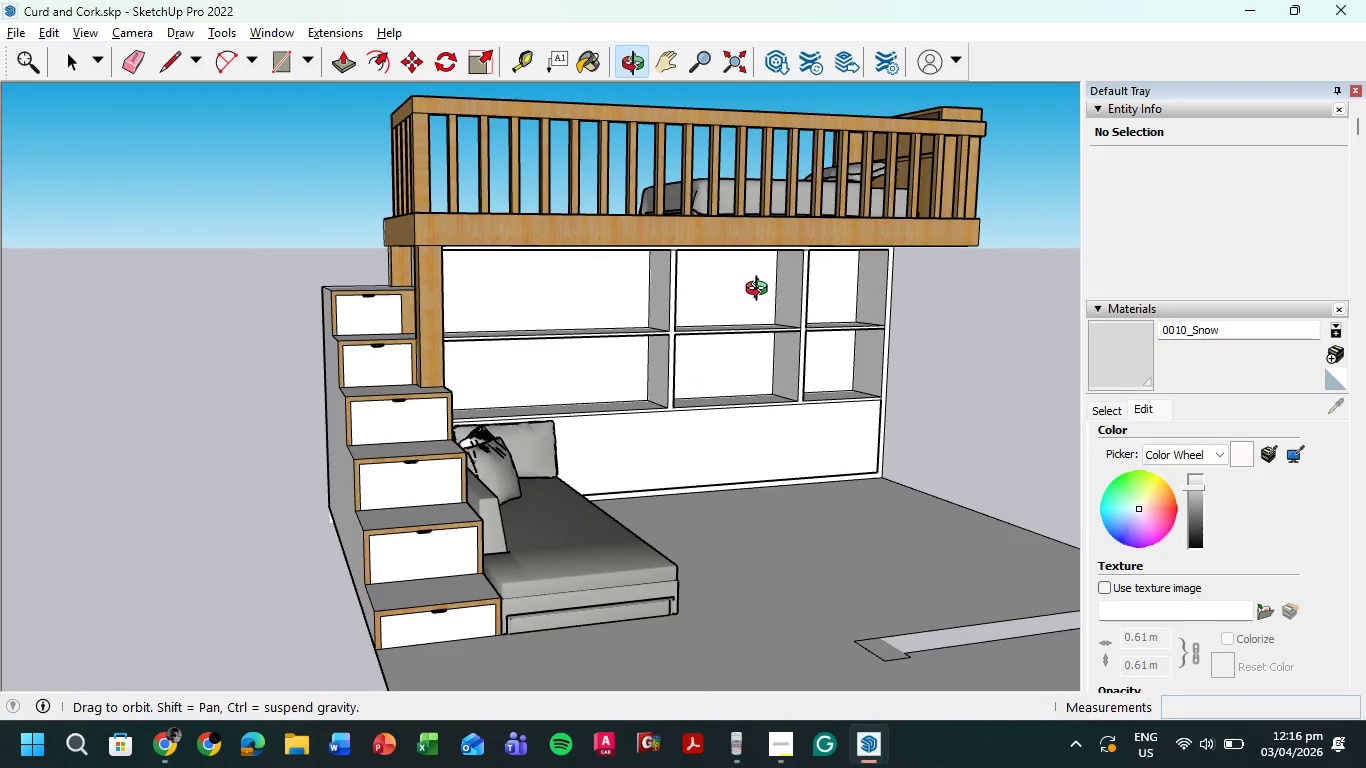 
hold_key(key=ShiftLeft, duration=0.47)
 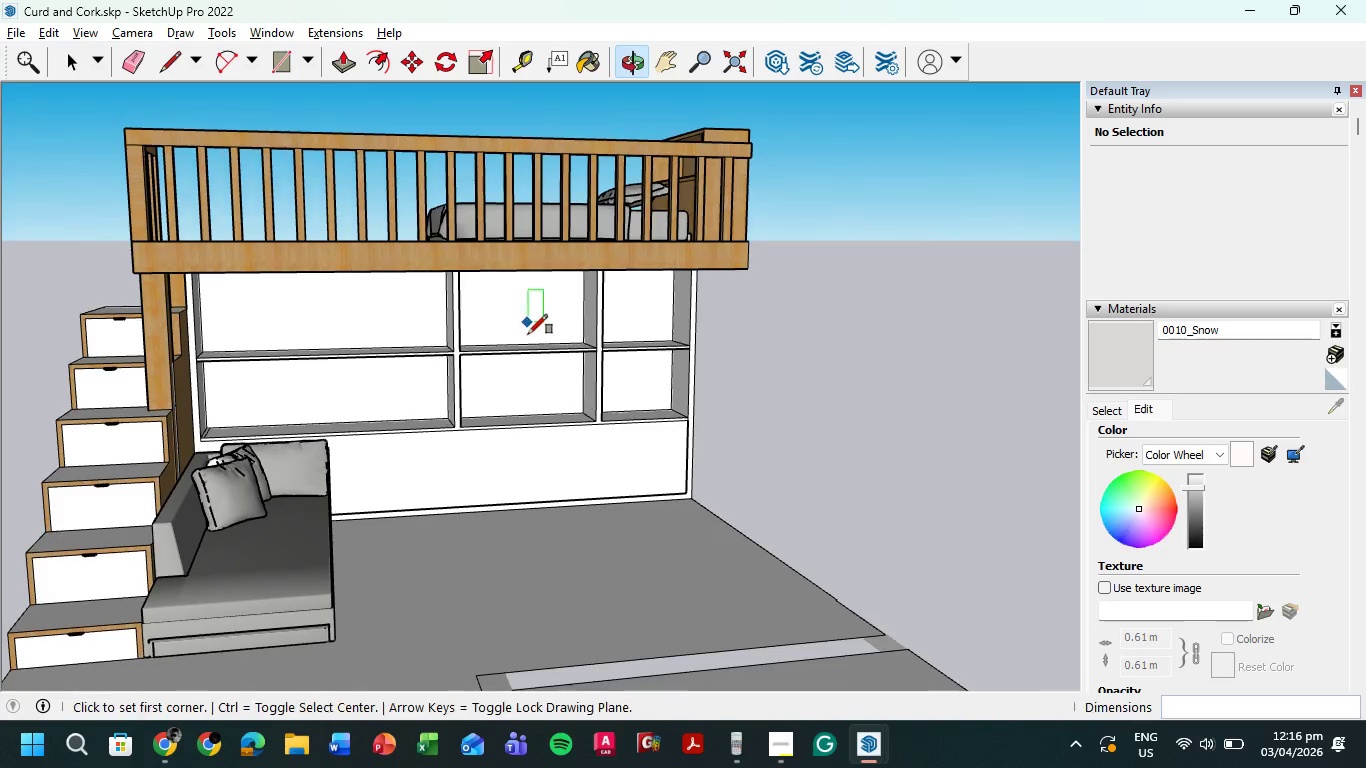 
scroll: coordinate [173, 293], scroll_direction: none, amount: 0.0
 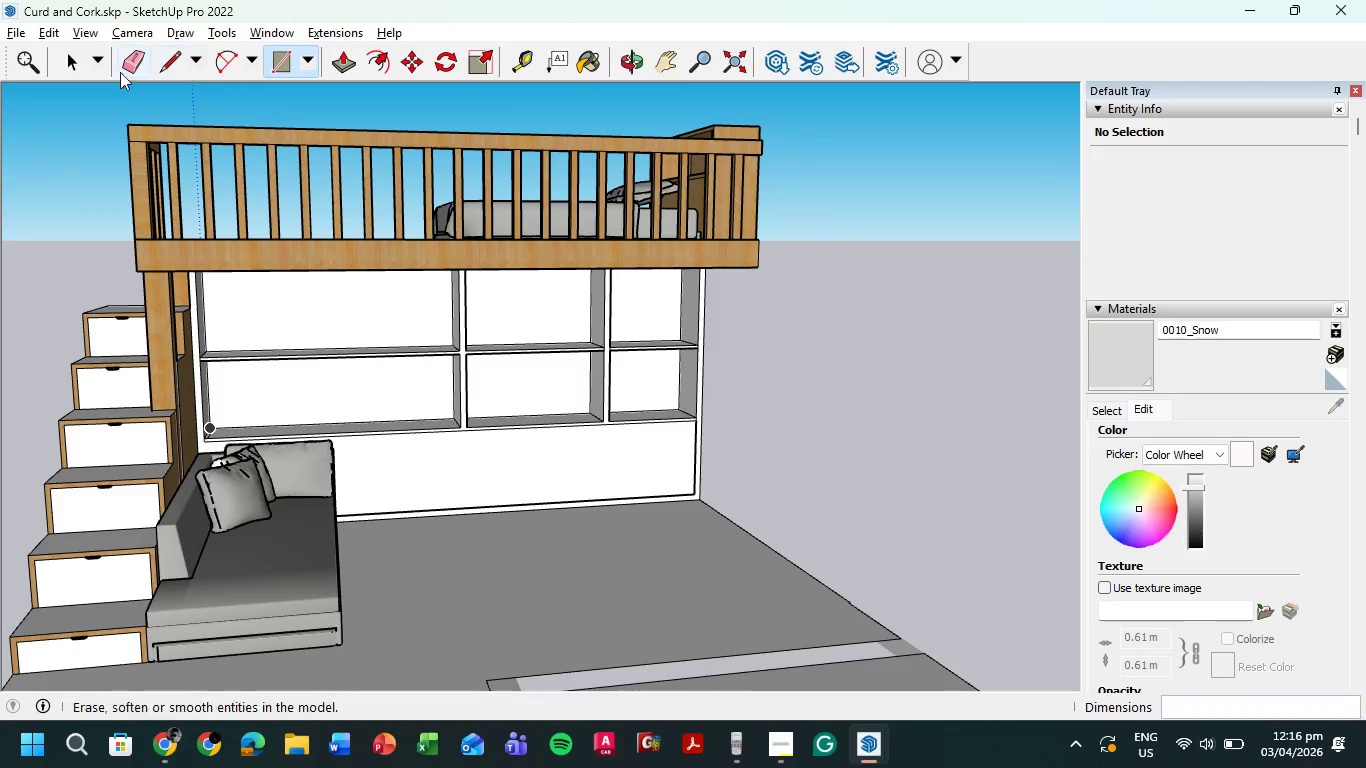 
left_click([66, 66])
 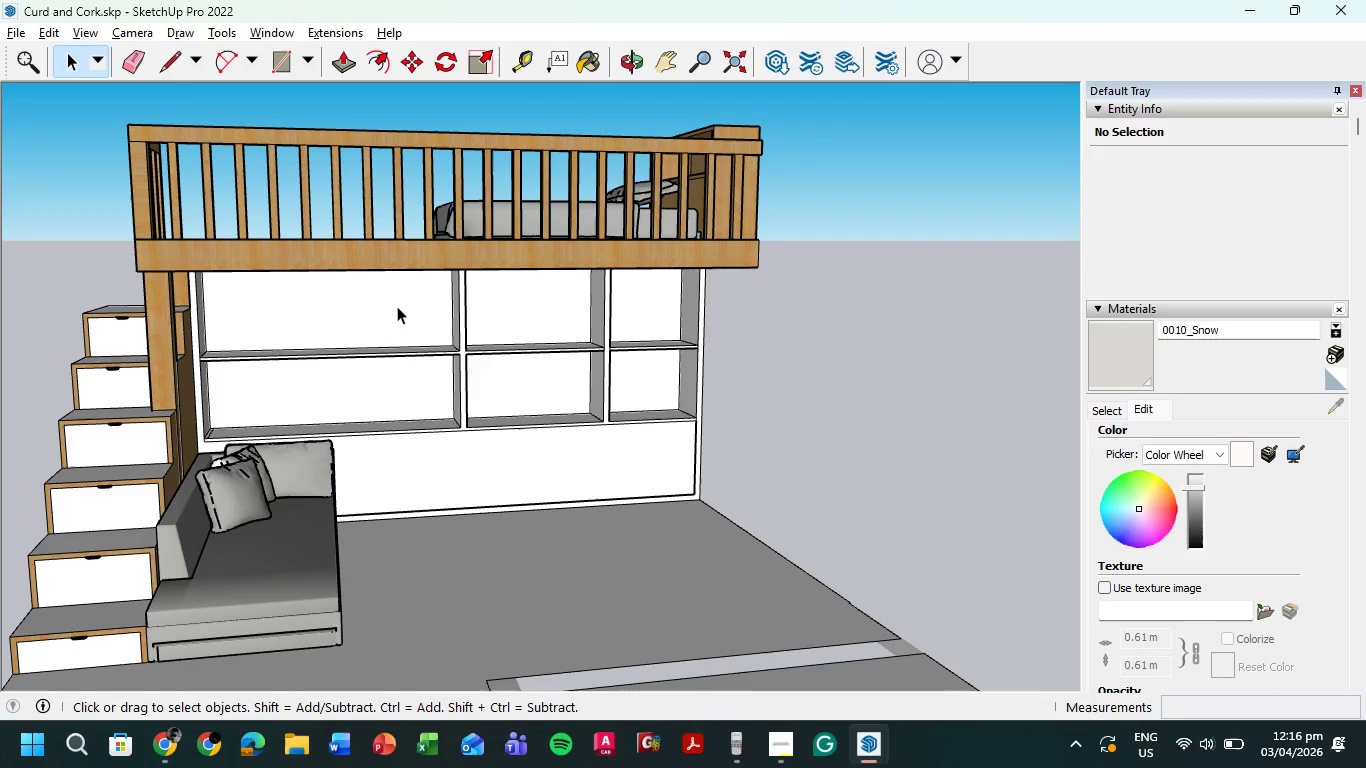 
double_click([395, 306])
 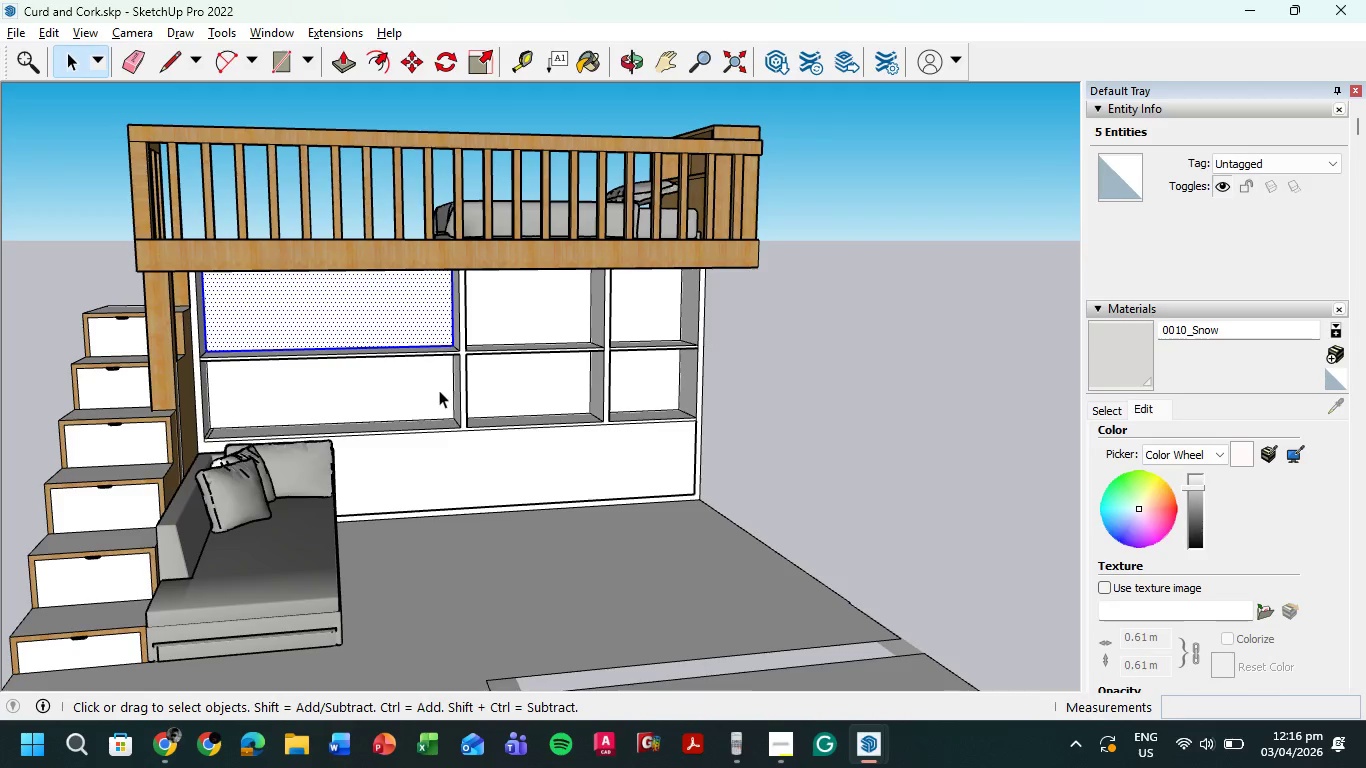 
double_click([424, 383])
 